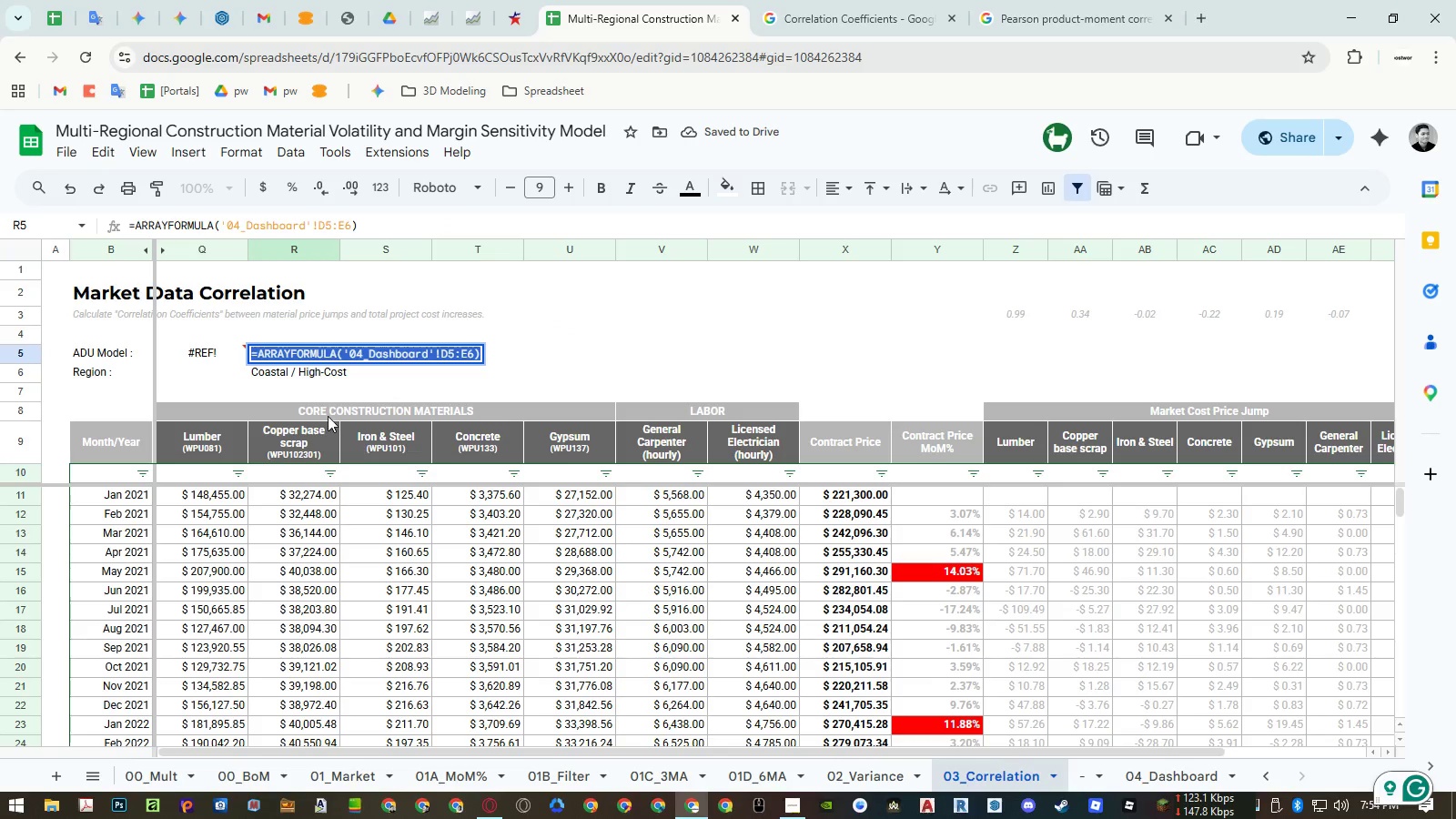 
key(Control+C)
 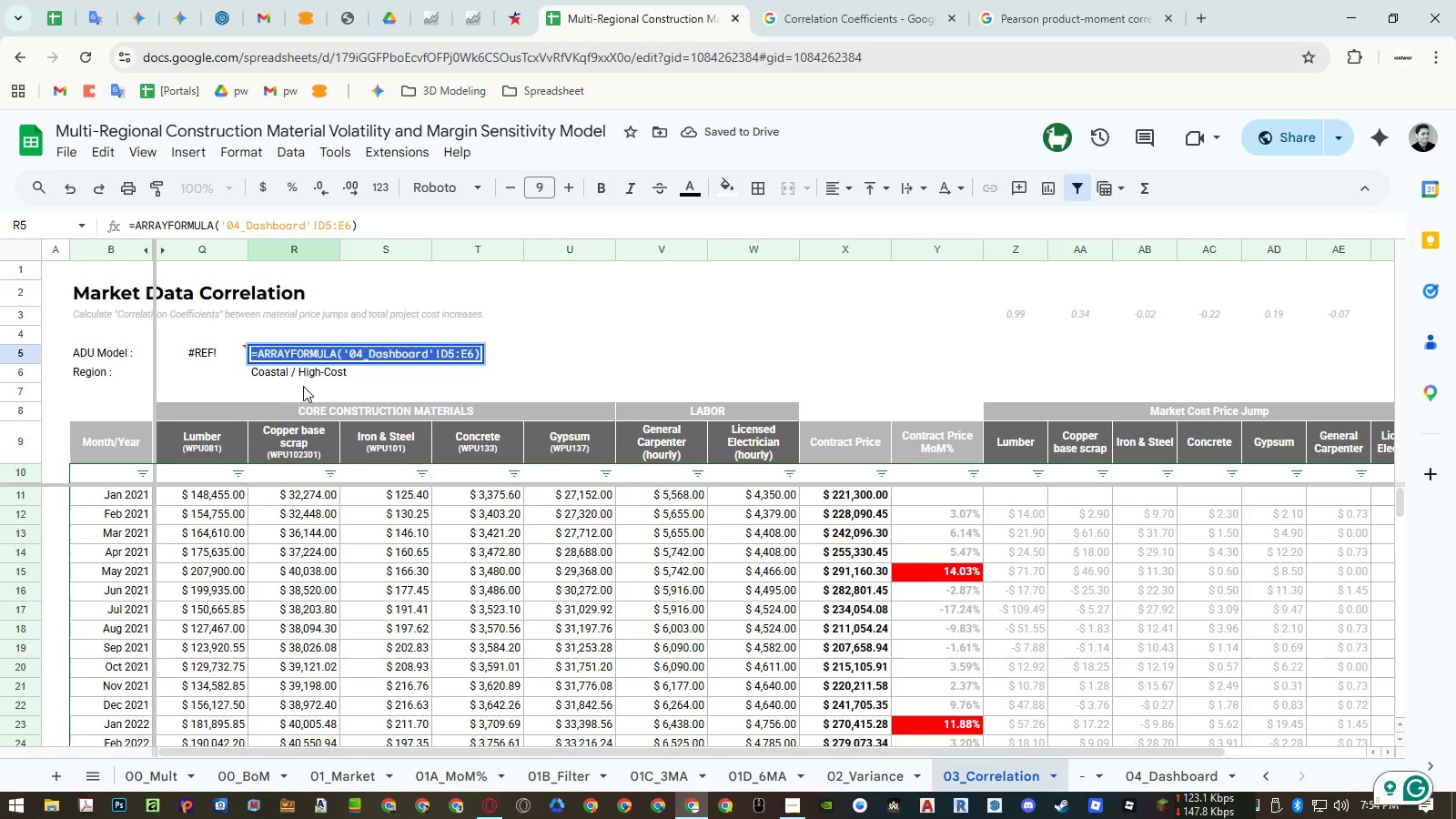 
key(Escape)
 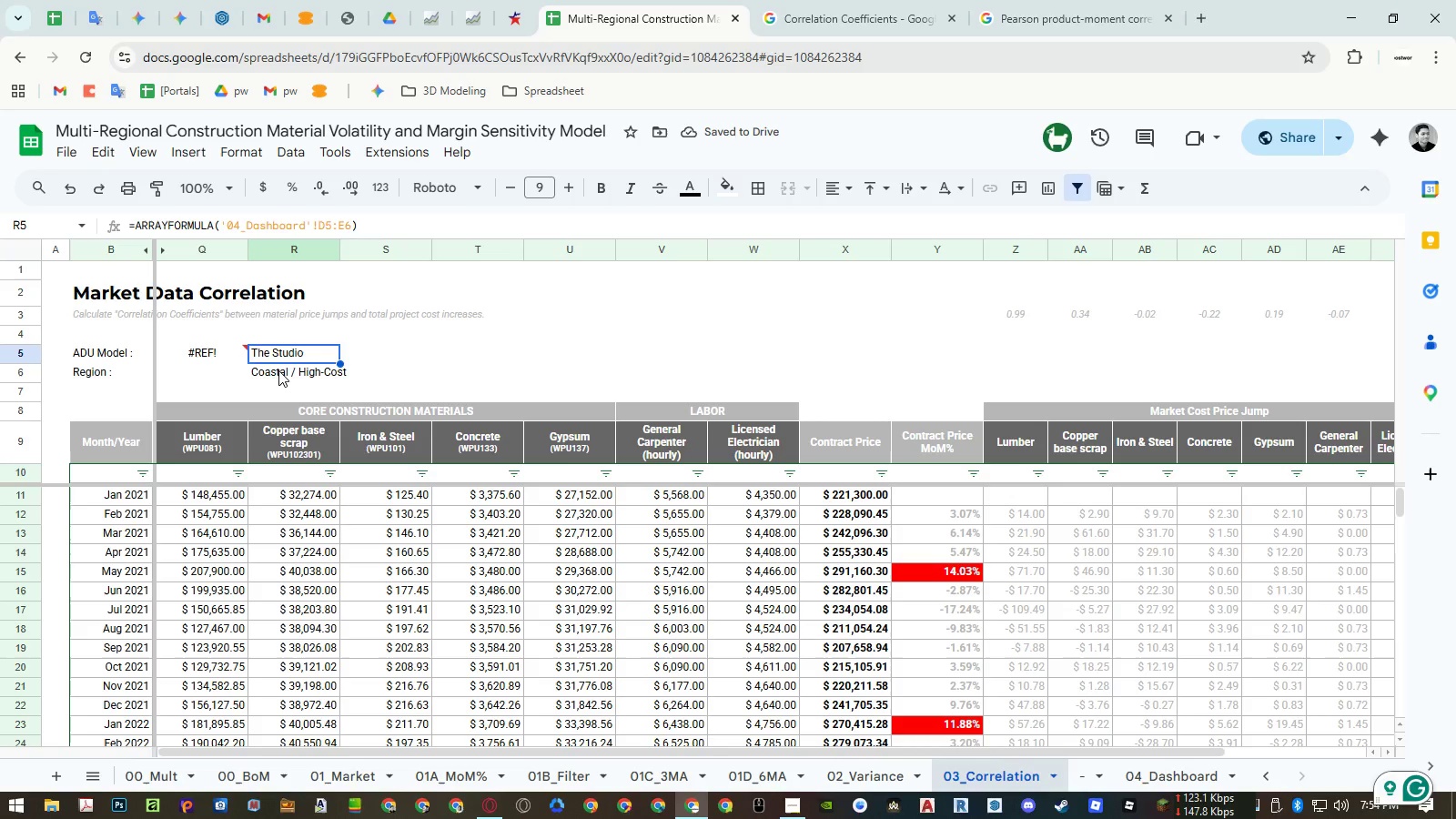 
key(Escape)
 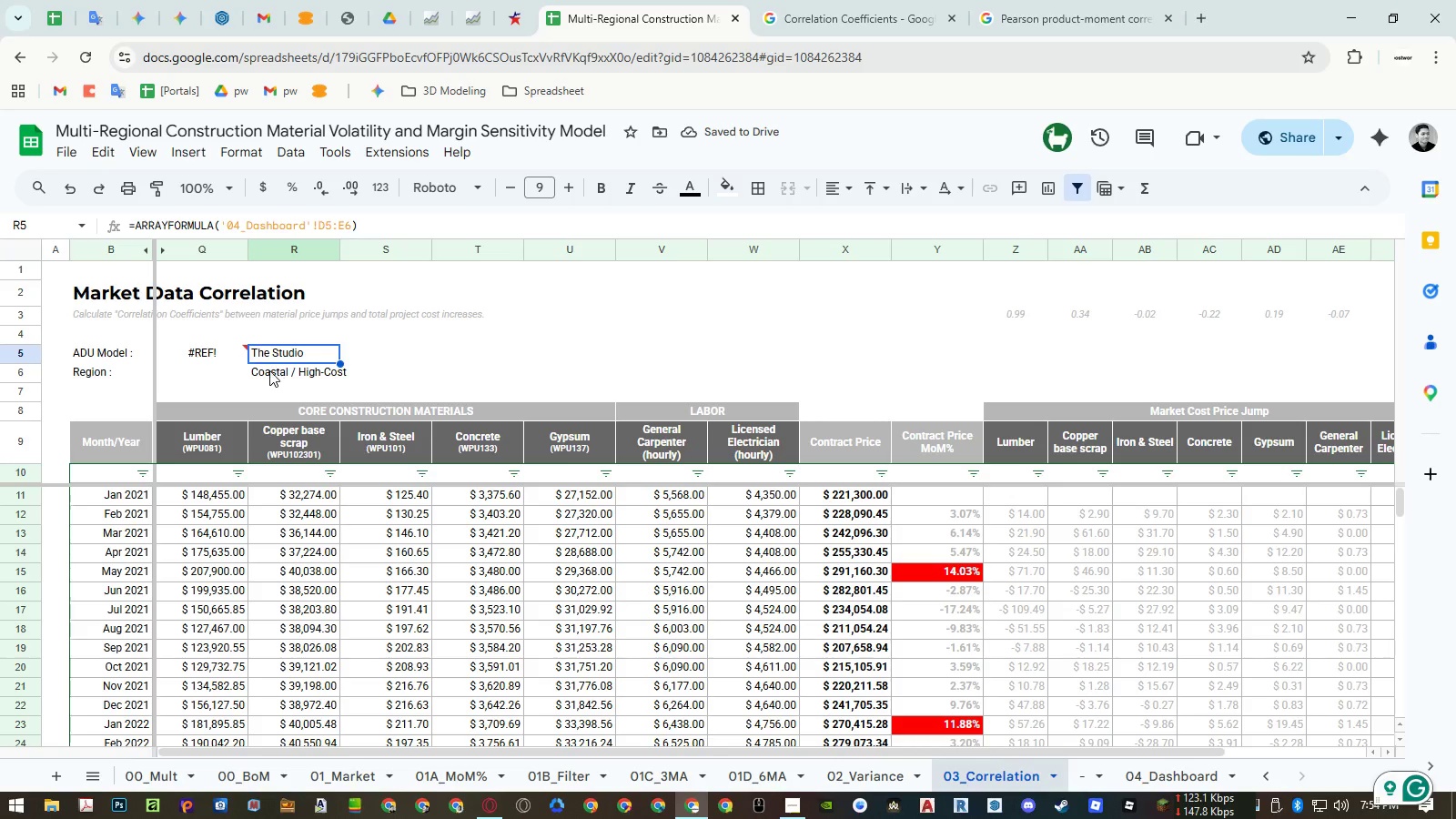 
key(Escape)
 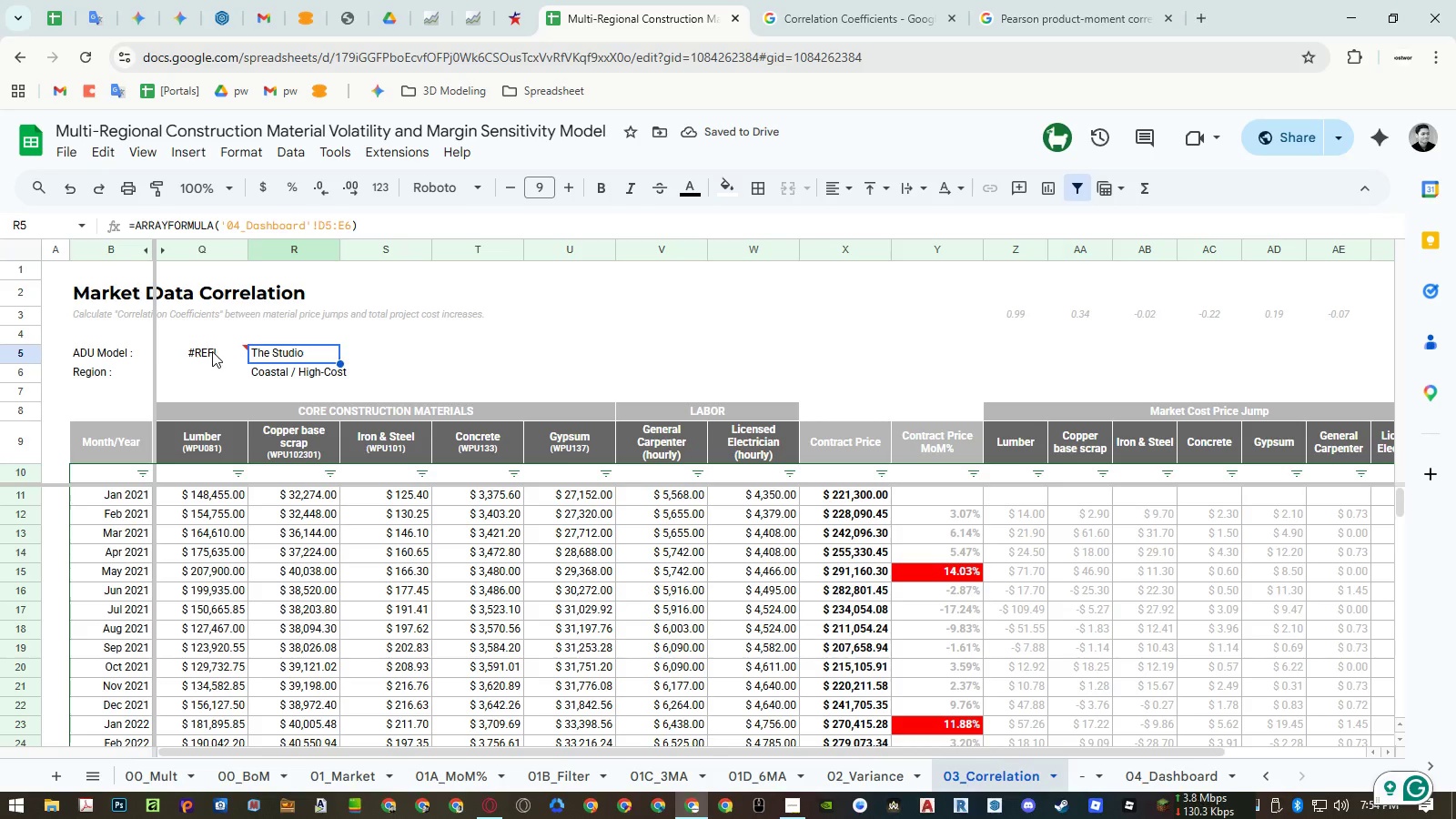 
double_click([212, 351])
 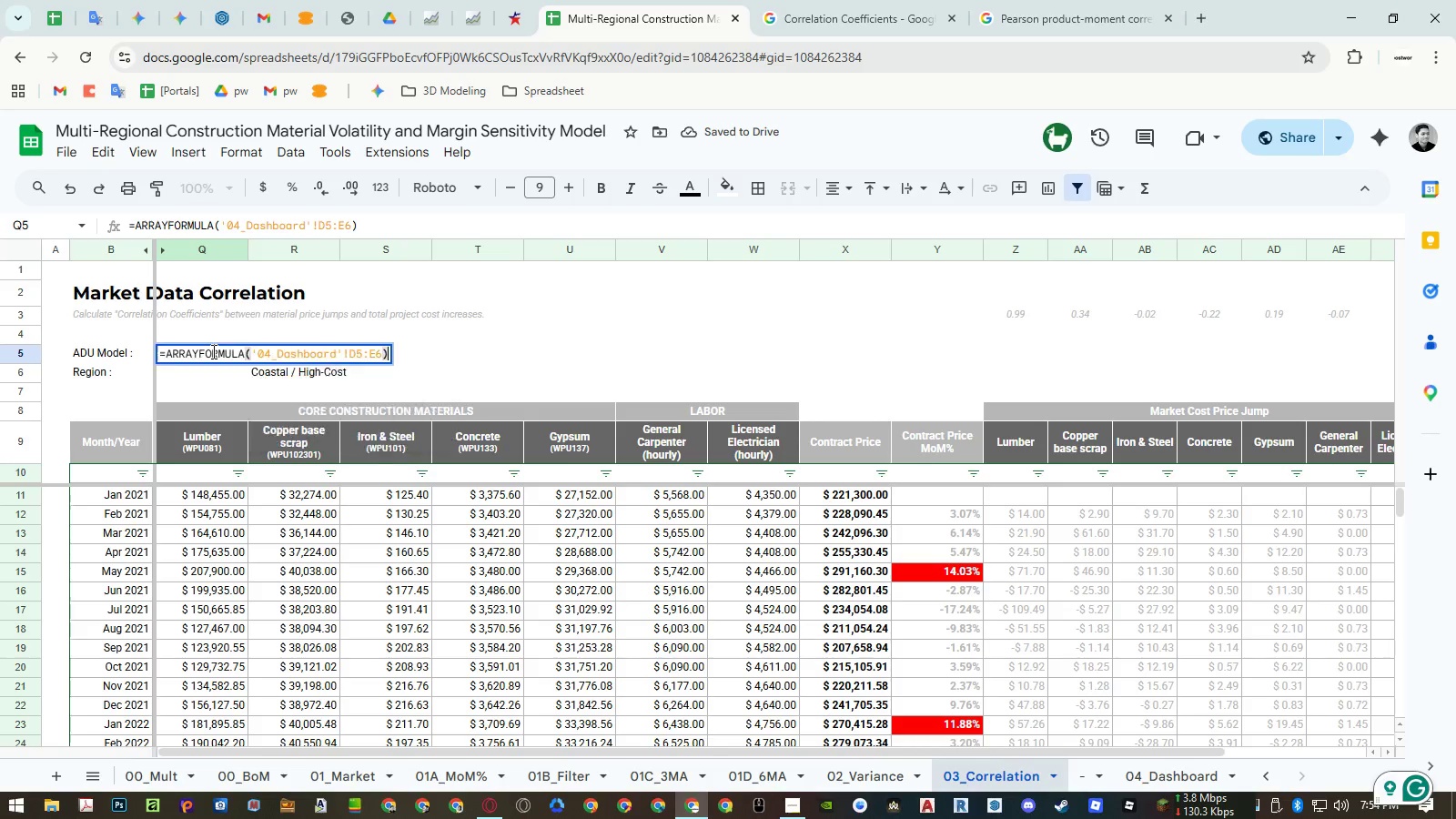 
key(Control+A)
 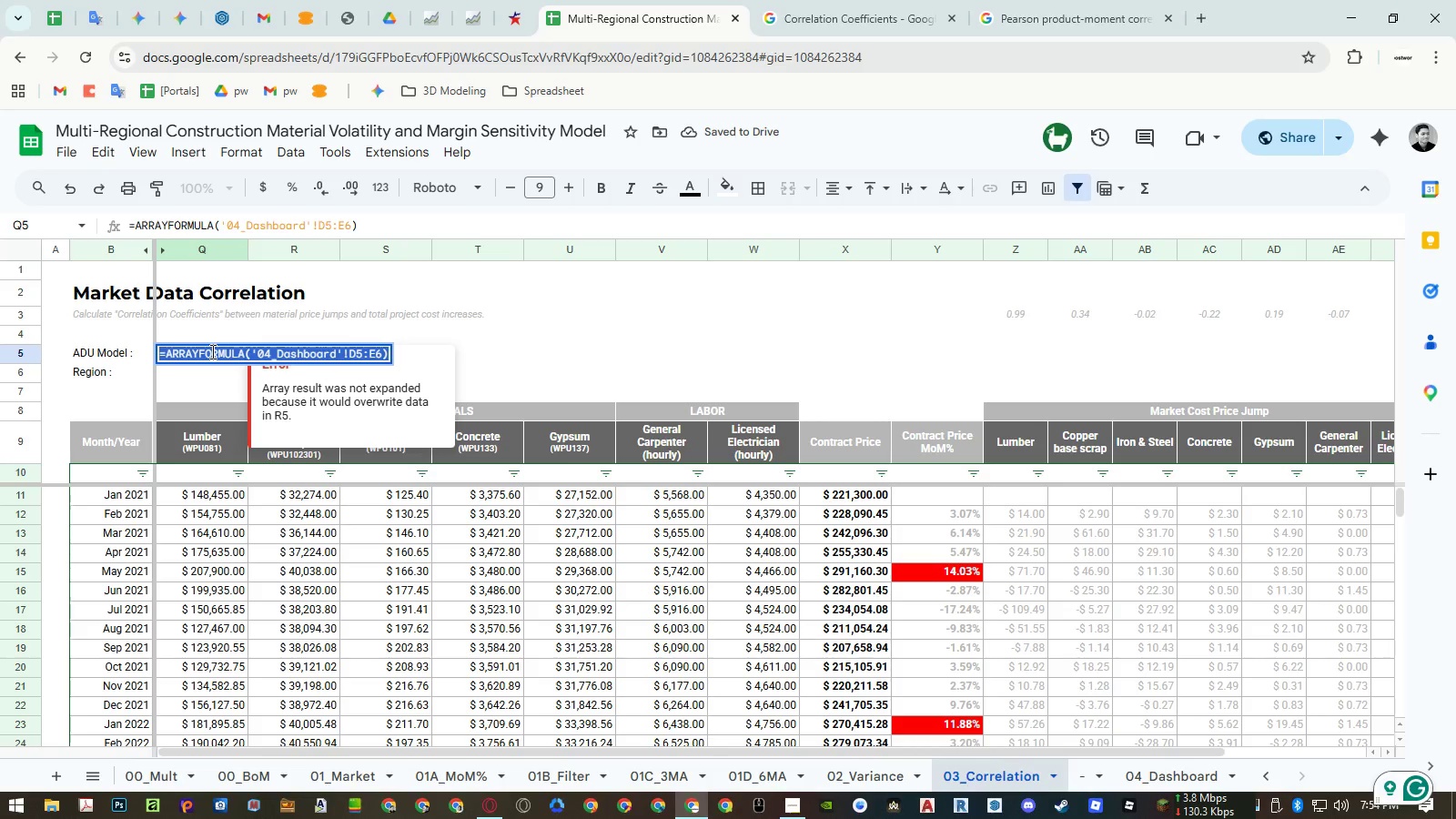 
key(Control+ControlLeft)
 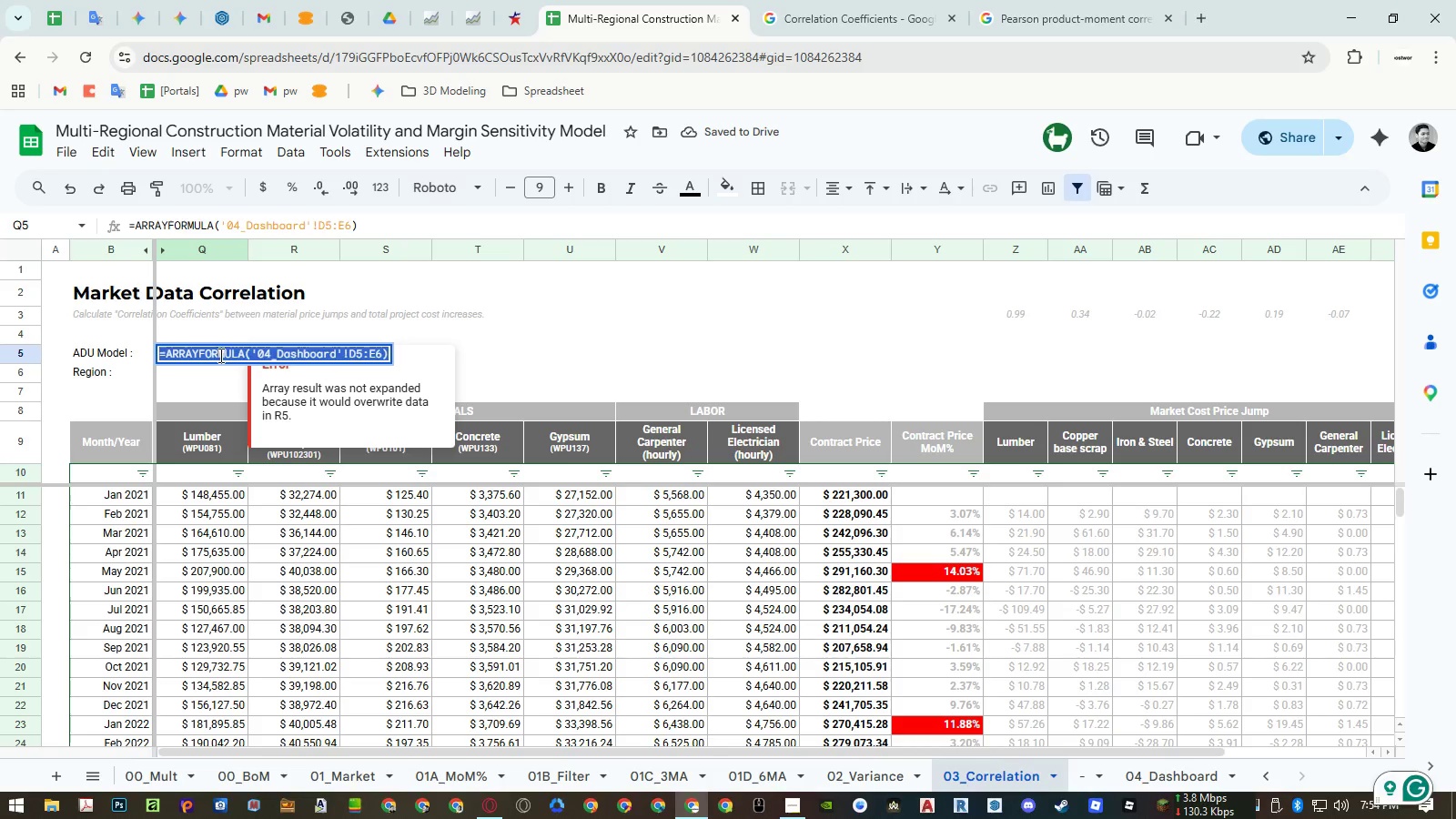 
key(Control+V)
 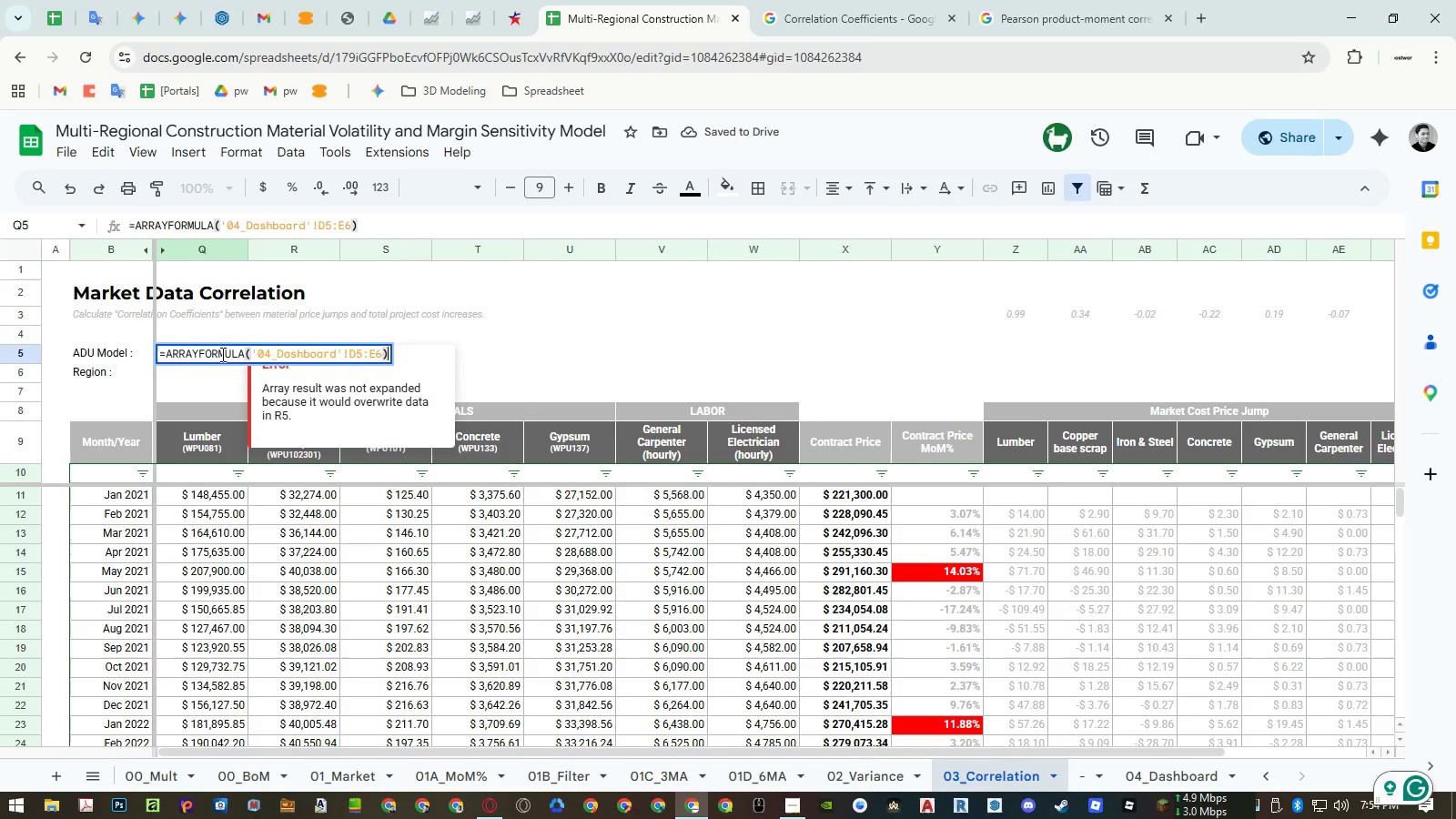 
key(Enter)
 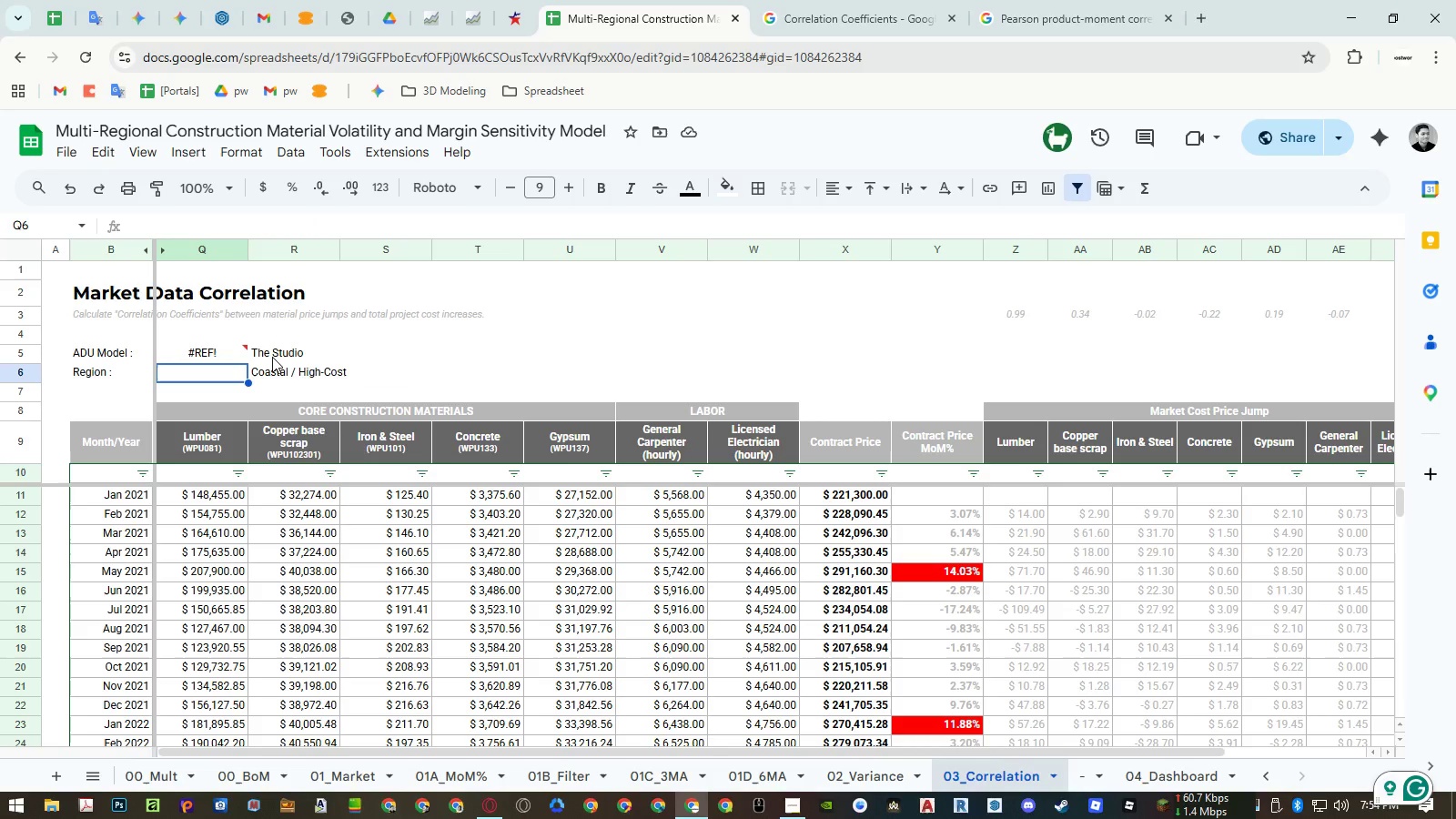 
left_click_drag(start_coordinate=[272, 357], to_coordinate=[273, 369])
 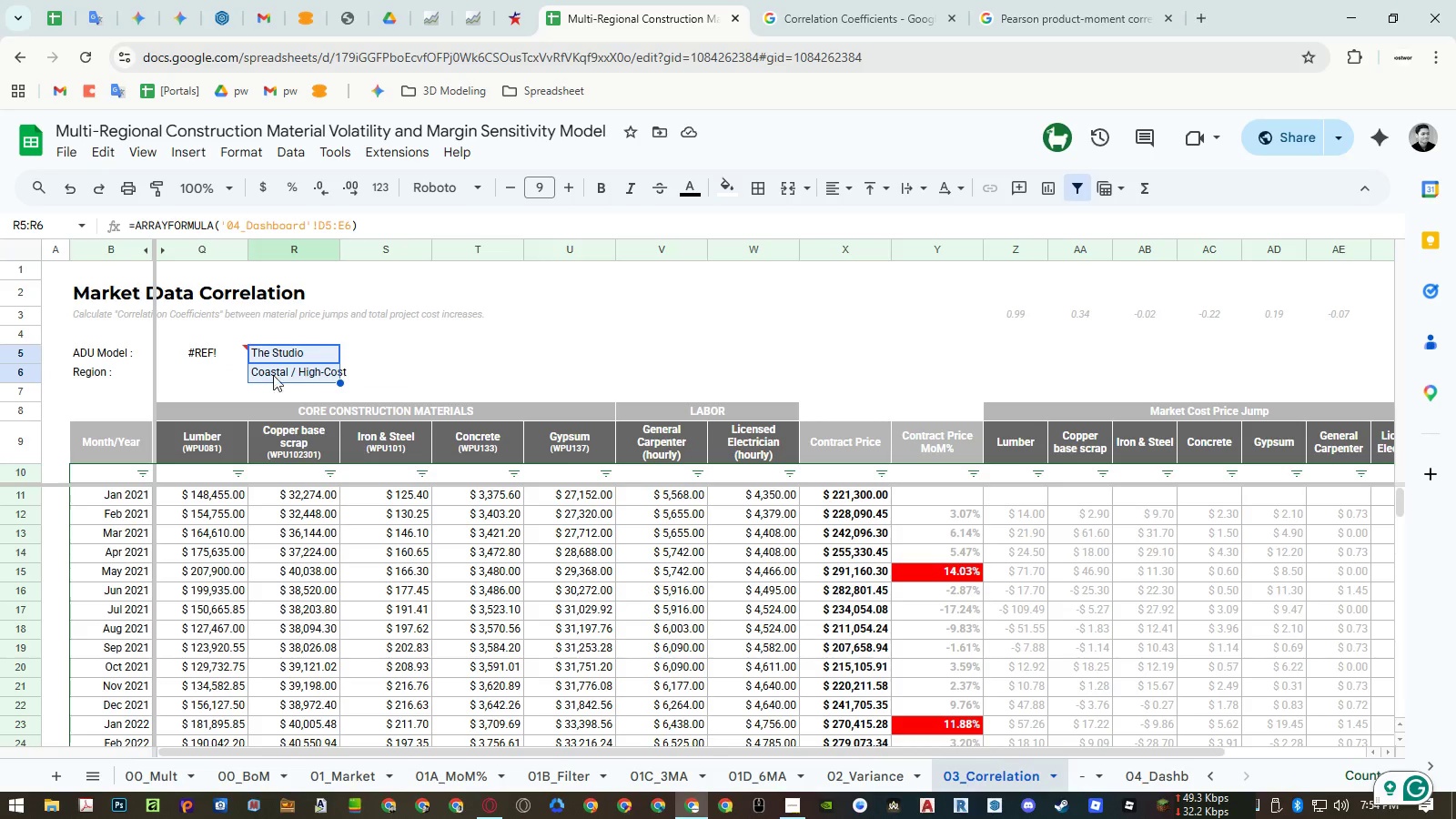 
key(Delete)
 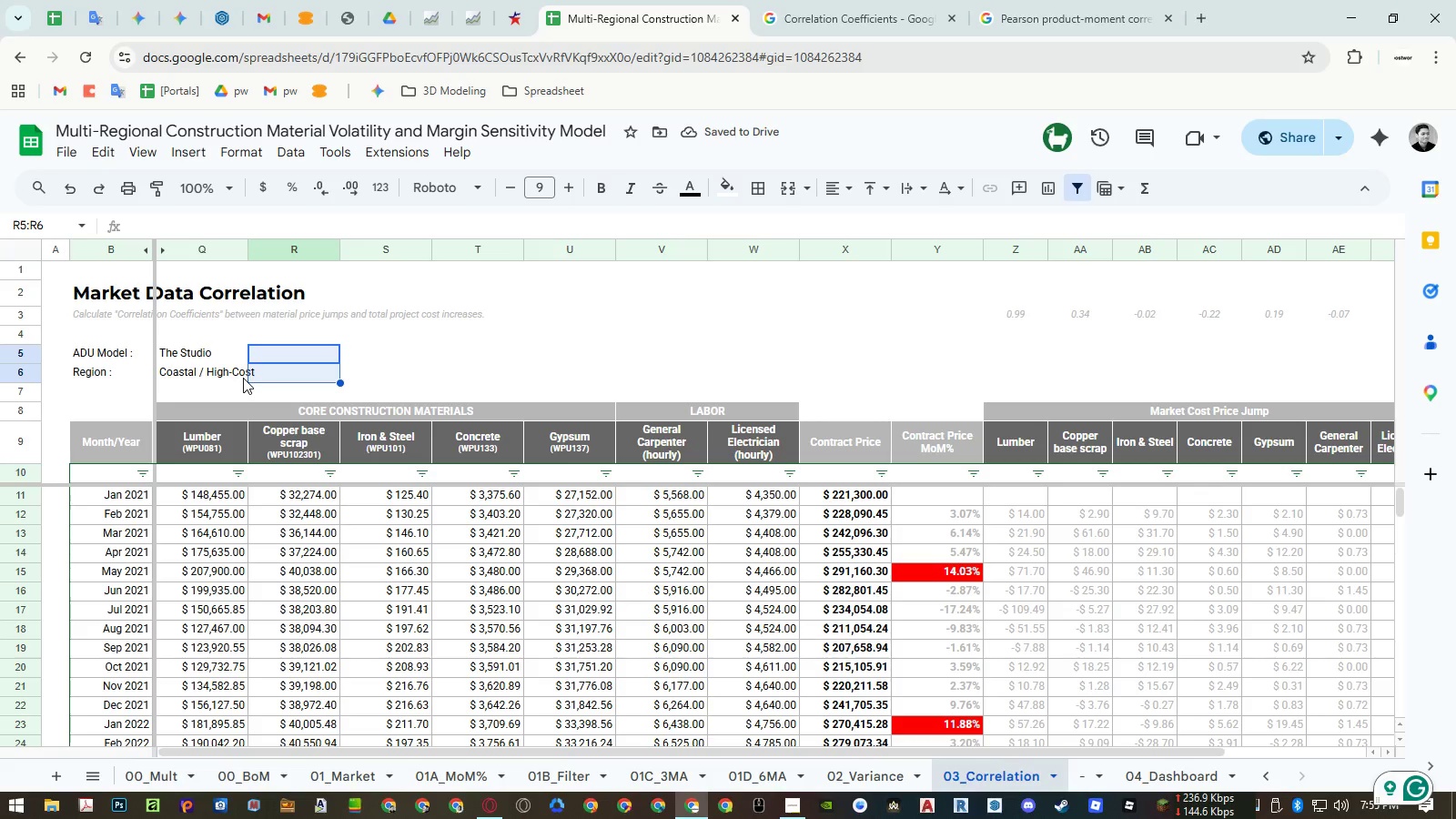 
wait(6.0)
 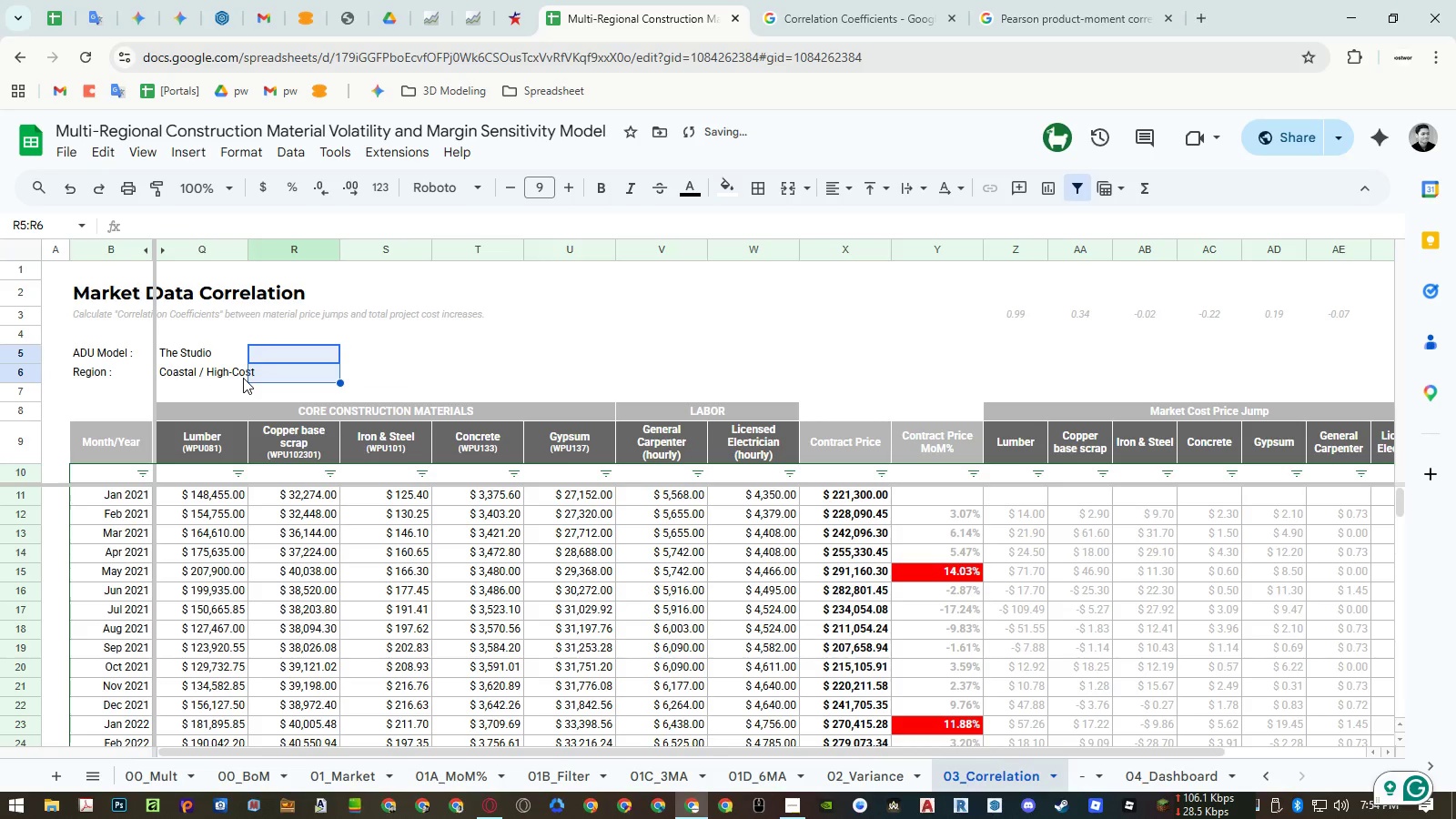 
left_click_drag(start_coordinate=[194, 357], to_coordinate=[194, 375])
 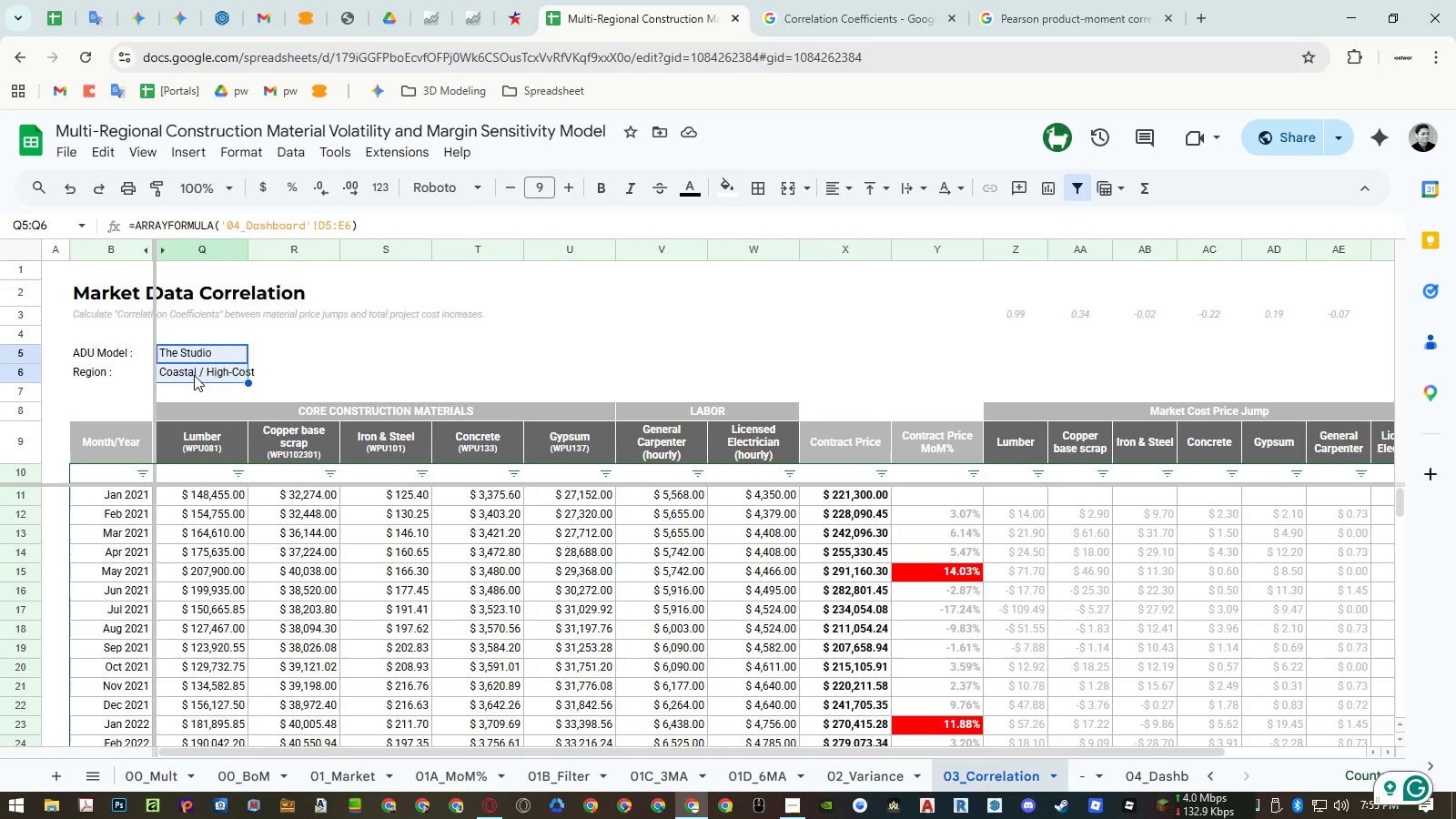 
key(Control+ControlLeft)
 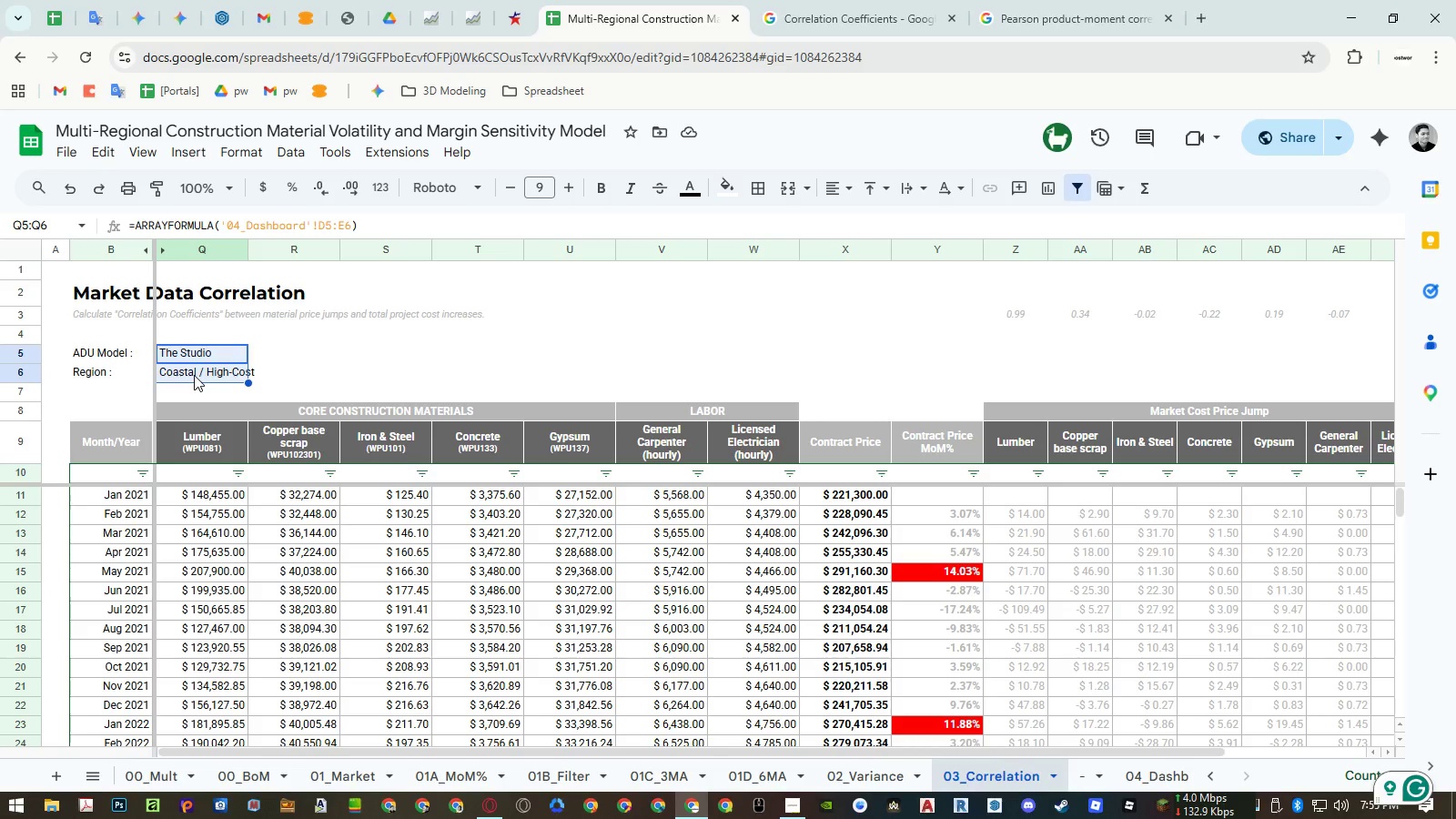 
key(Control+B)
 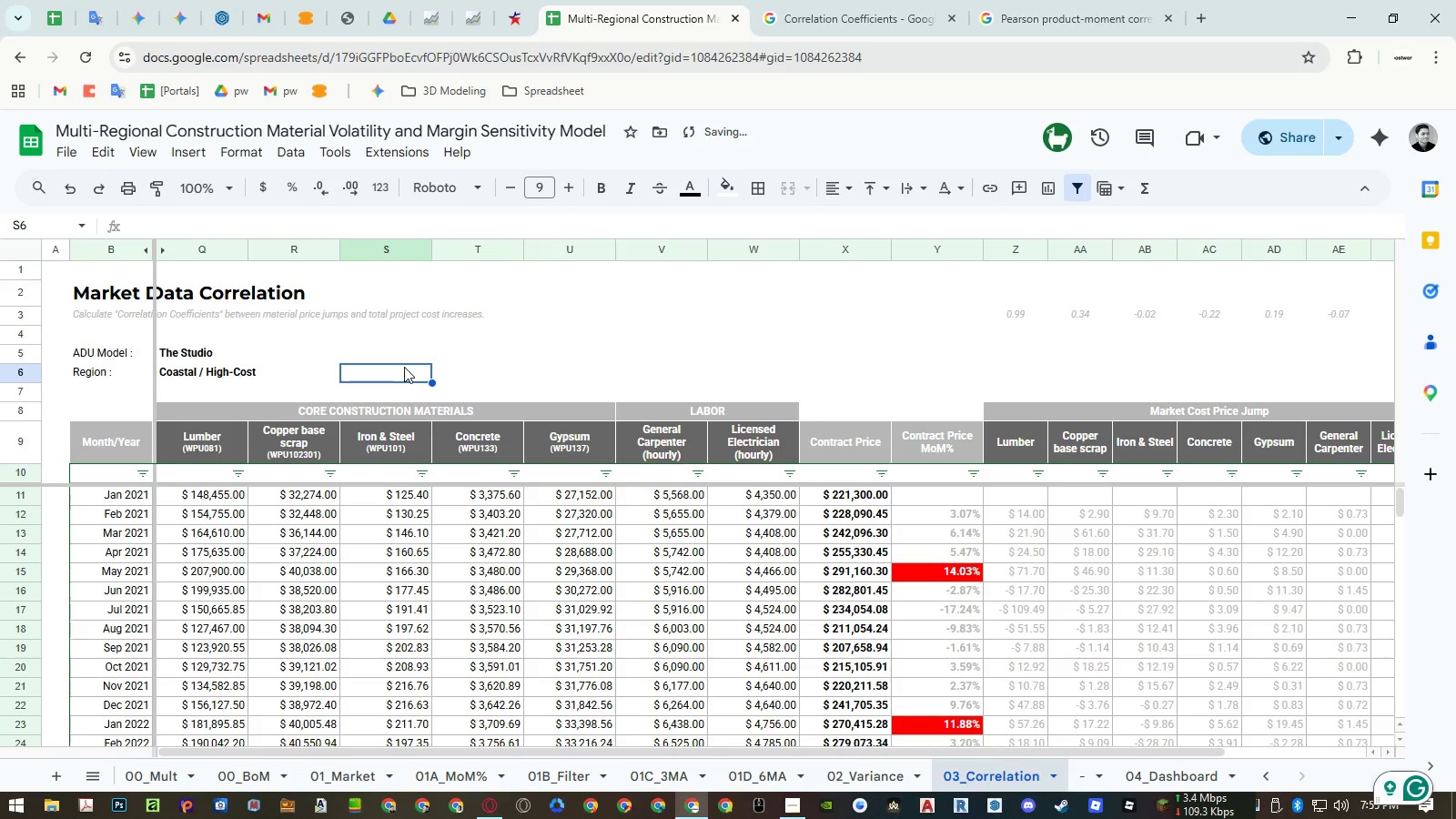 
key(Control+ControlRight)
 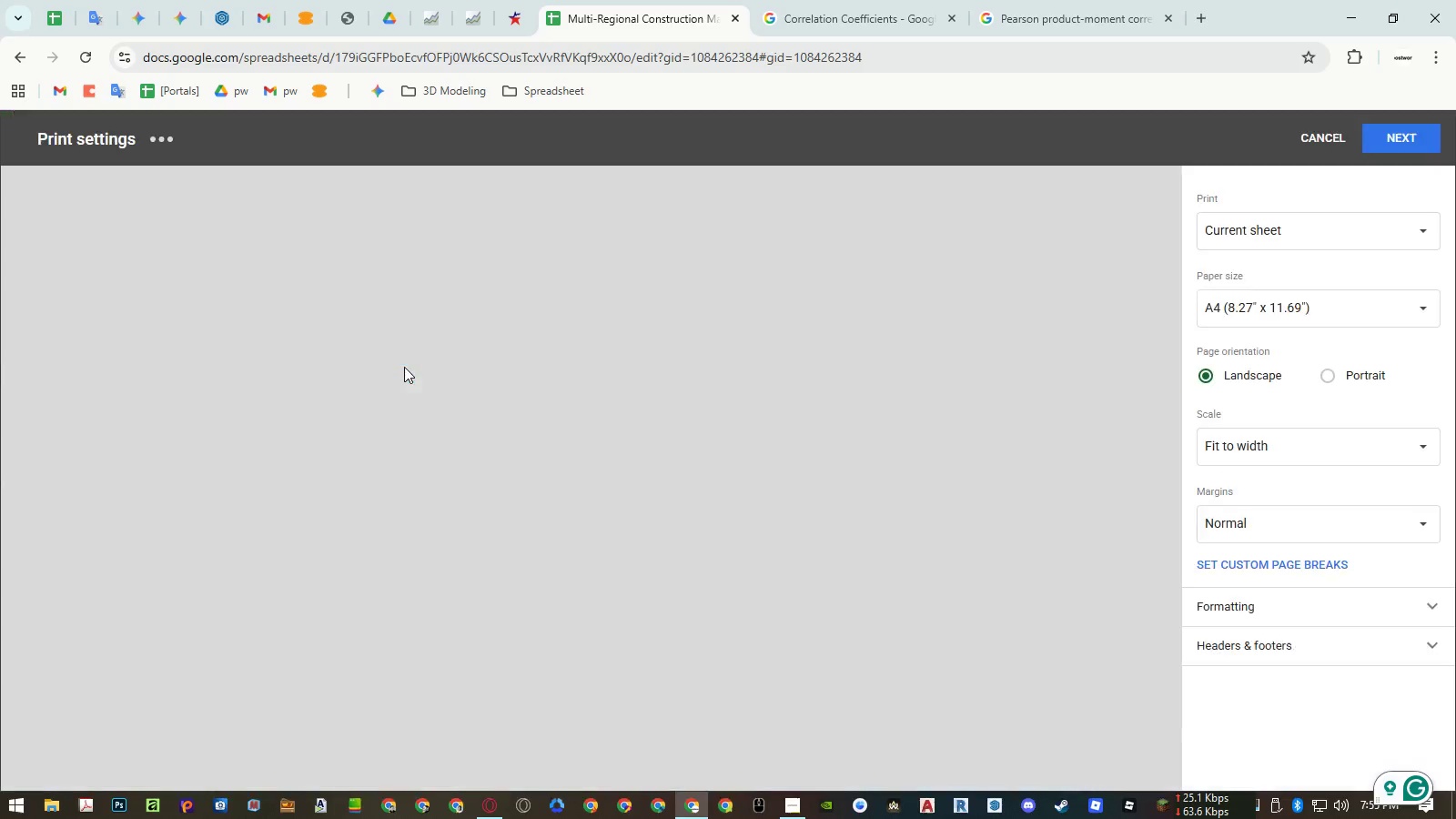 
key(Control+P)
 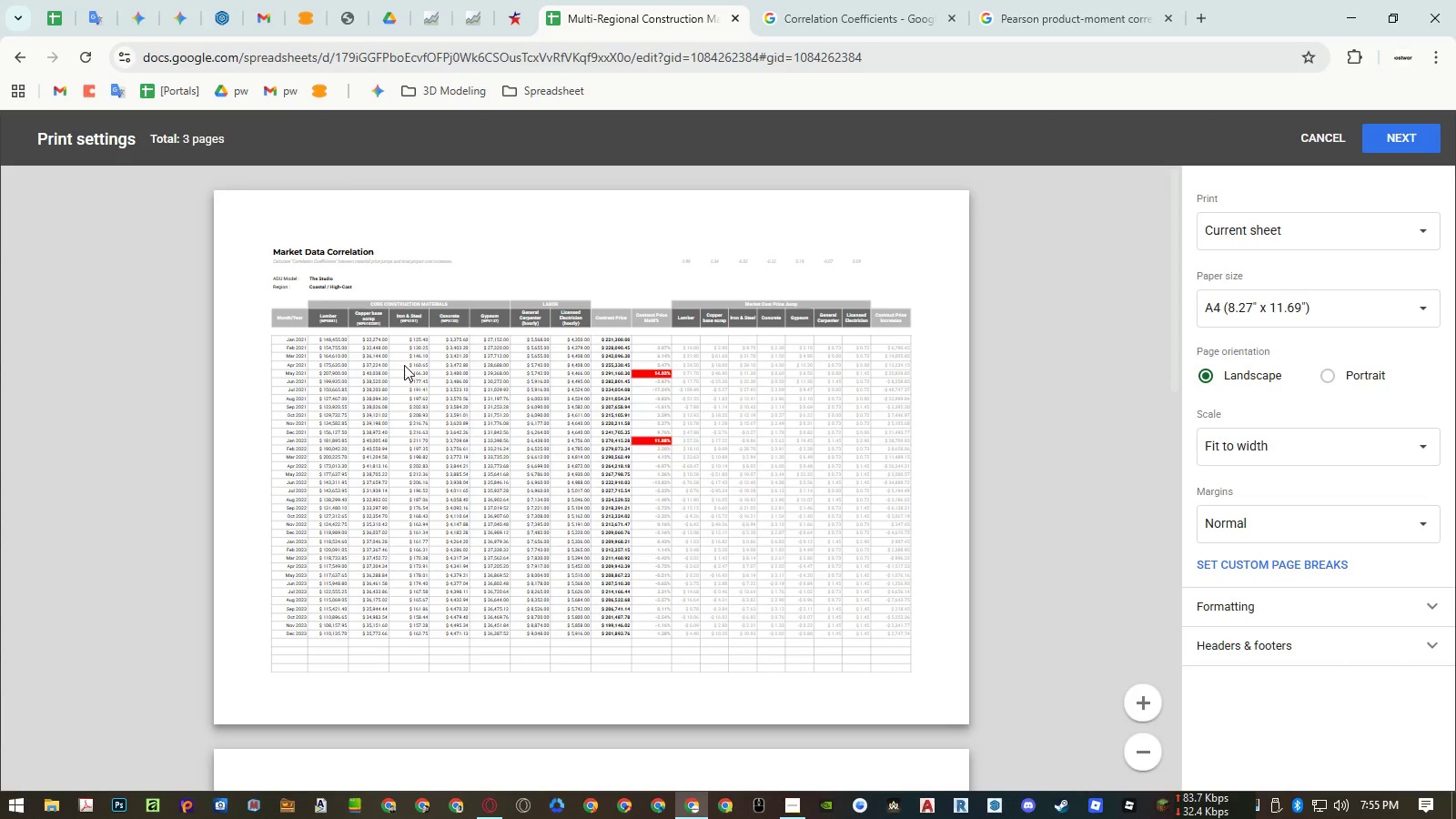 
key(Escape)
 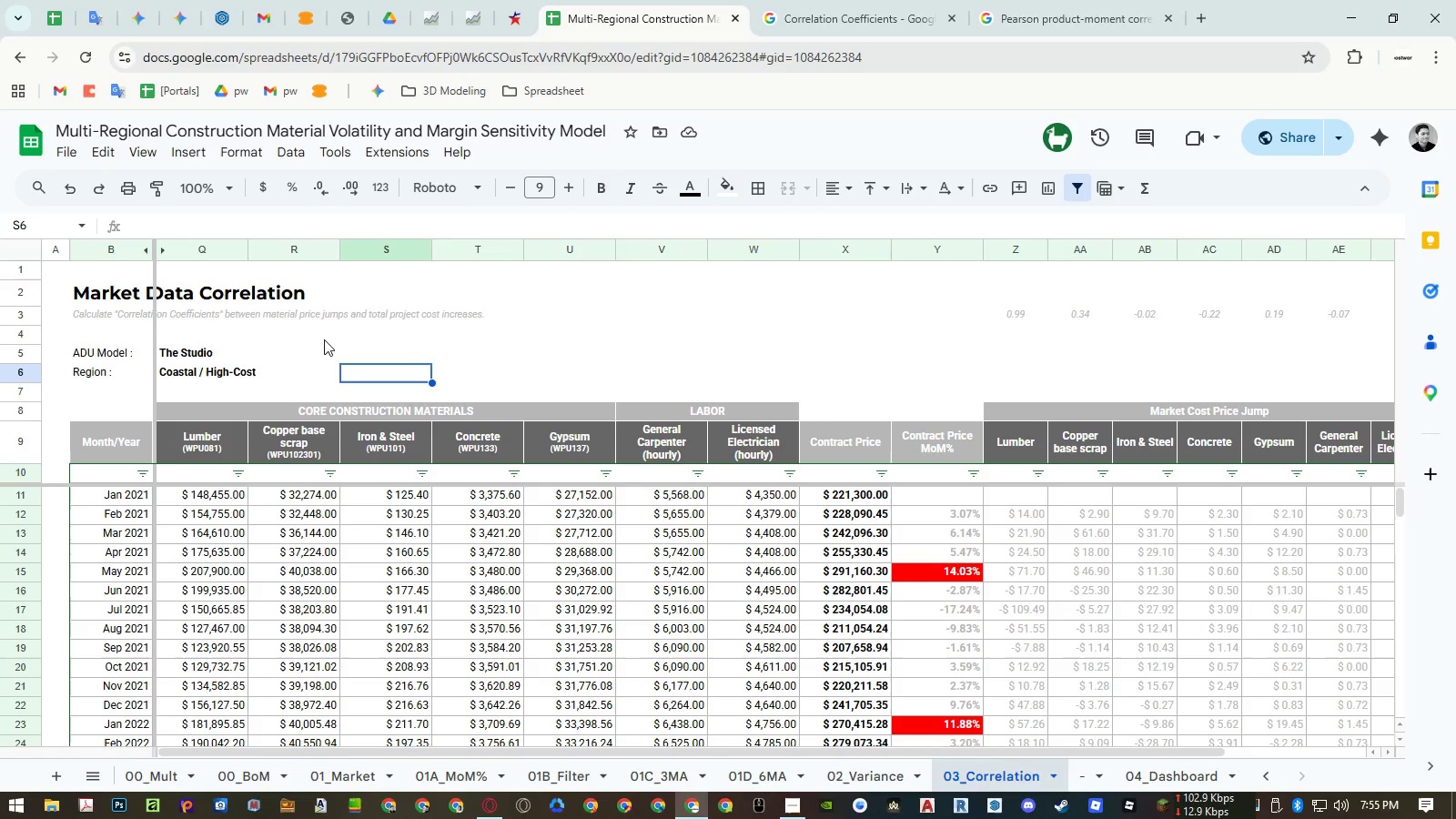 
wait(5.02)
 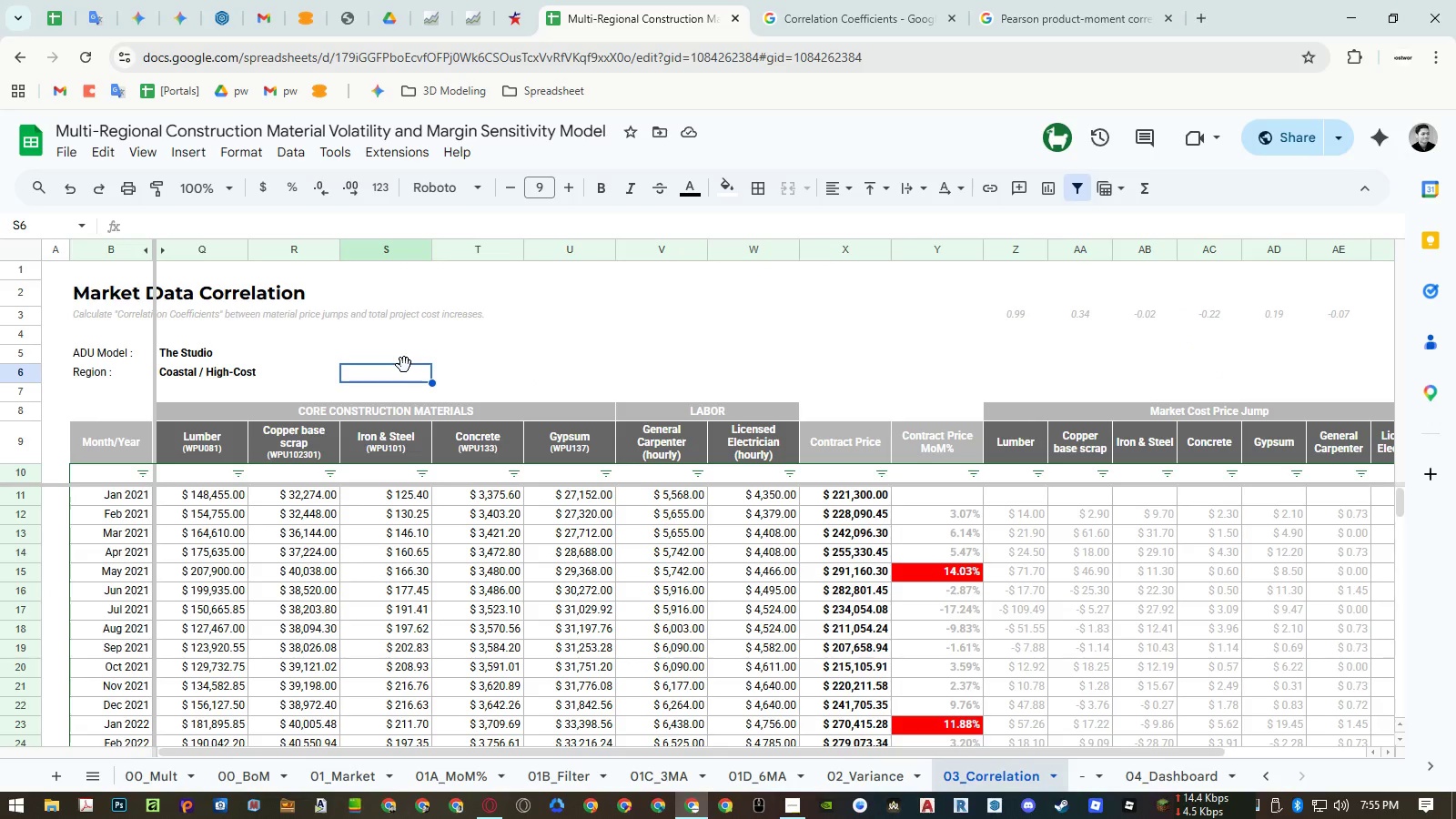 
left_click([345, 346])
 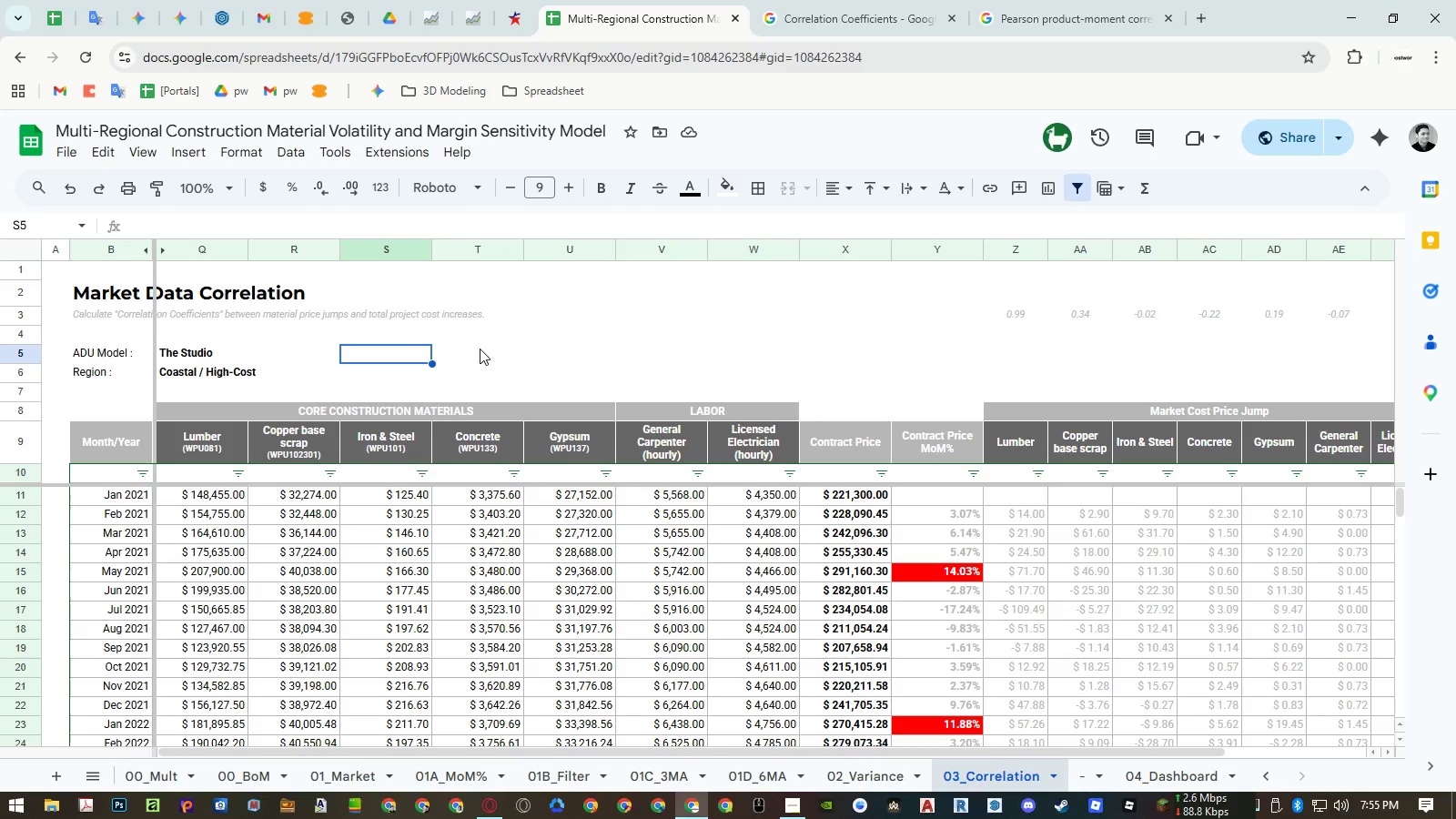 
wait(16.78)
 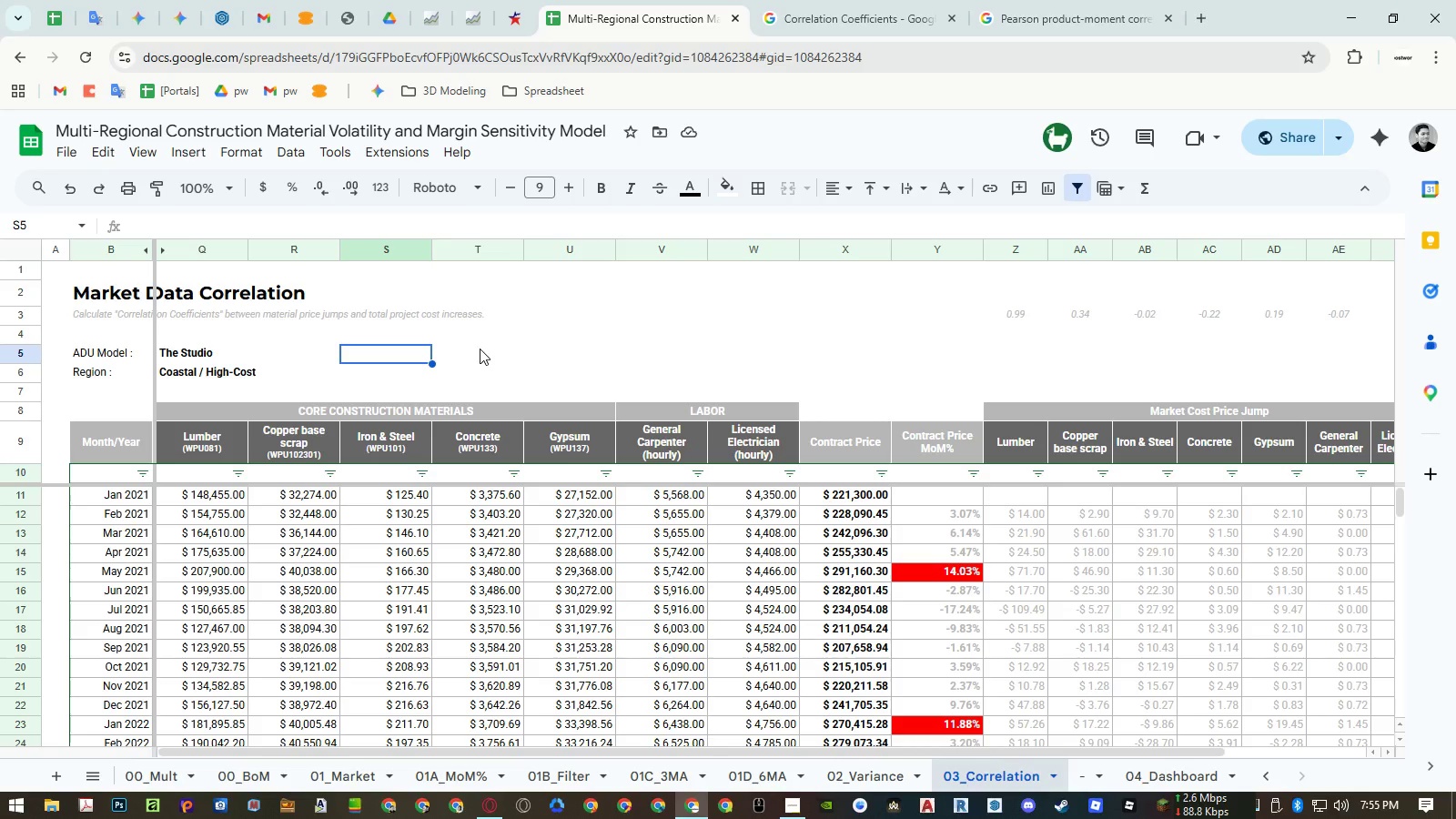 
left_click_drag(start_coordinate=[915, 245], to_coordinate=[1300, 286])
 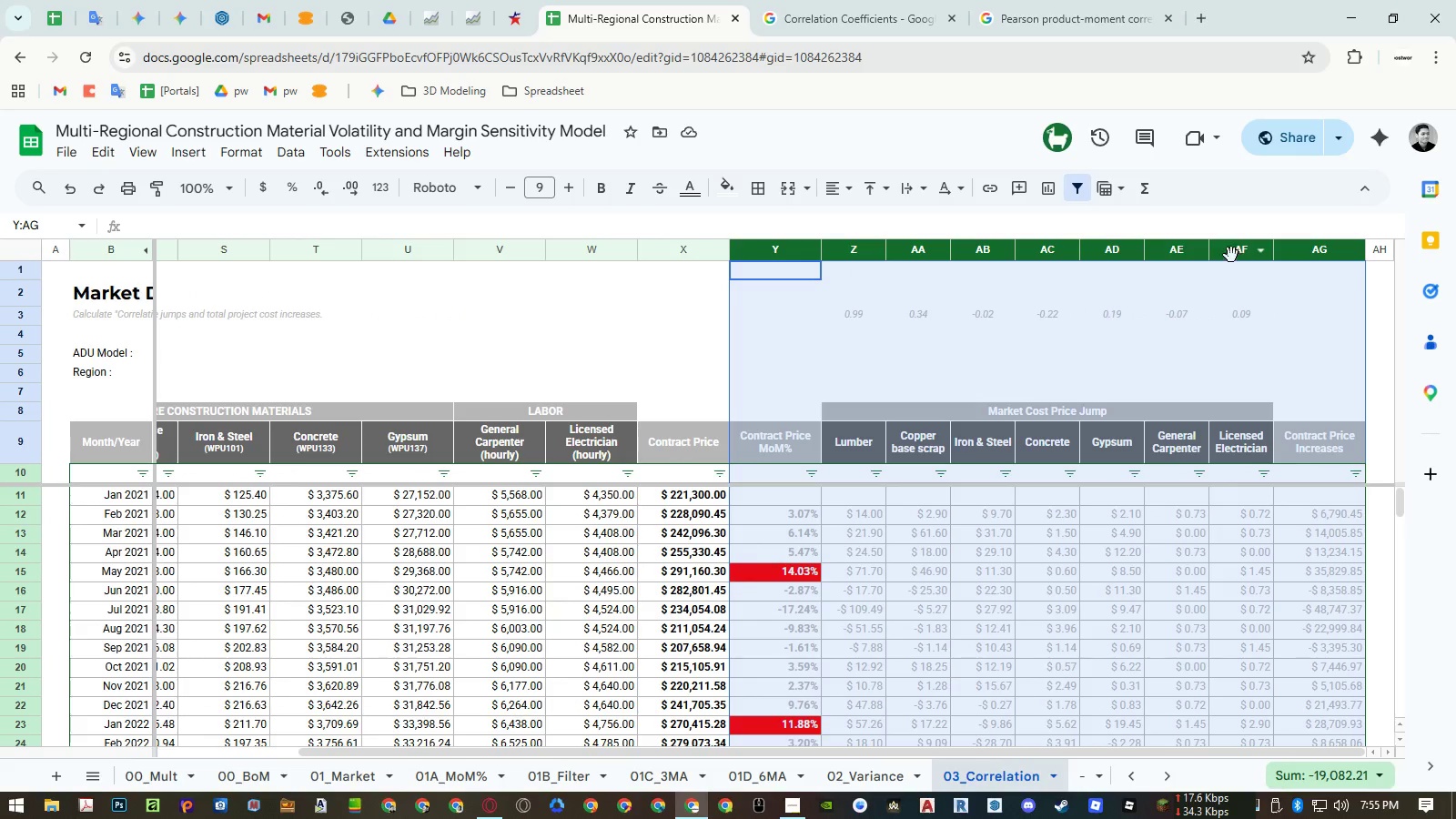 
right_click([1228, 254])
 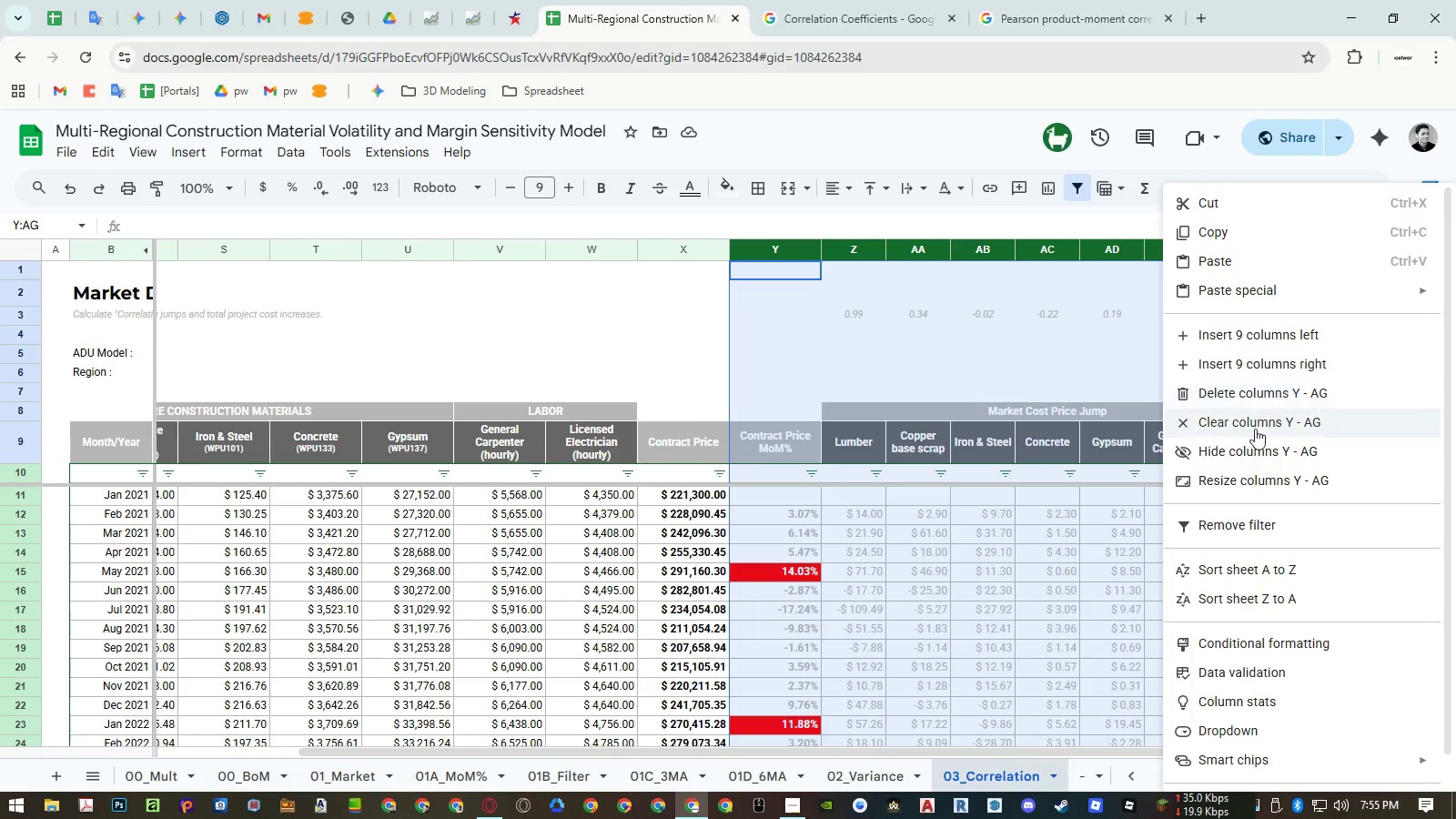 
left_click([1249, 444])
 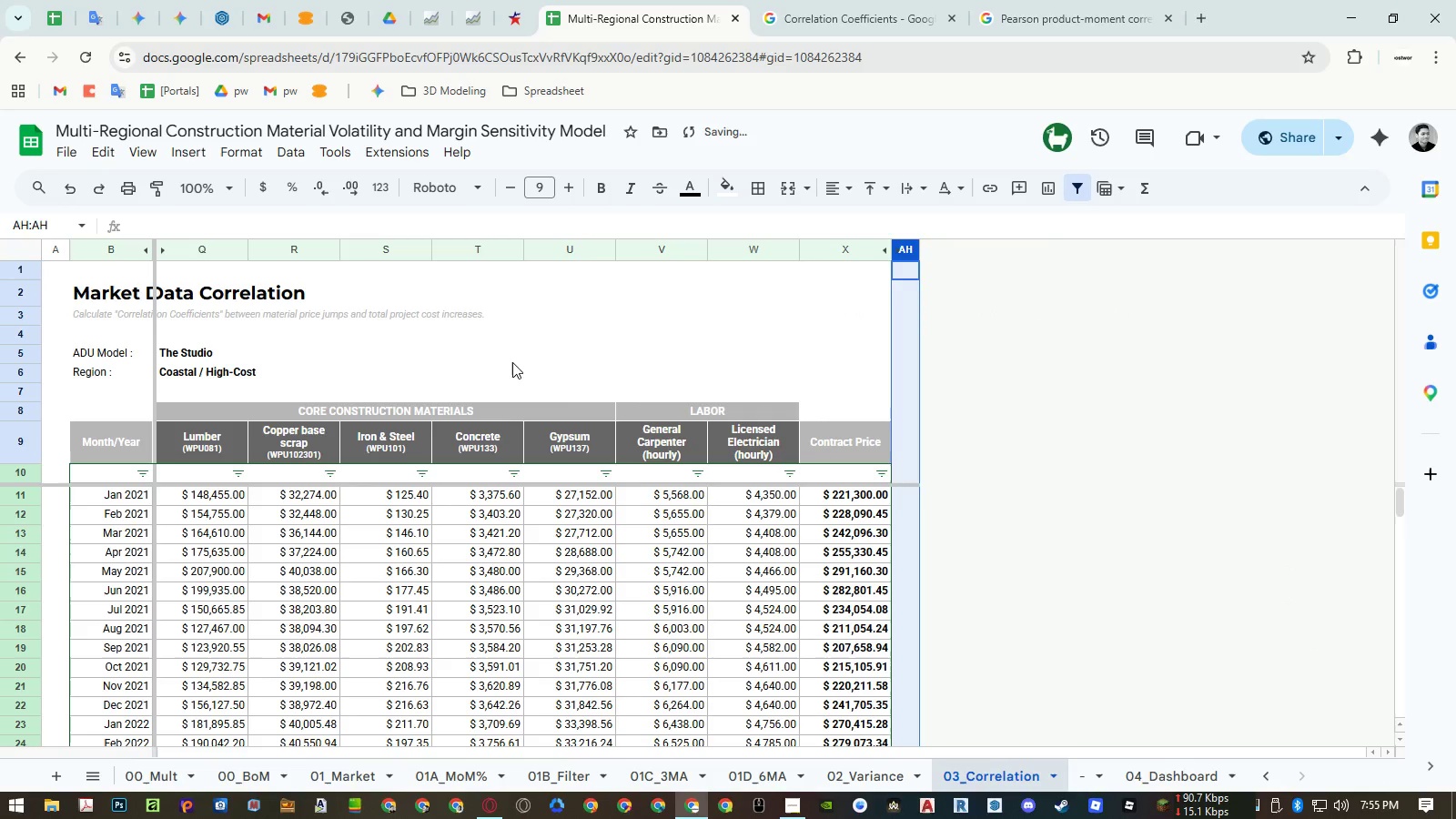 
left_click([511, 361])
 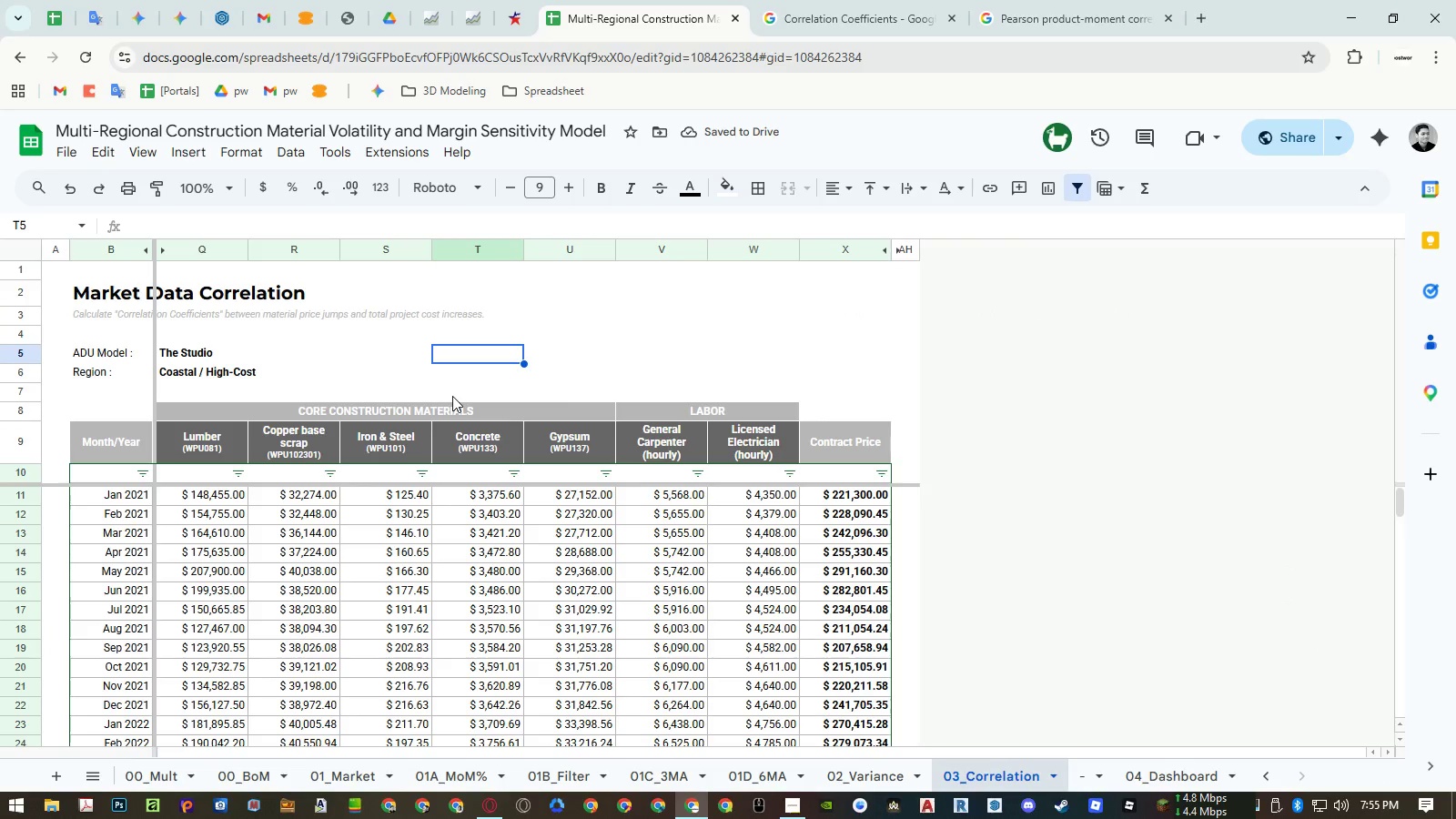 
key(Control+ControlRight)
 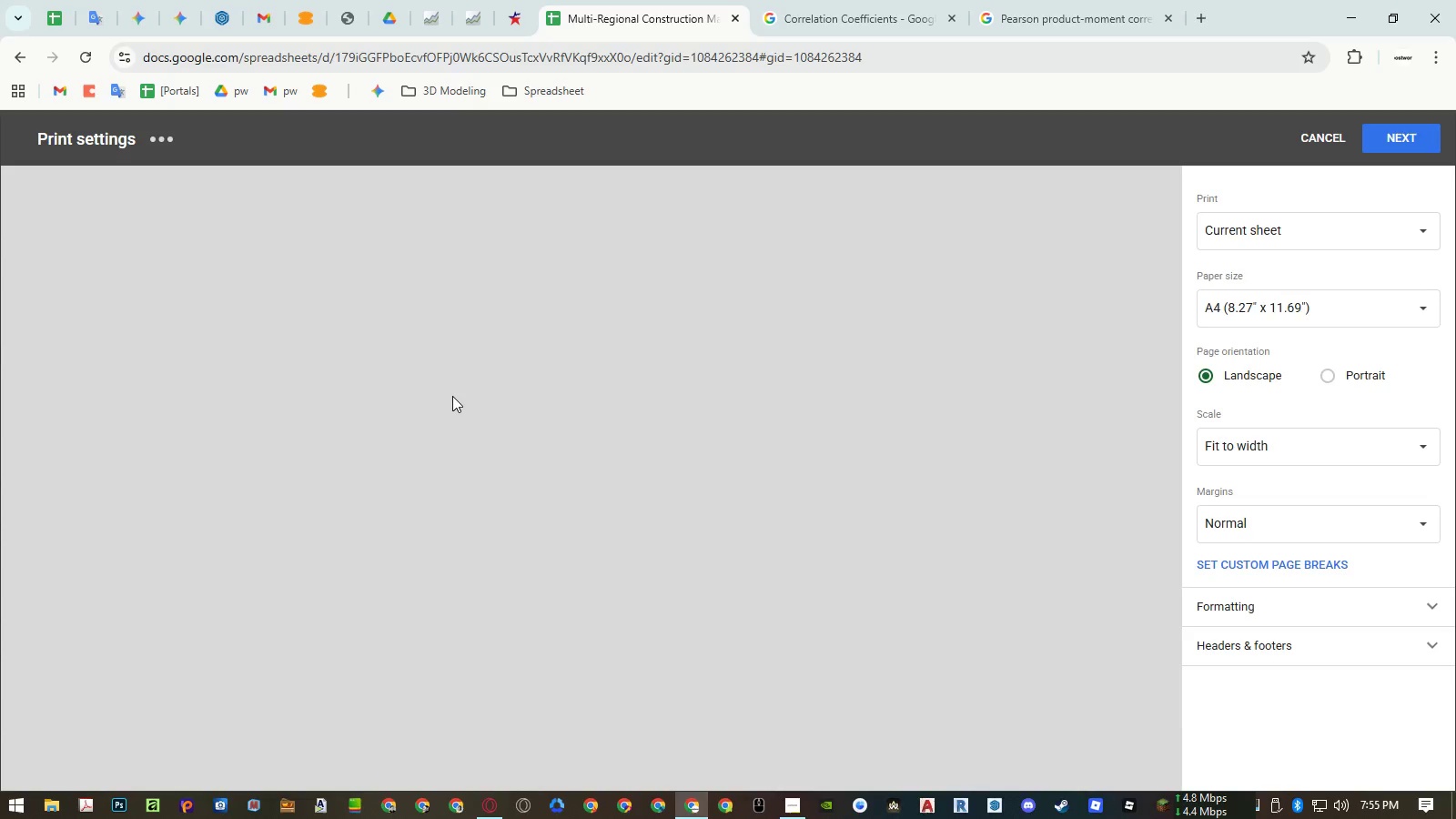 
key(Control+P)
 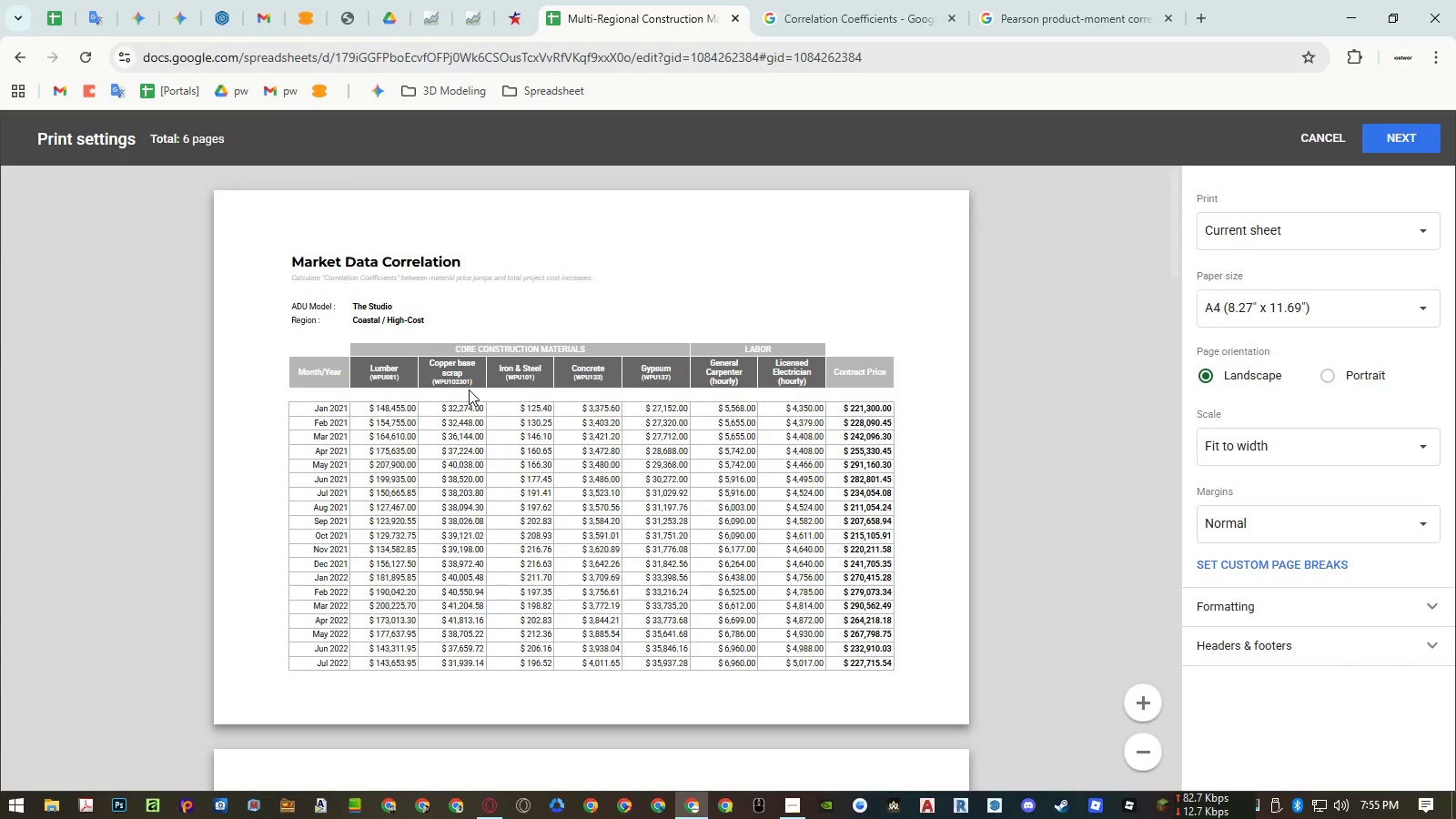 
wait(5.16)
 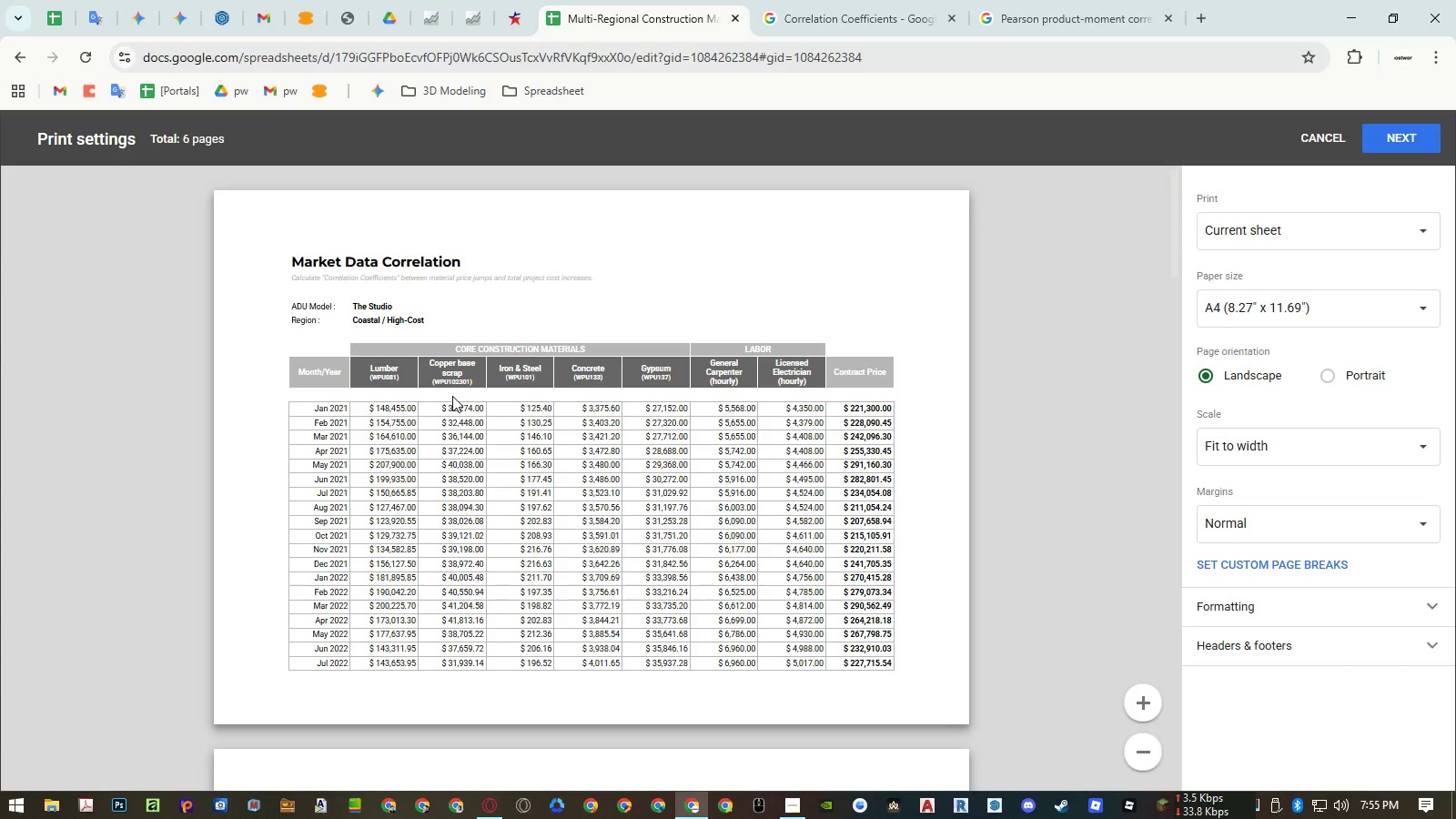 
scroll: coordinate [469, 389], scroll_direction: down, amount: 3.0
 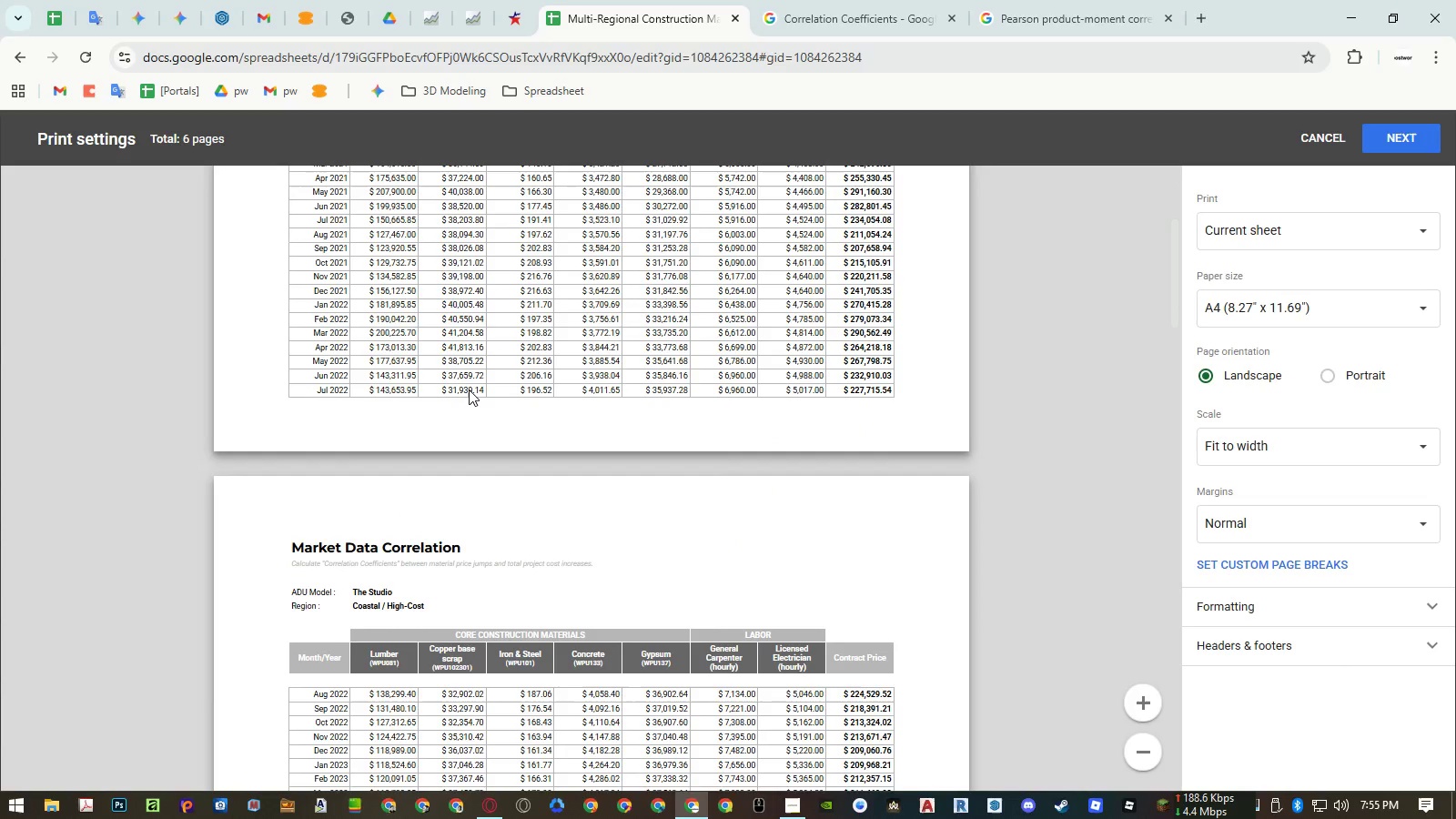 
scroll: coordinate [469, 389], scroll_direction: up, amount: 5.0
 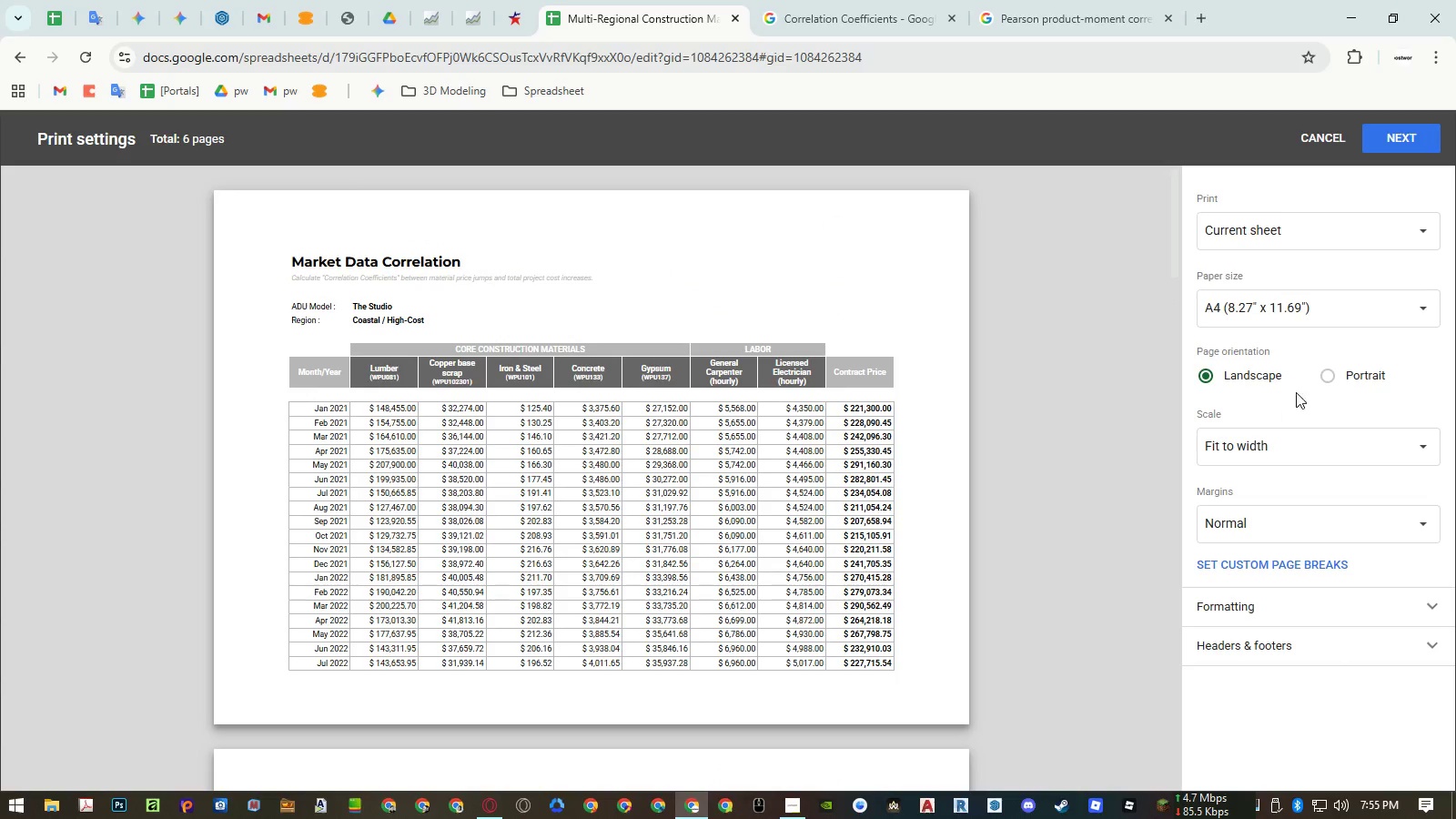 
left_click([1324, 376])
 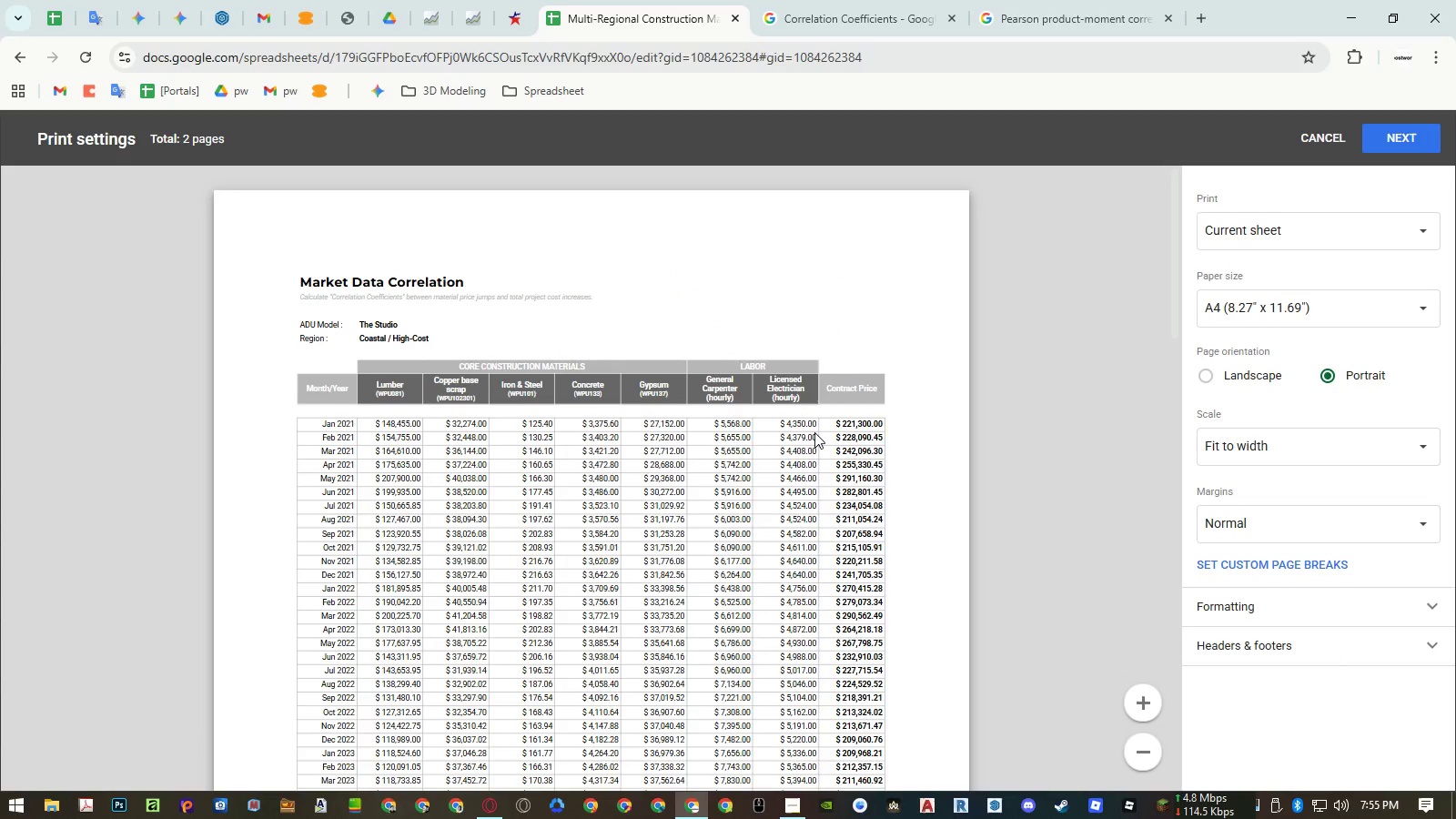 
scroll: coordinate [814, 432], scroll_direction: down, amount: 6.0
 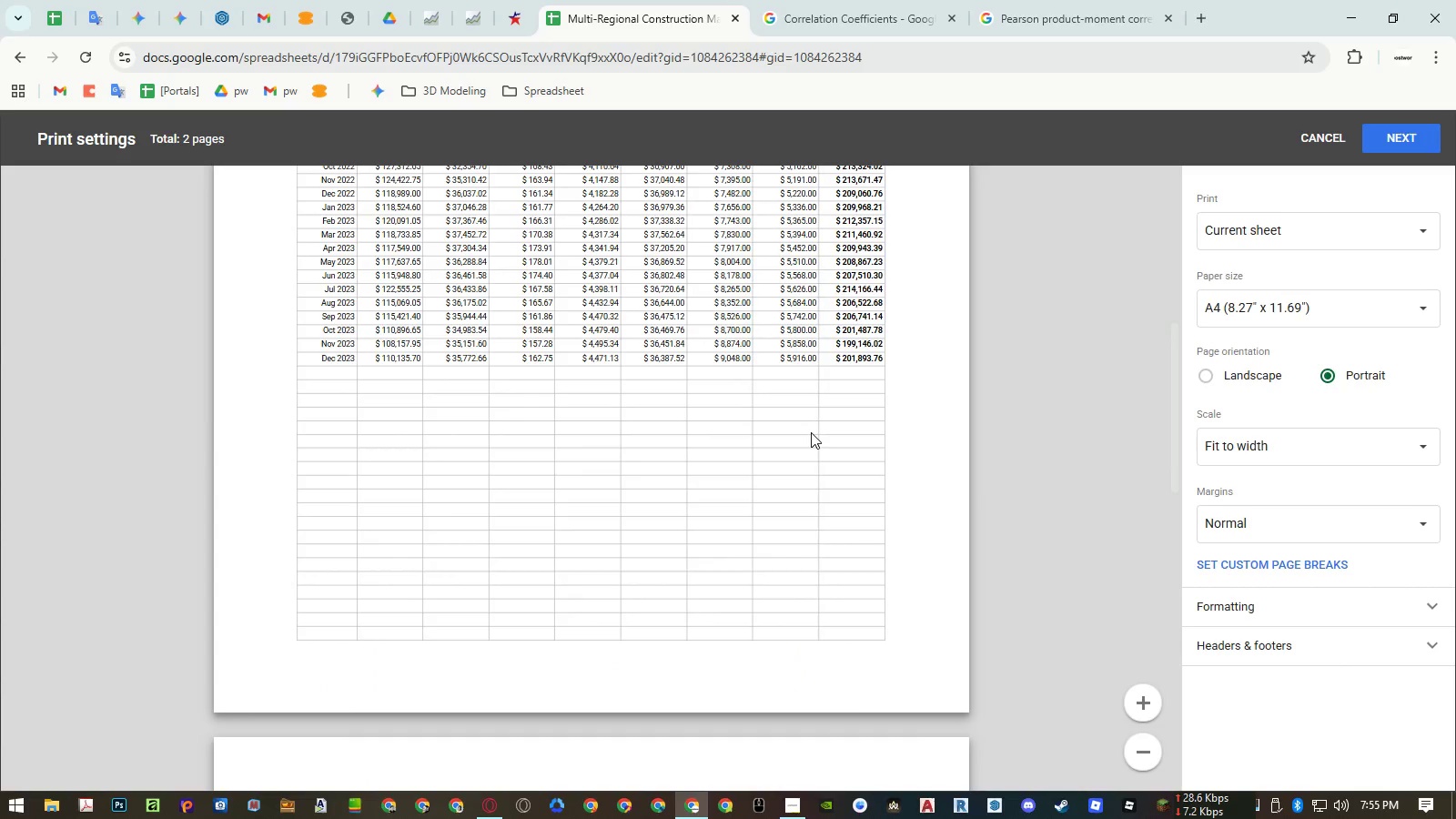 
scroll: coordinate [811, 432], scroll_direction: up, amount: 1.0
 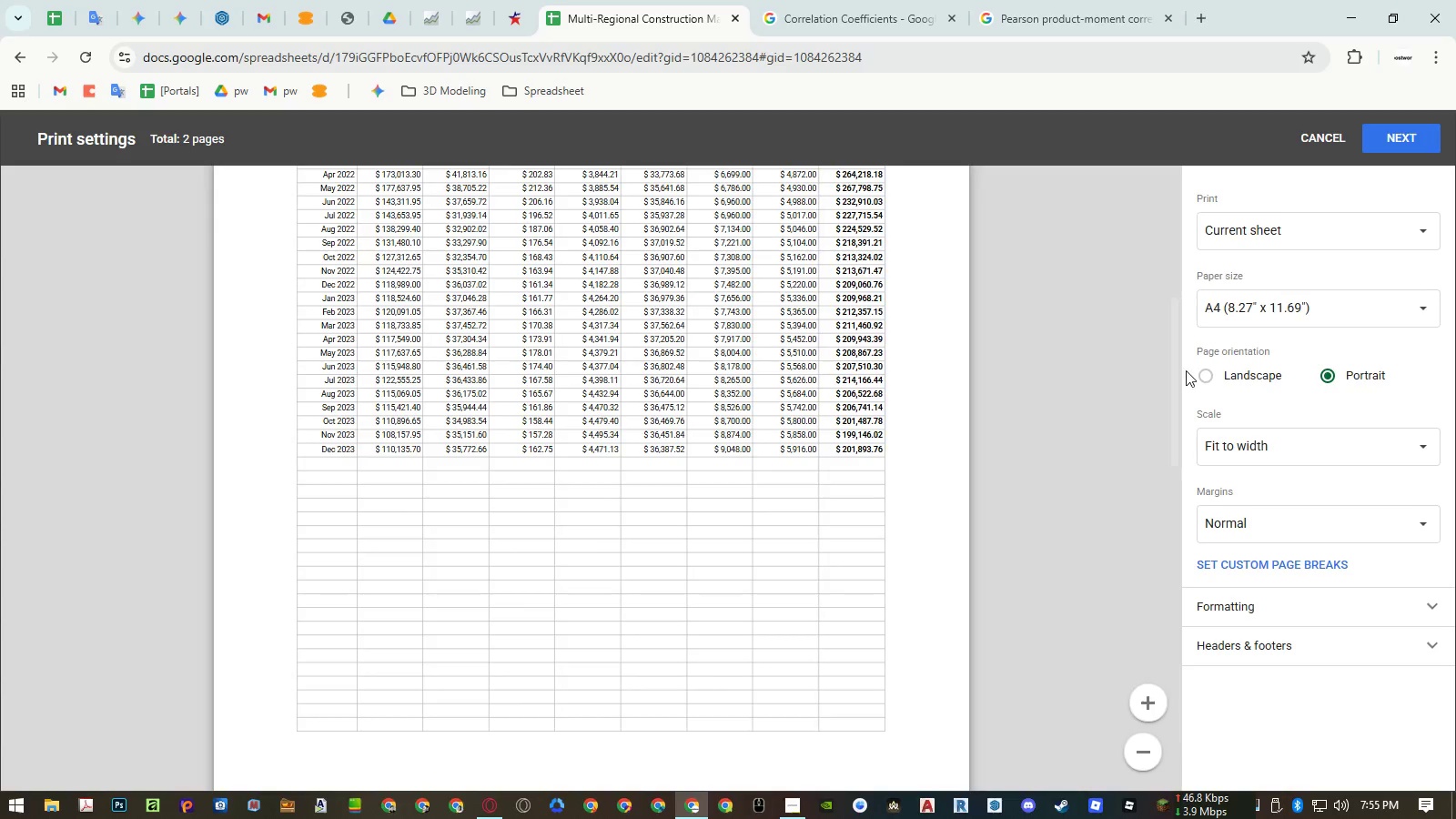 
left_click([1219, 375])
 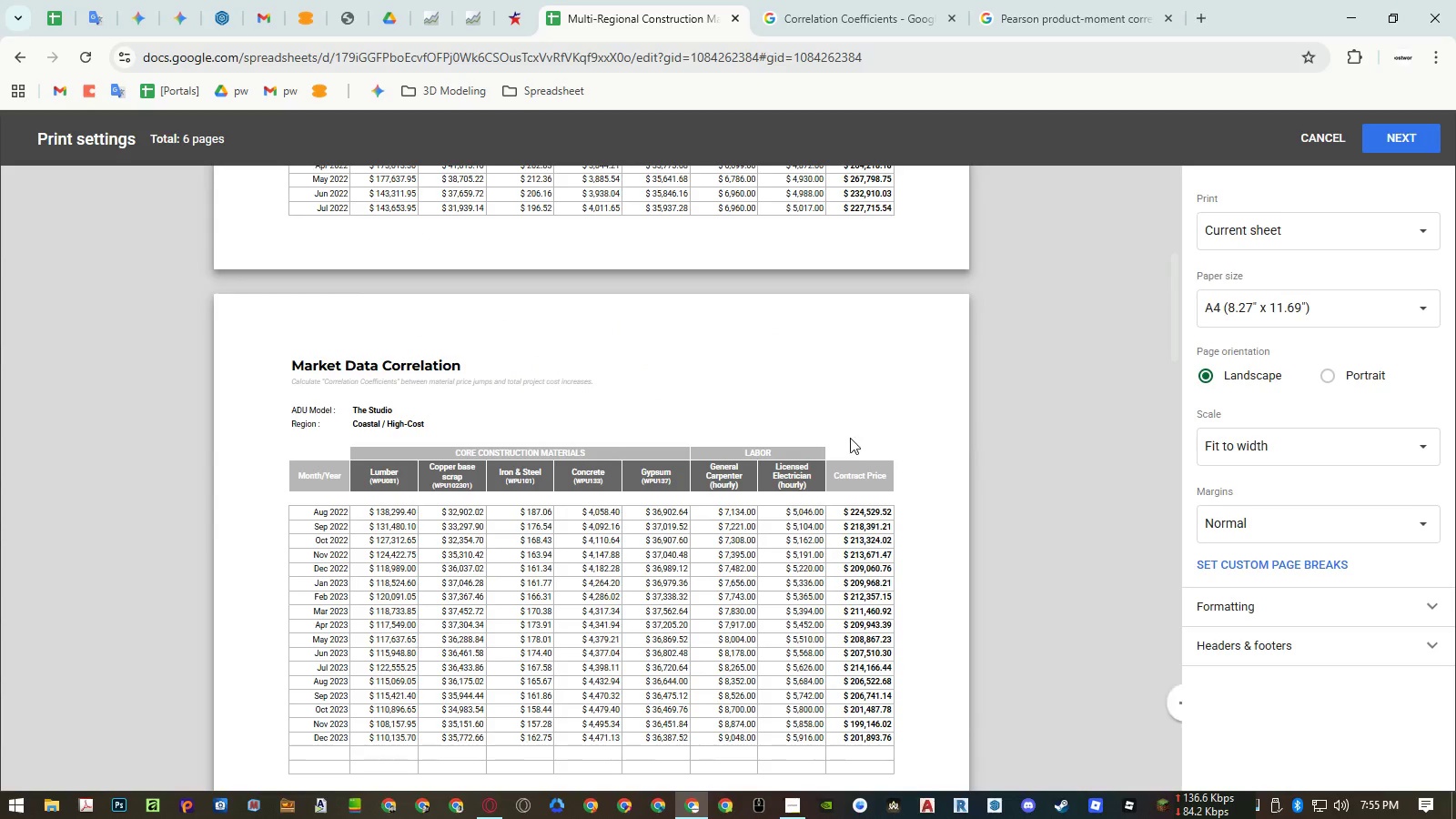 
scroll: coordinate [864, 425], scroll_direction: up, amount: 9.0
 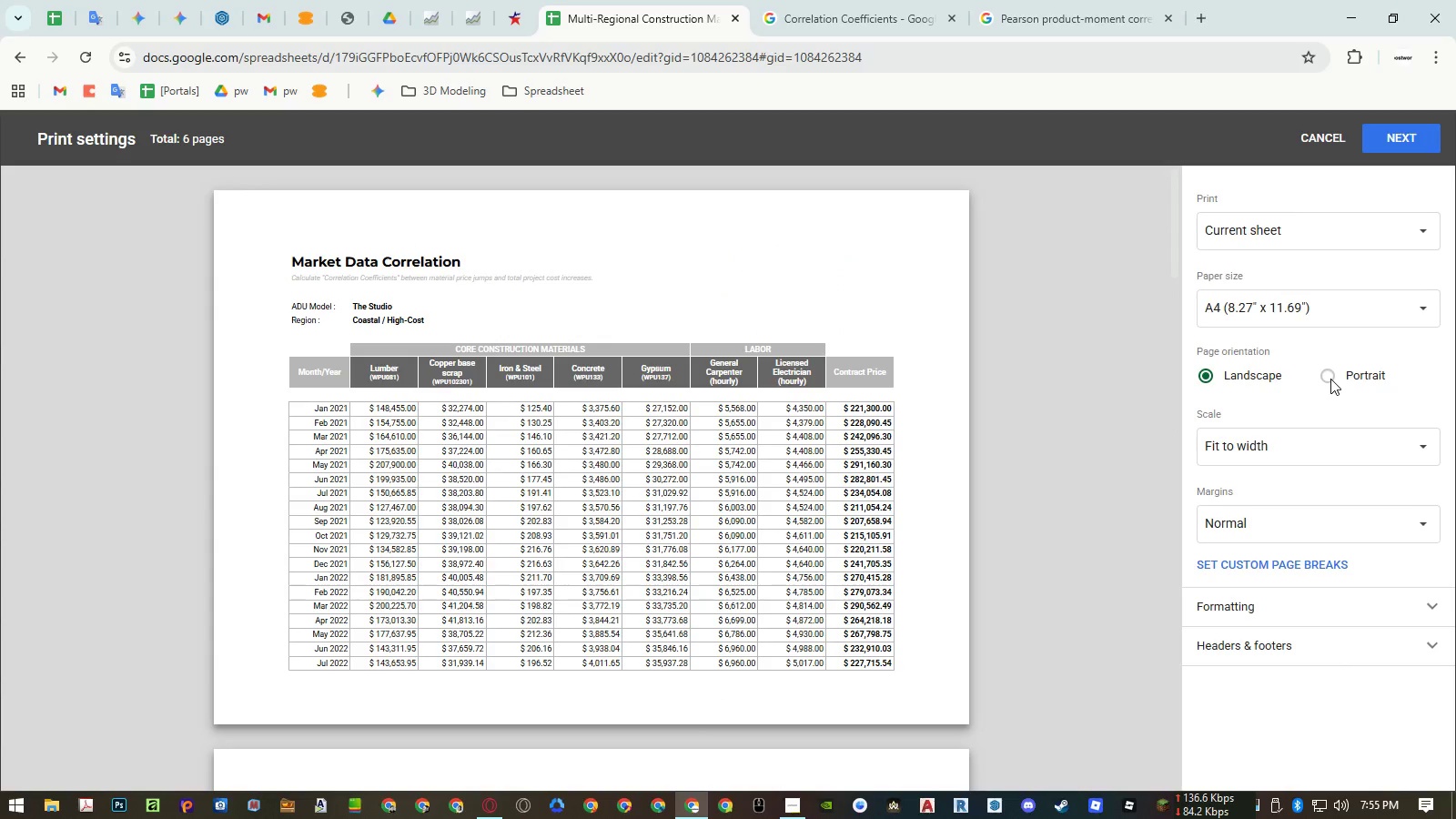 
left_click([1330, 379])
 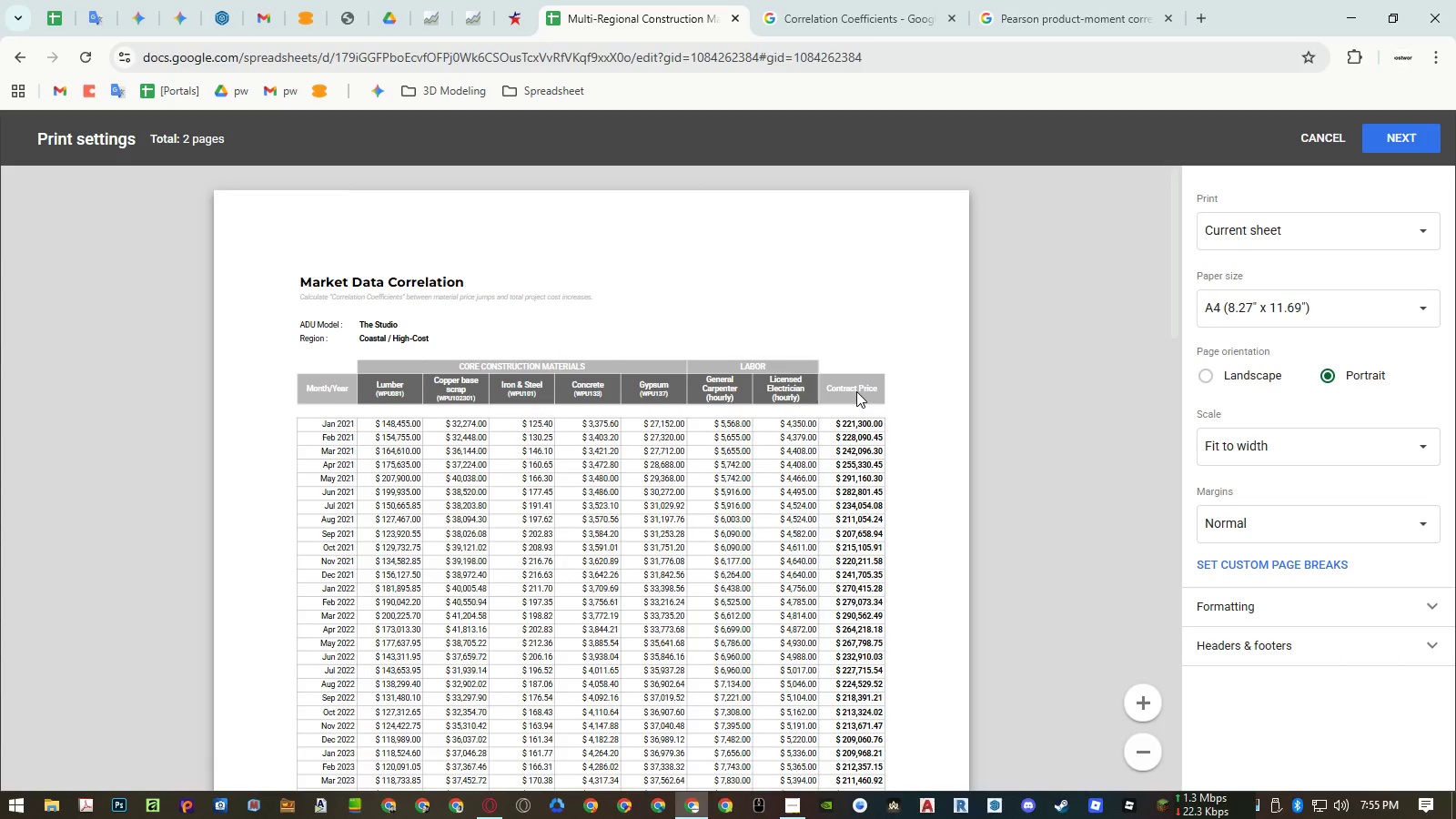 
scroll: coordinate [845, 393], scroll_direction: down, amount: 3.0
 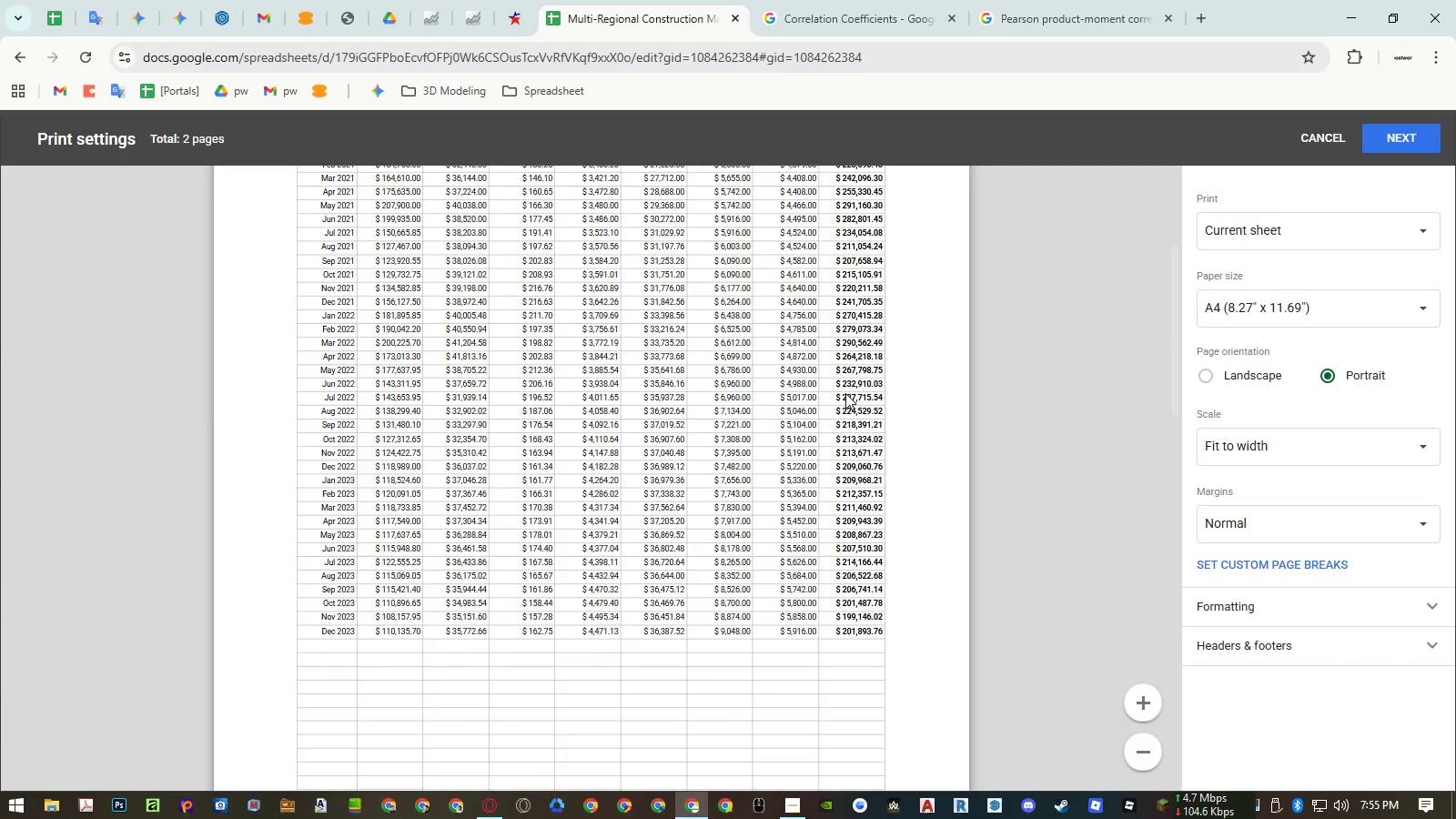 
scroll: coordinate [845, 393], scroll_direction: up, amount: 5.0
 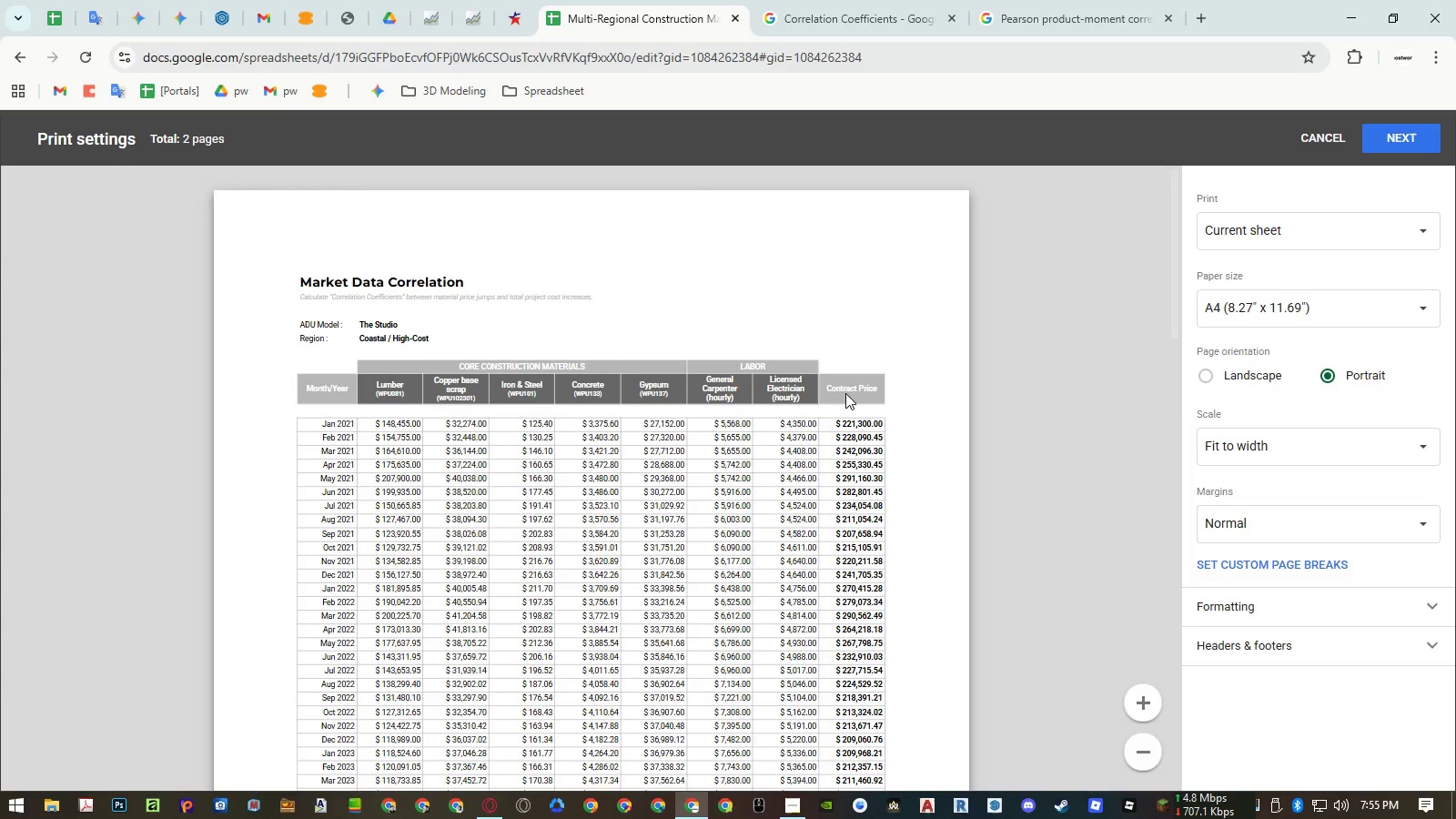 
scroll: coordinate [845, 393], scroll_direction: down, amount: 6.0
 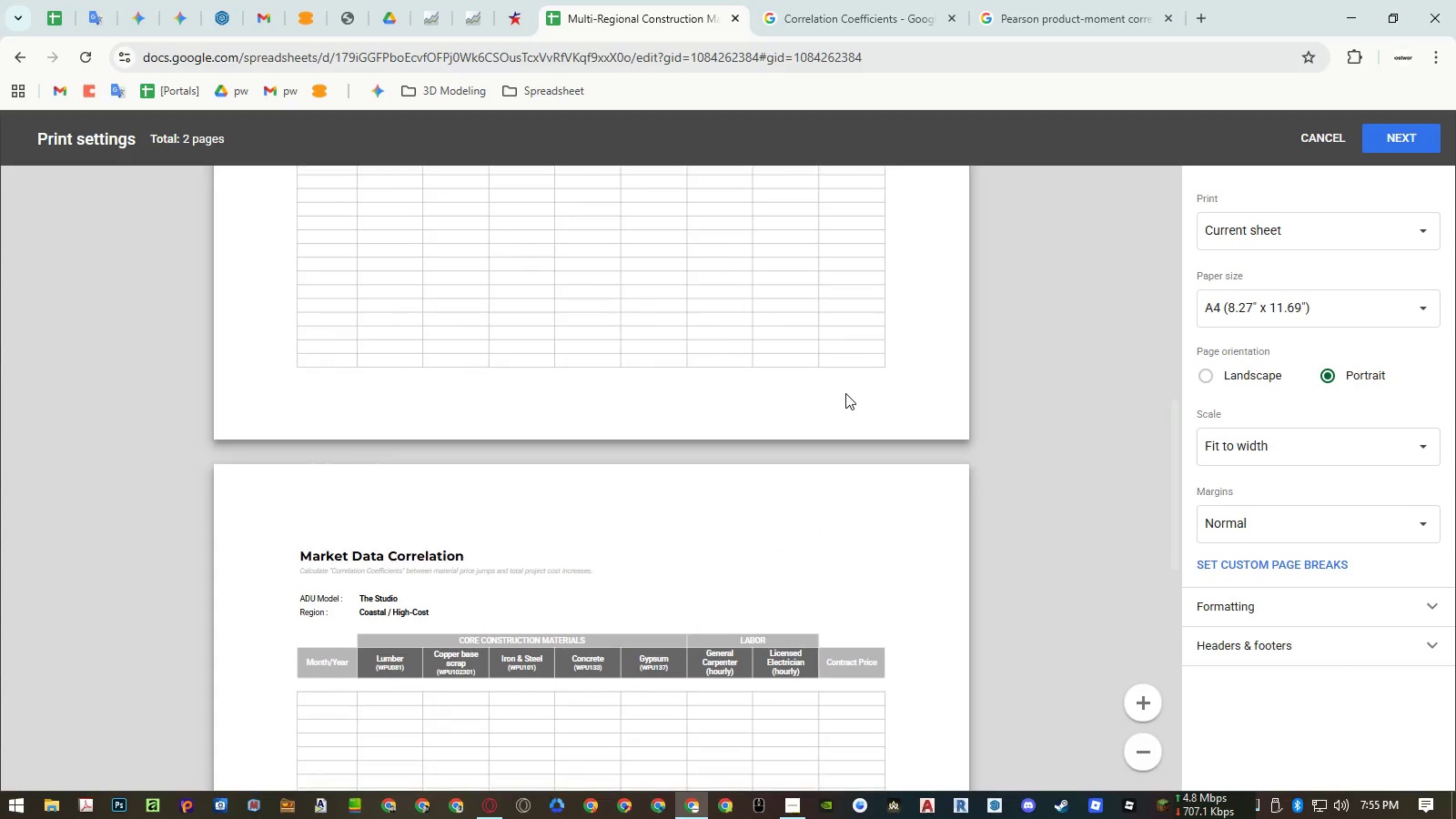 
scroll: coordinate [883, 379], scroll_direction: up, amount: 27.0
 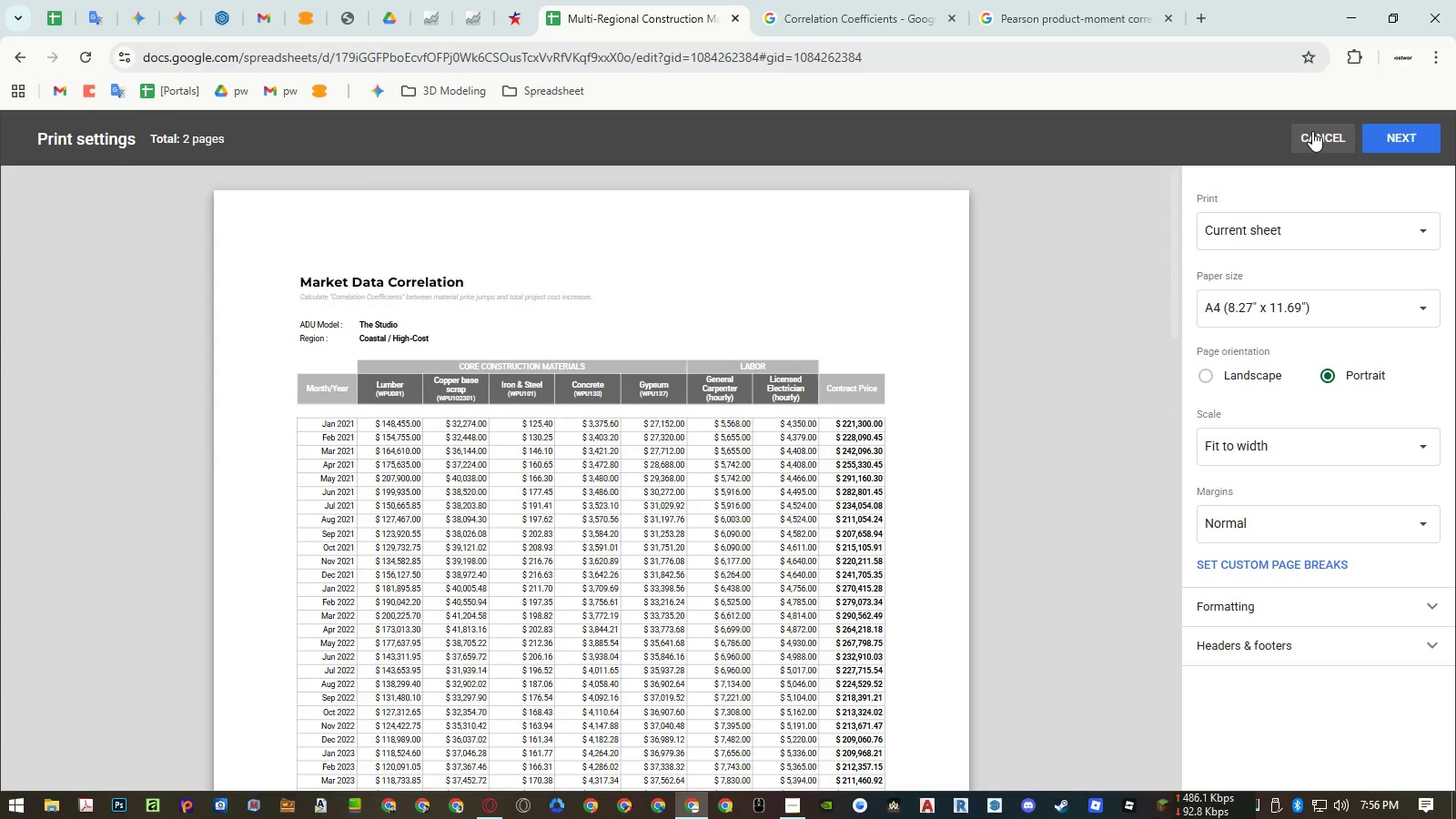 
left_click([1312, 131])
 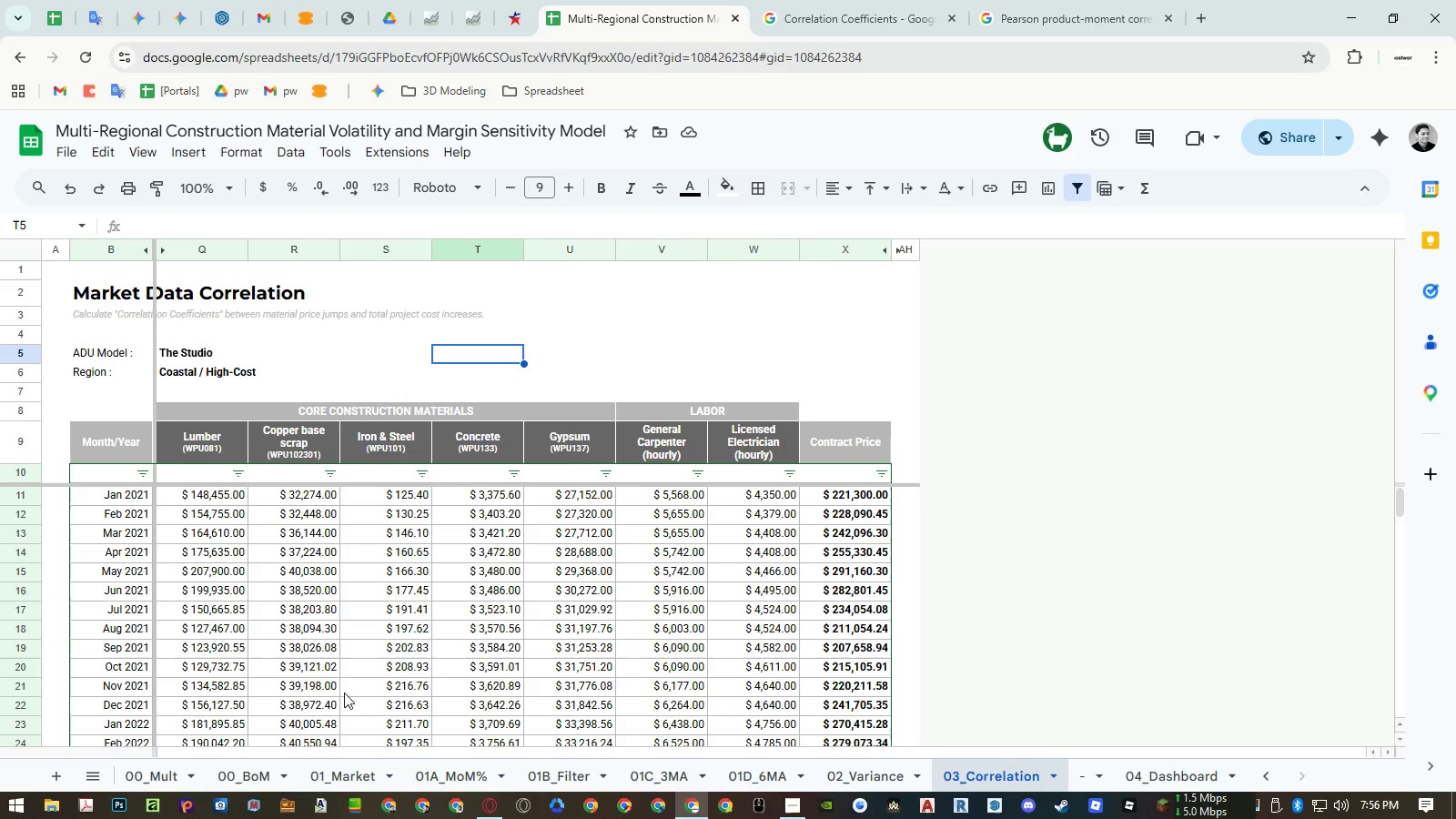 
left_click([267, 766])
 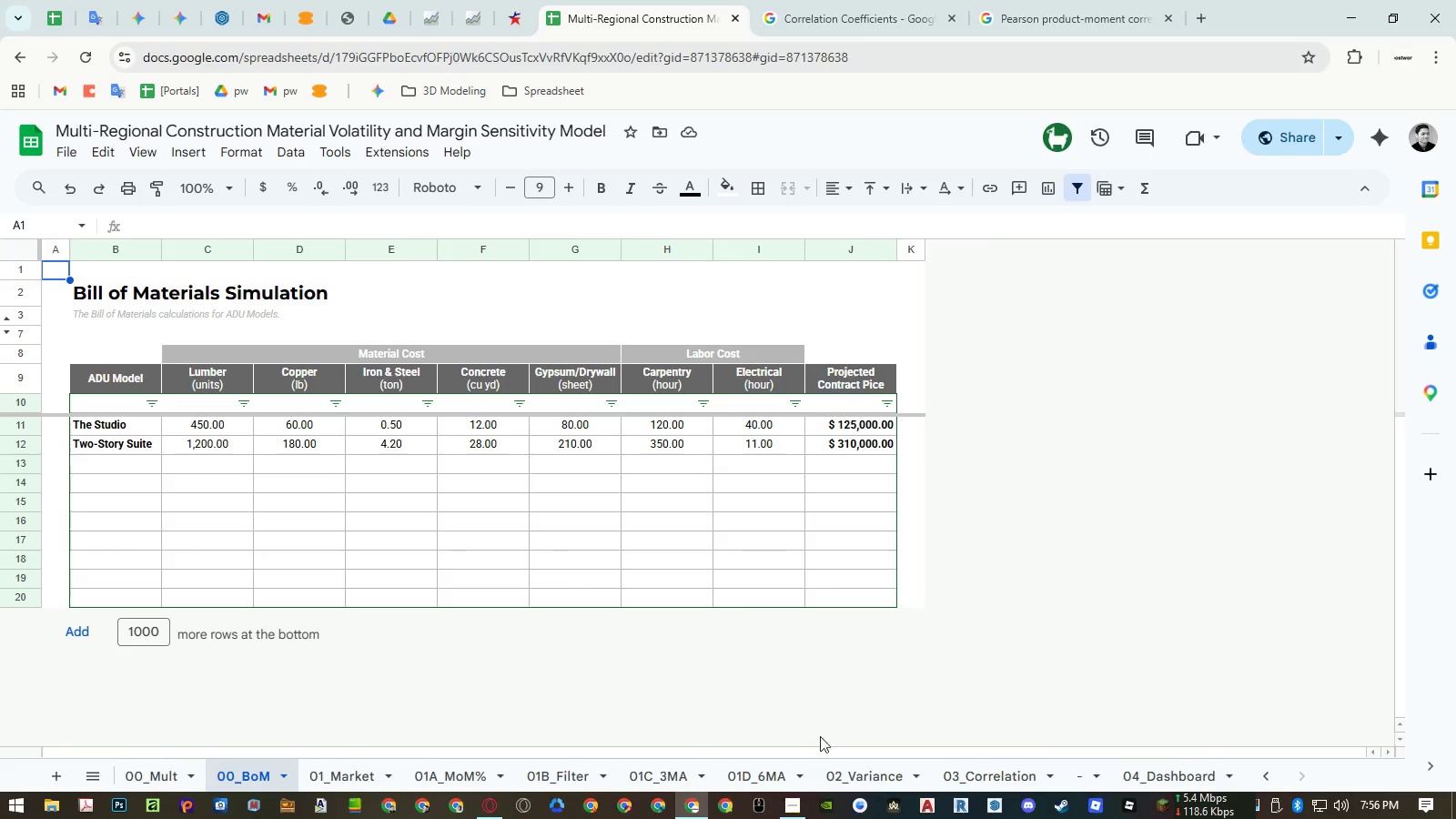 
left_click([1015, 765])
 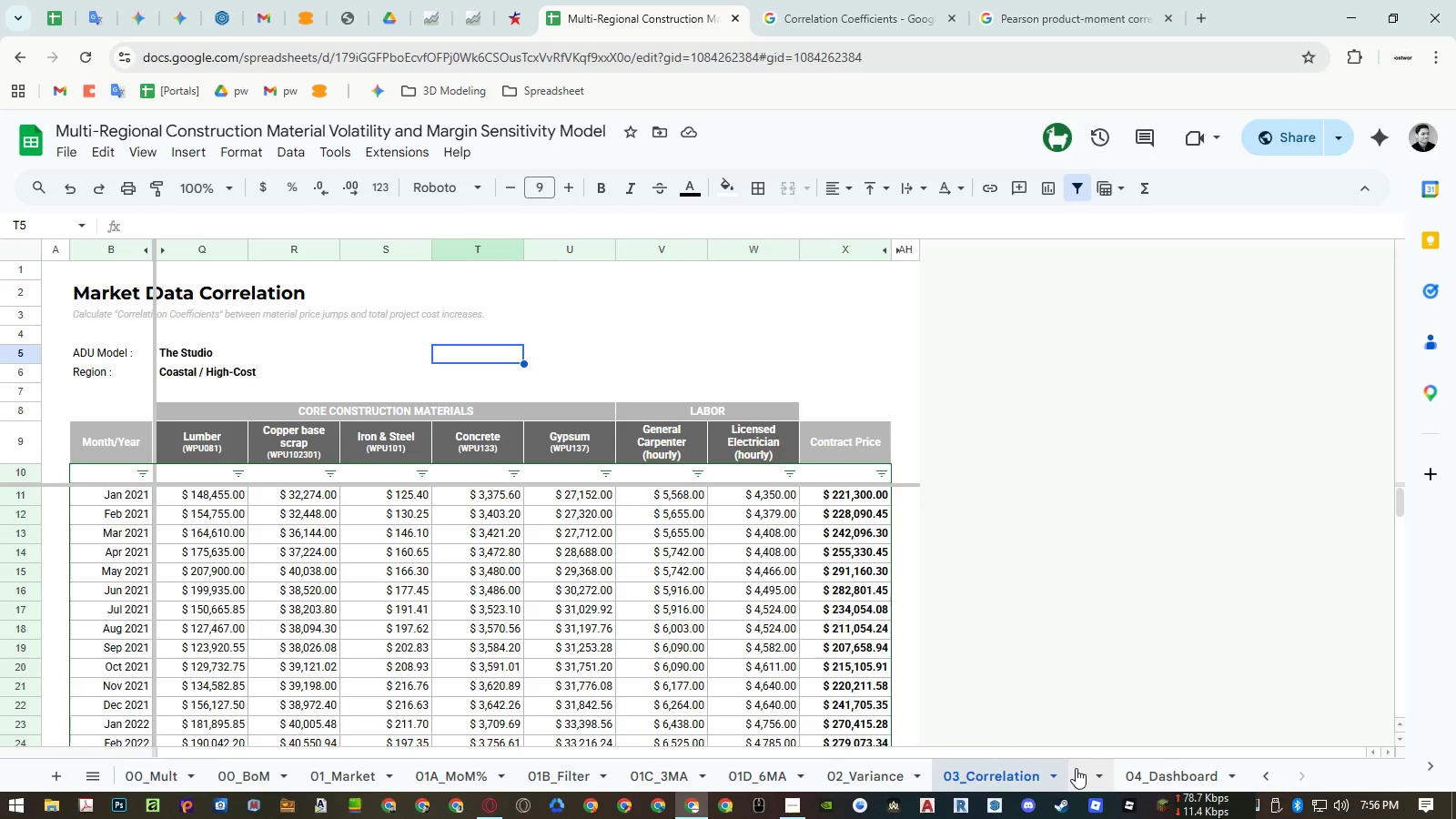 
left_click_drag(start_coordinate=[89, 298], to_coordinate=[93, 311])
 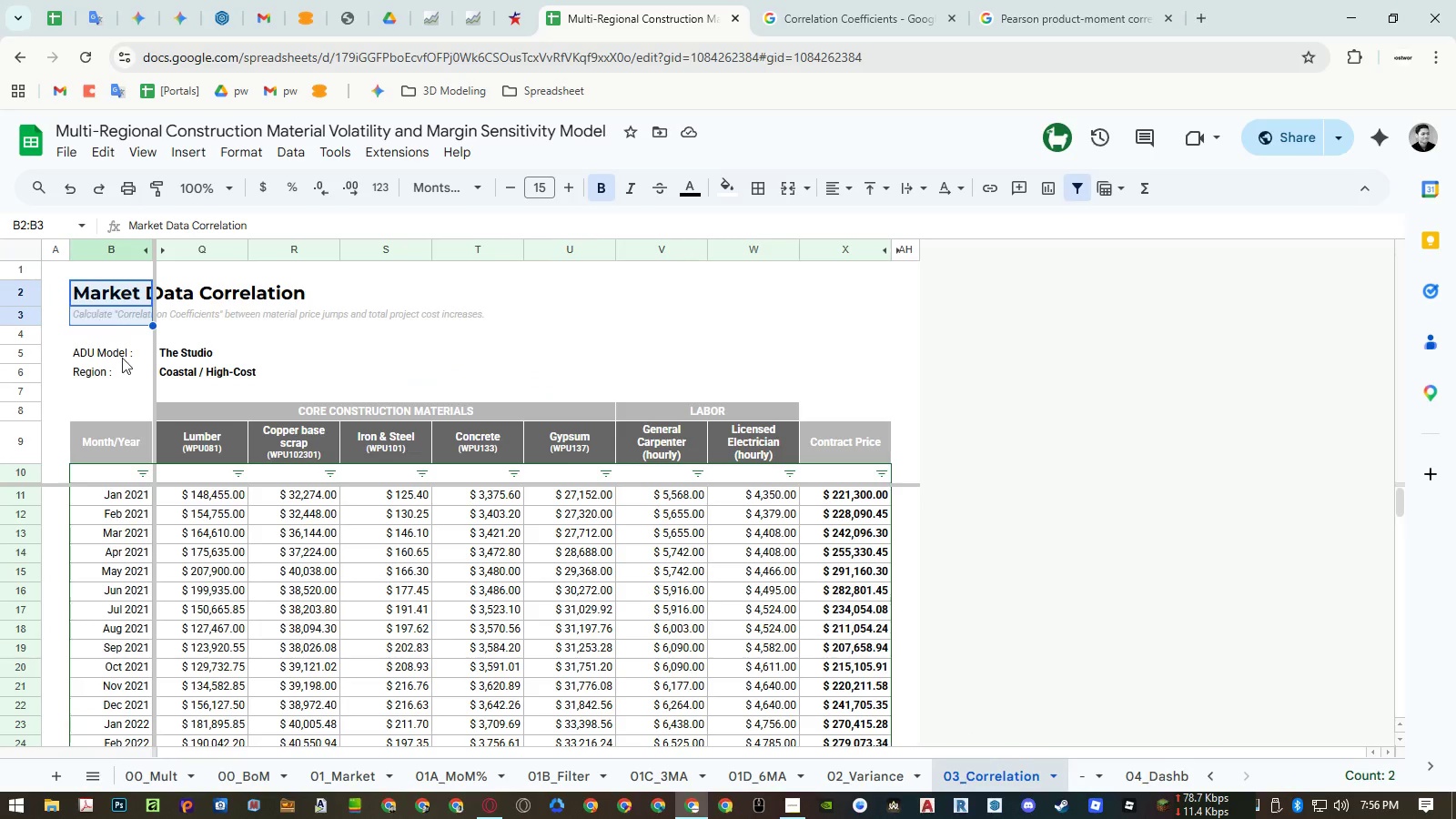 
key(Control+ControlLeft)
 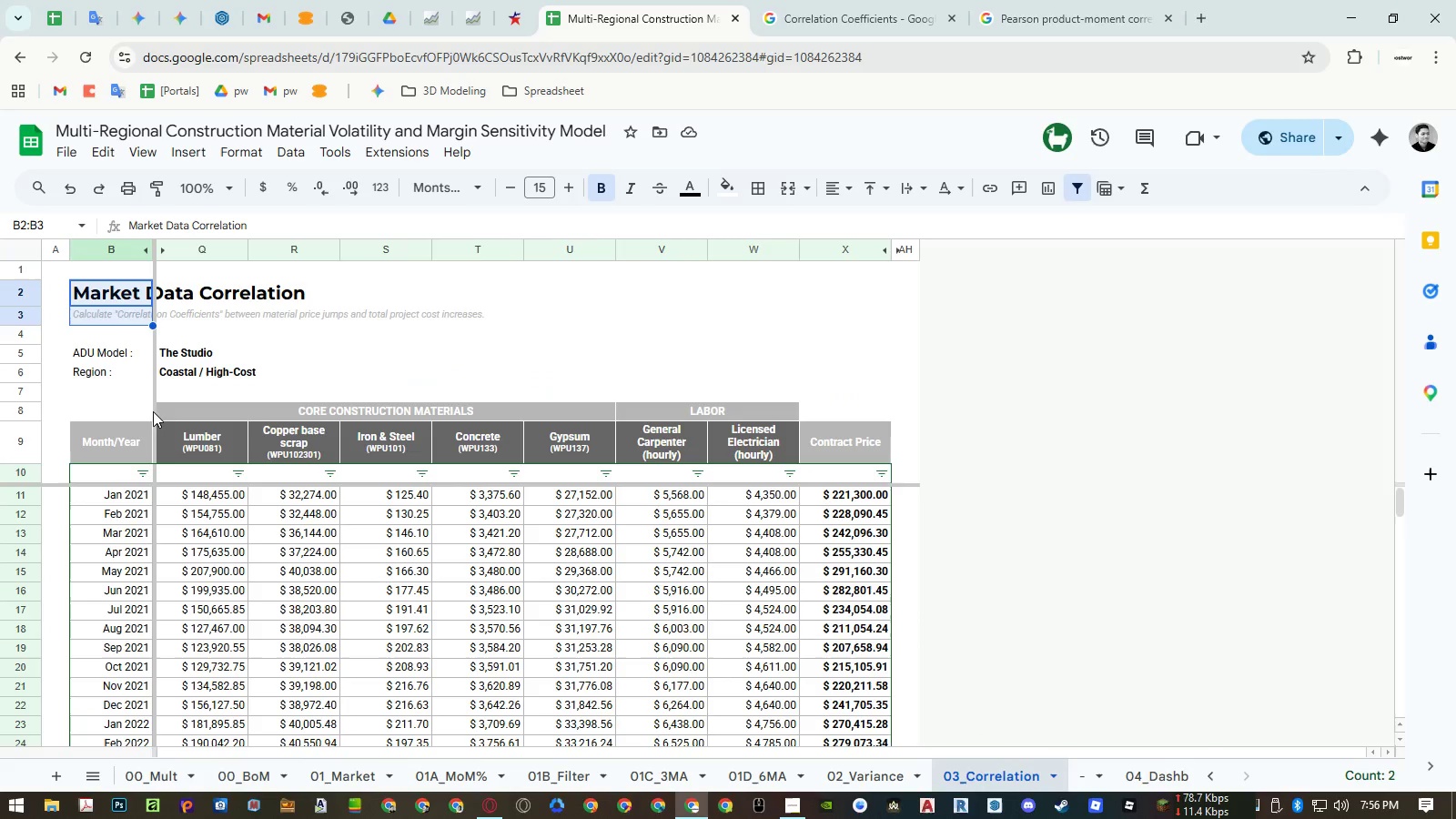 
key(Control+C)
 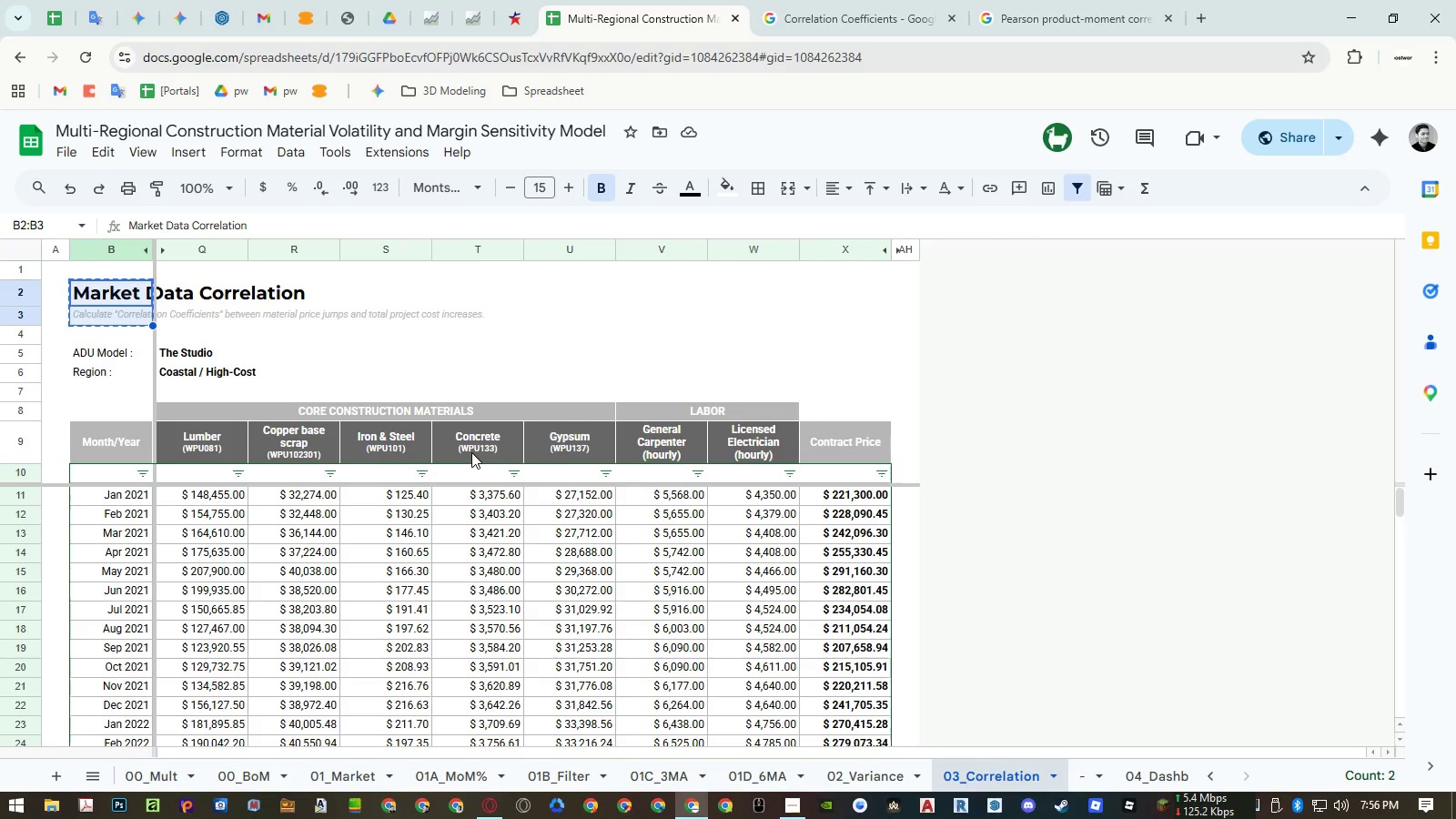 
wait(8.08)
 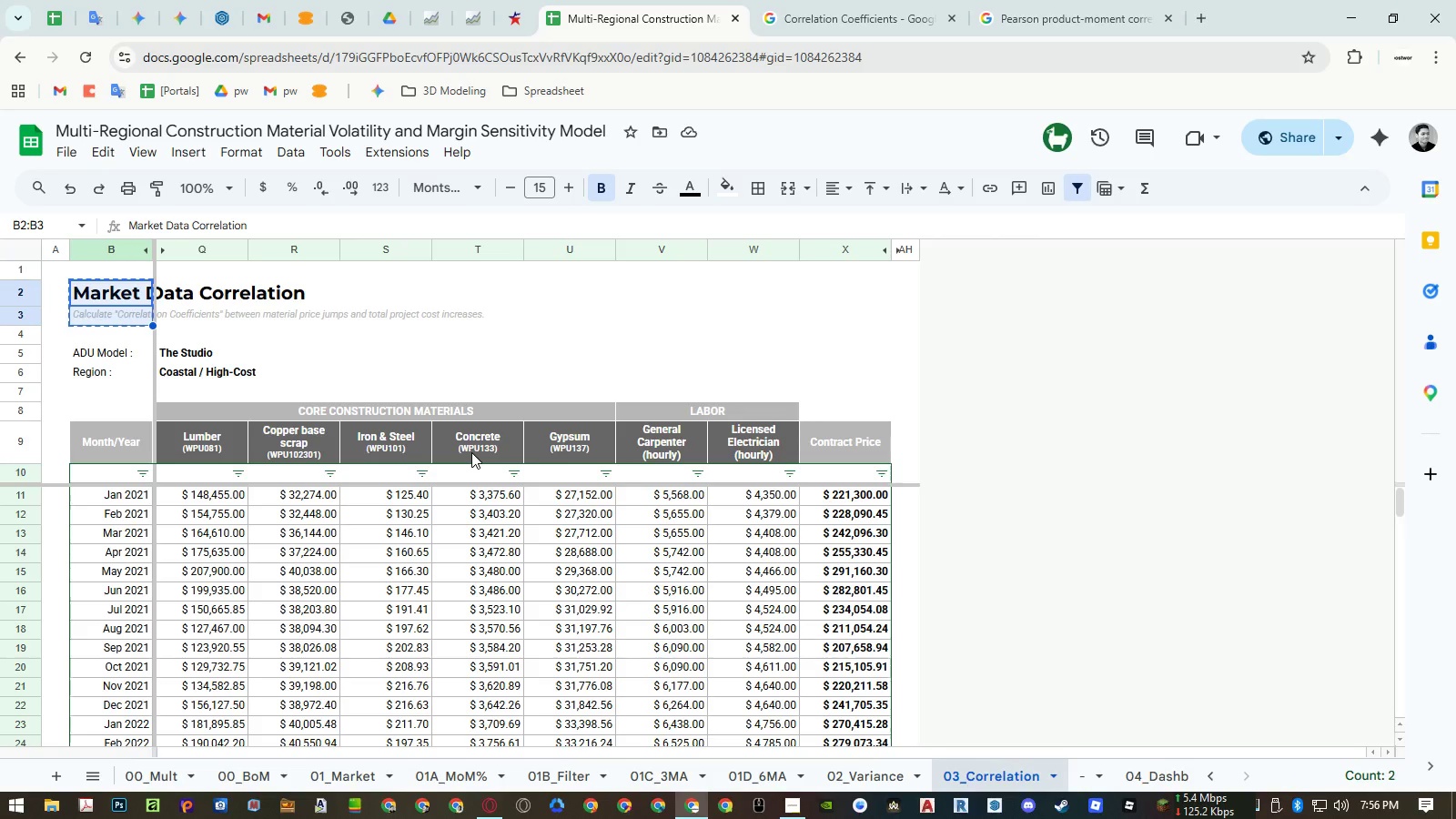 
left_click([1080, 769])
 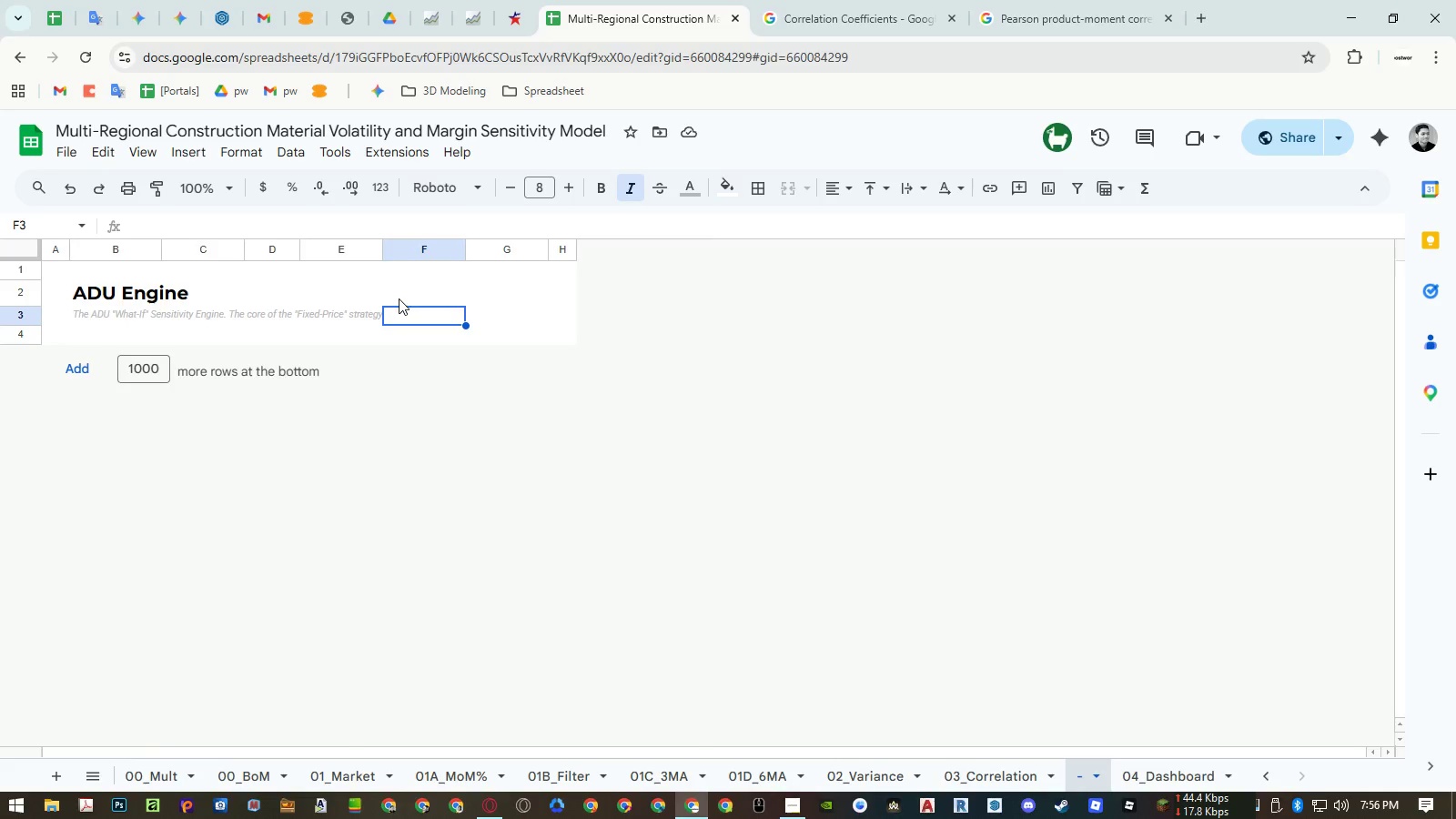 
left_click([396, 291])
 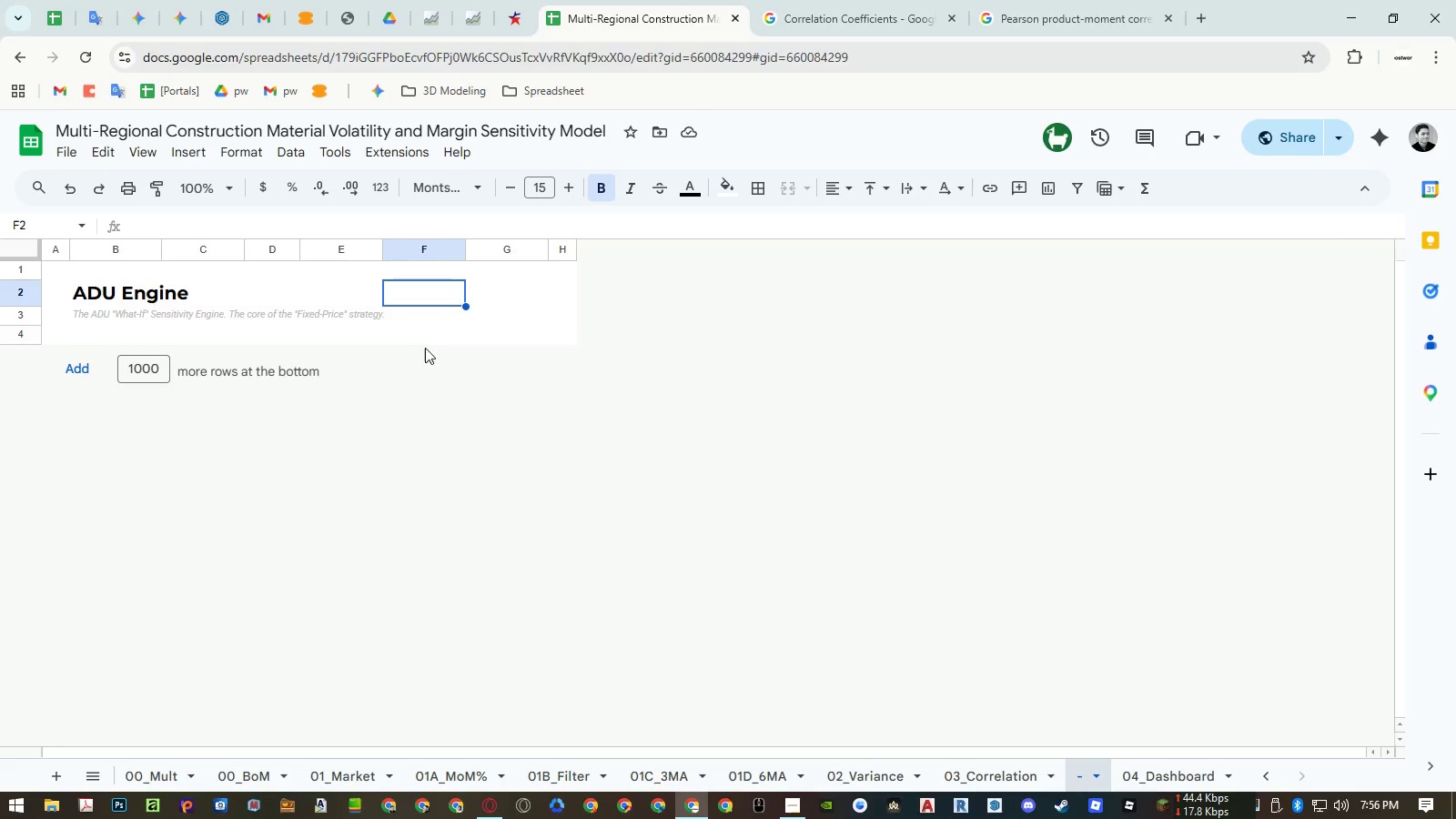 
key(Control+ControlLeft)
 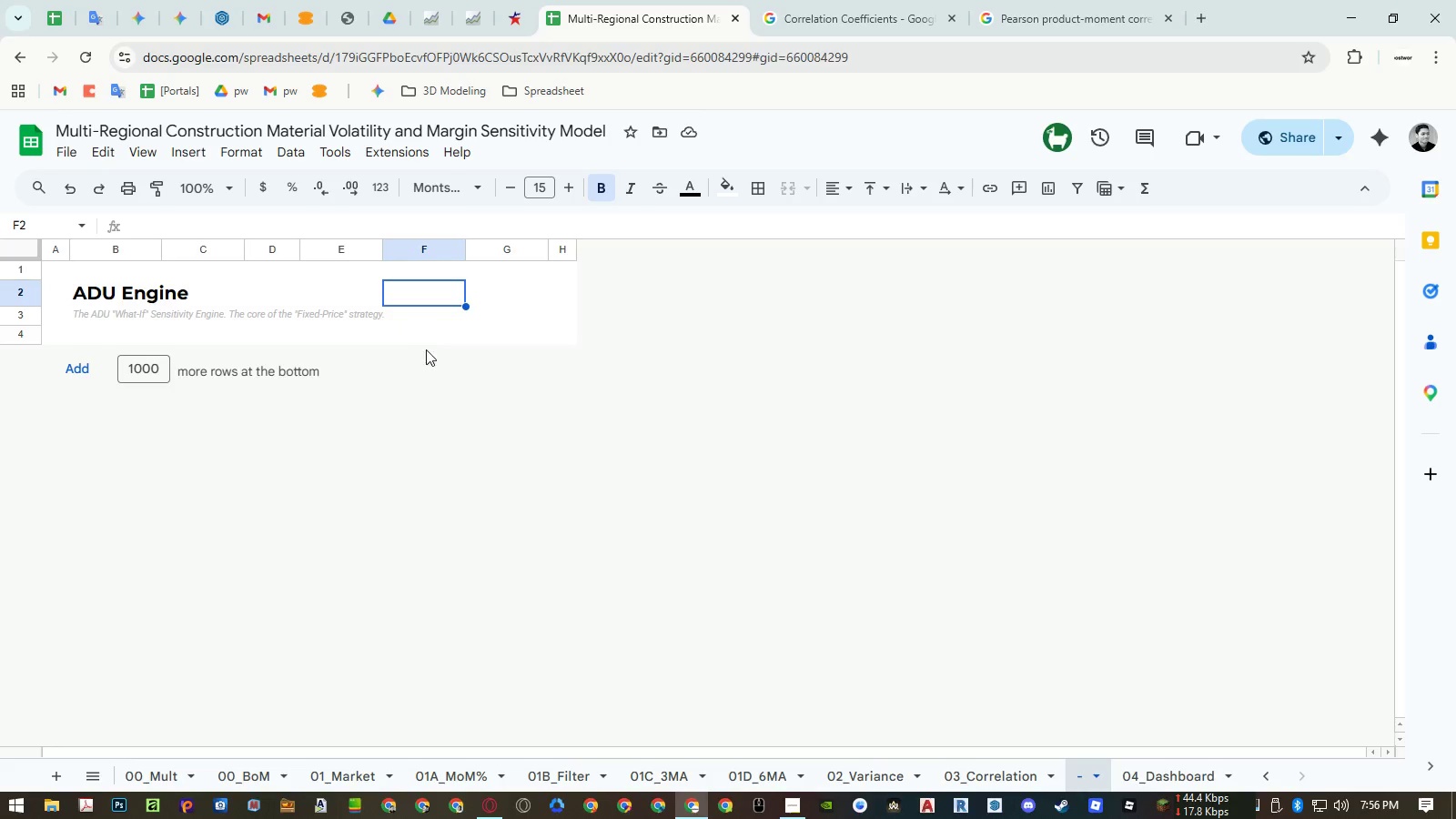 
key(Control+Shift+ShiftLeft)
 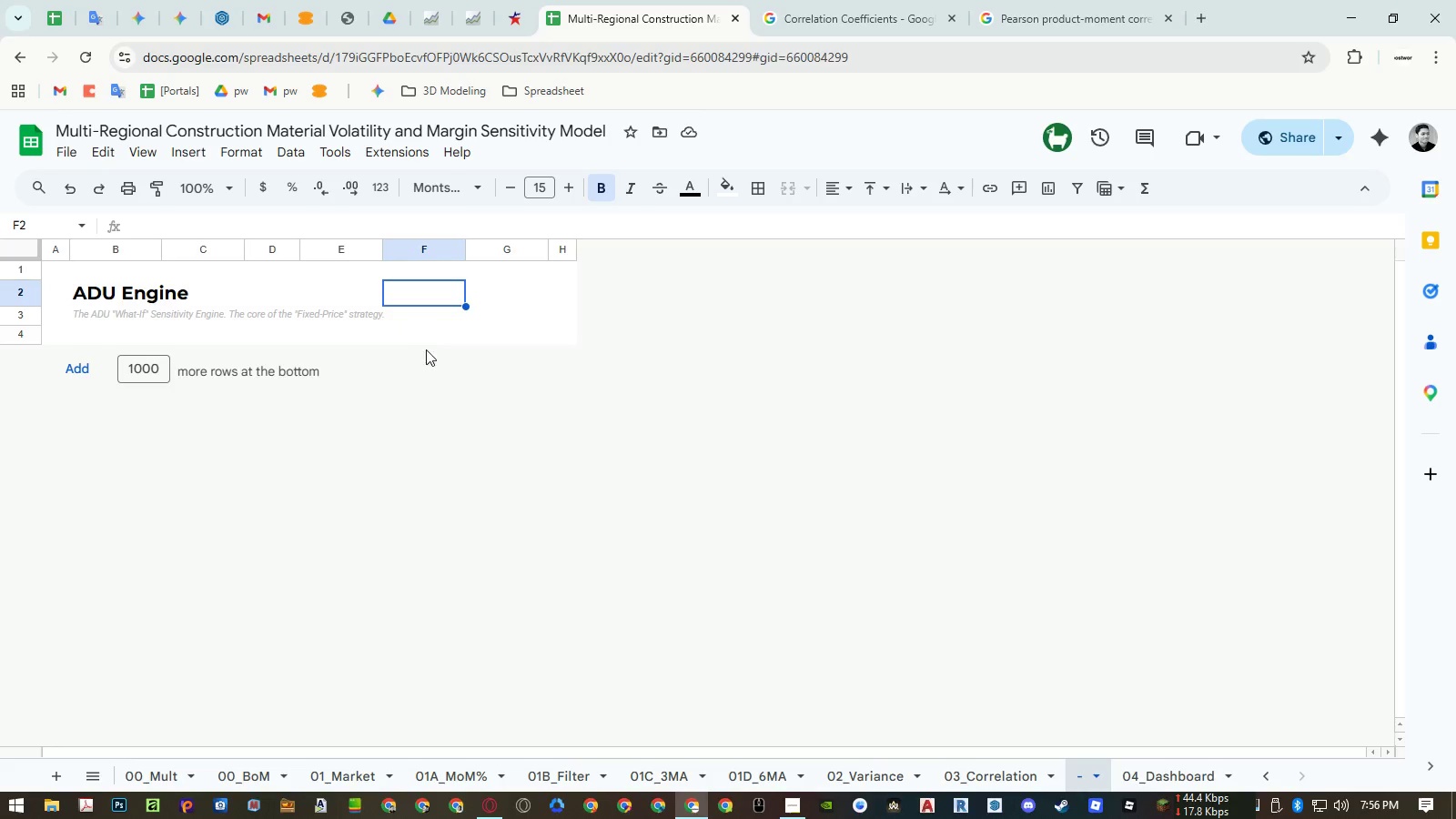 
key(Control+Shift+V)
 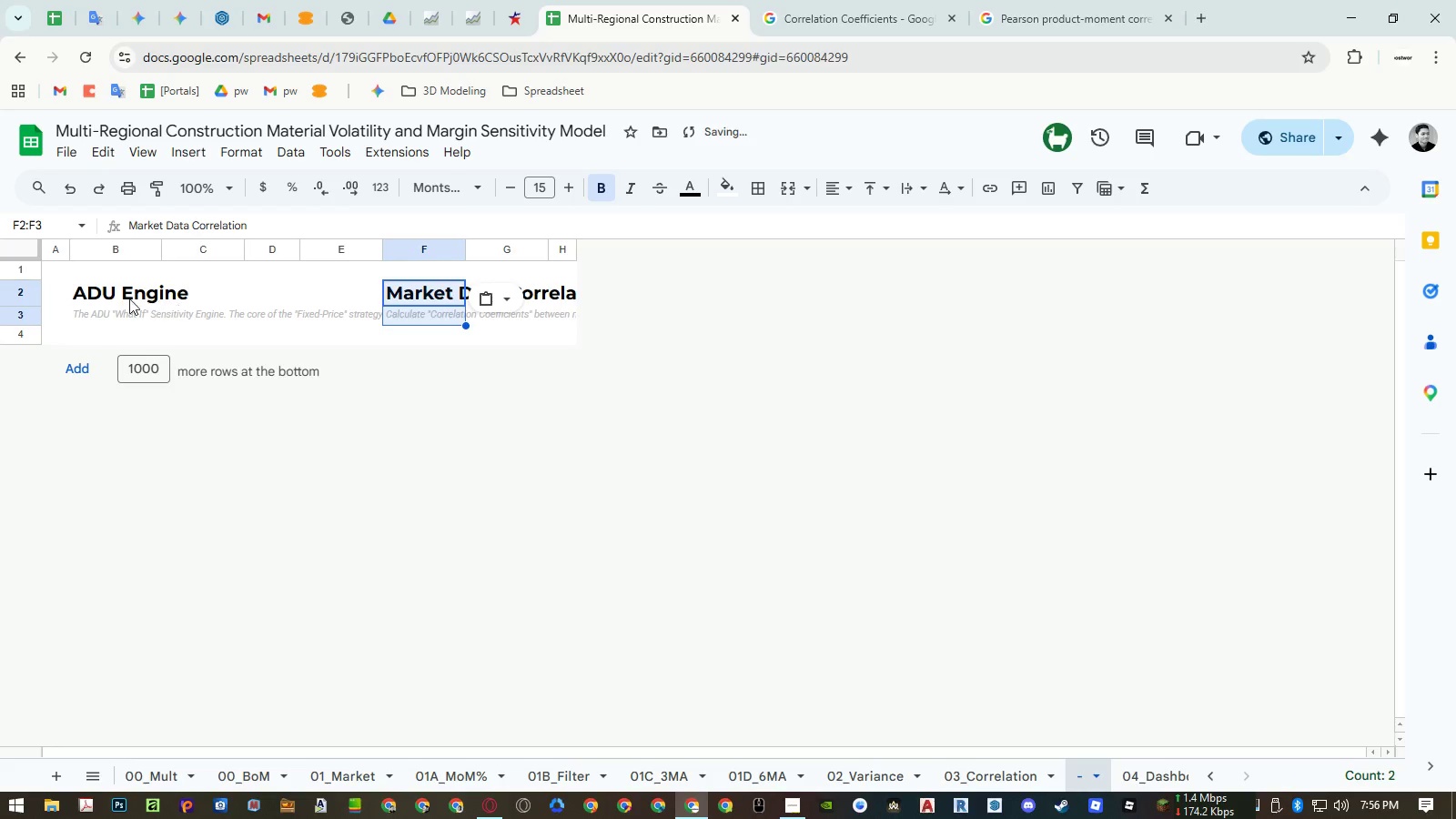 
left_click_drag(start_coordinate=[94, 295], to_coordinate=[89, 316])
 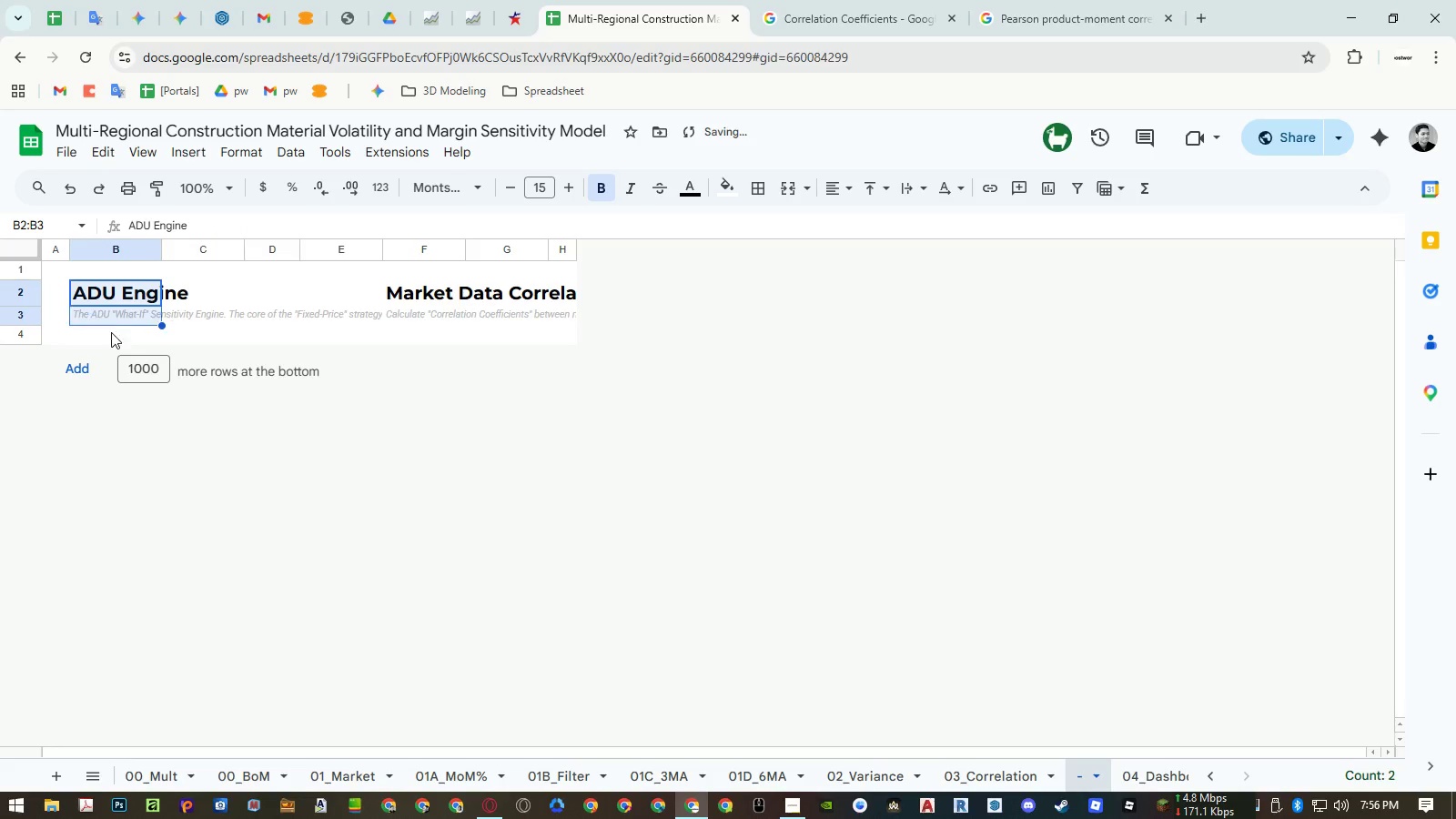 
key(Control+ControlLeft)
 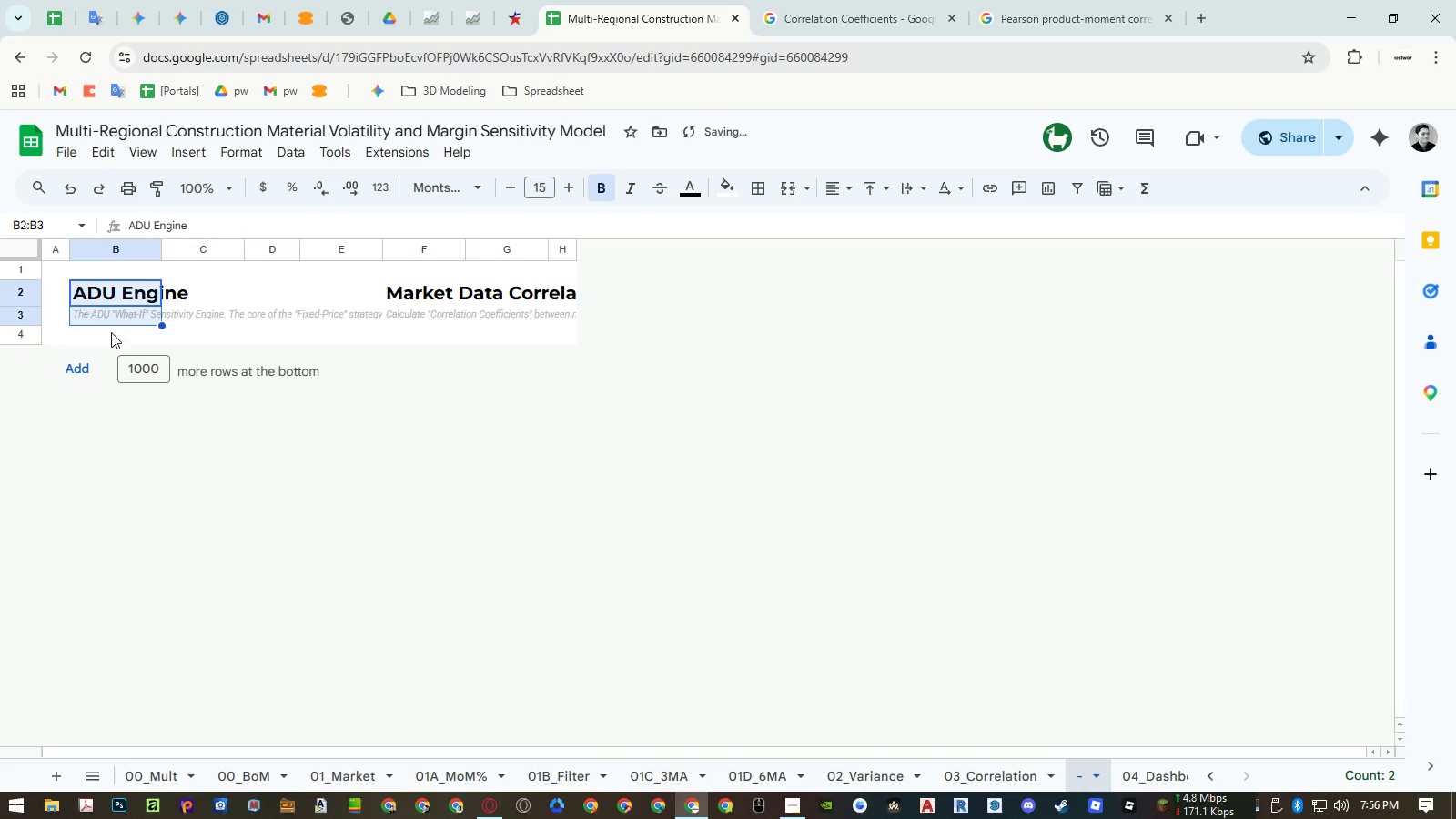 
key(Control+C)
 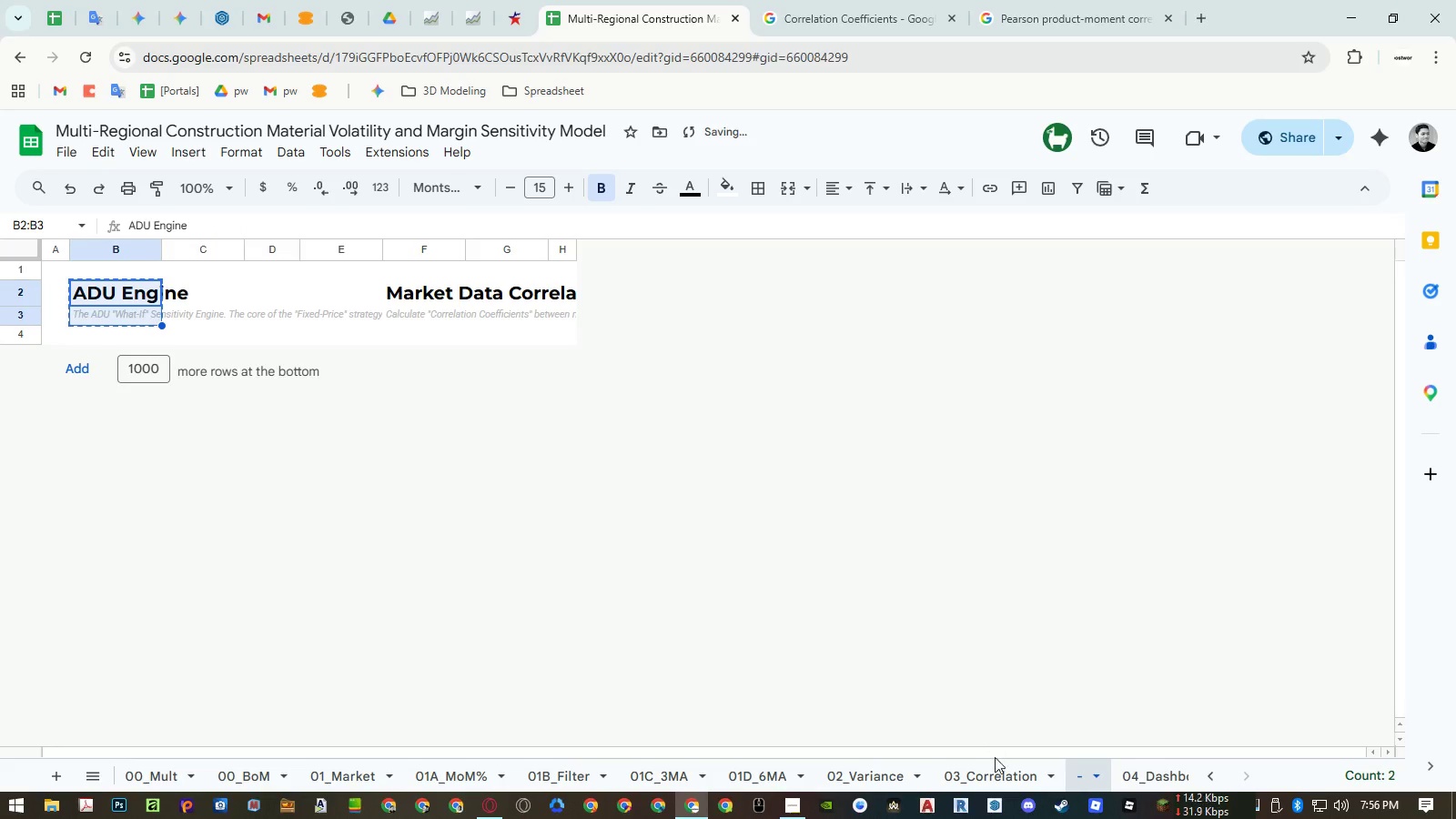 
left_click([993, 768])
 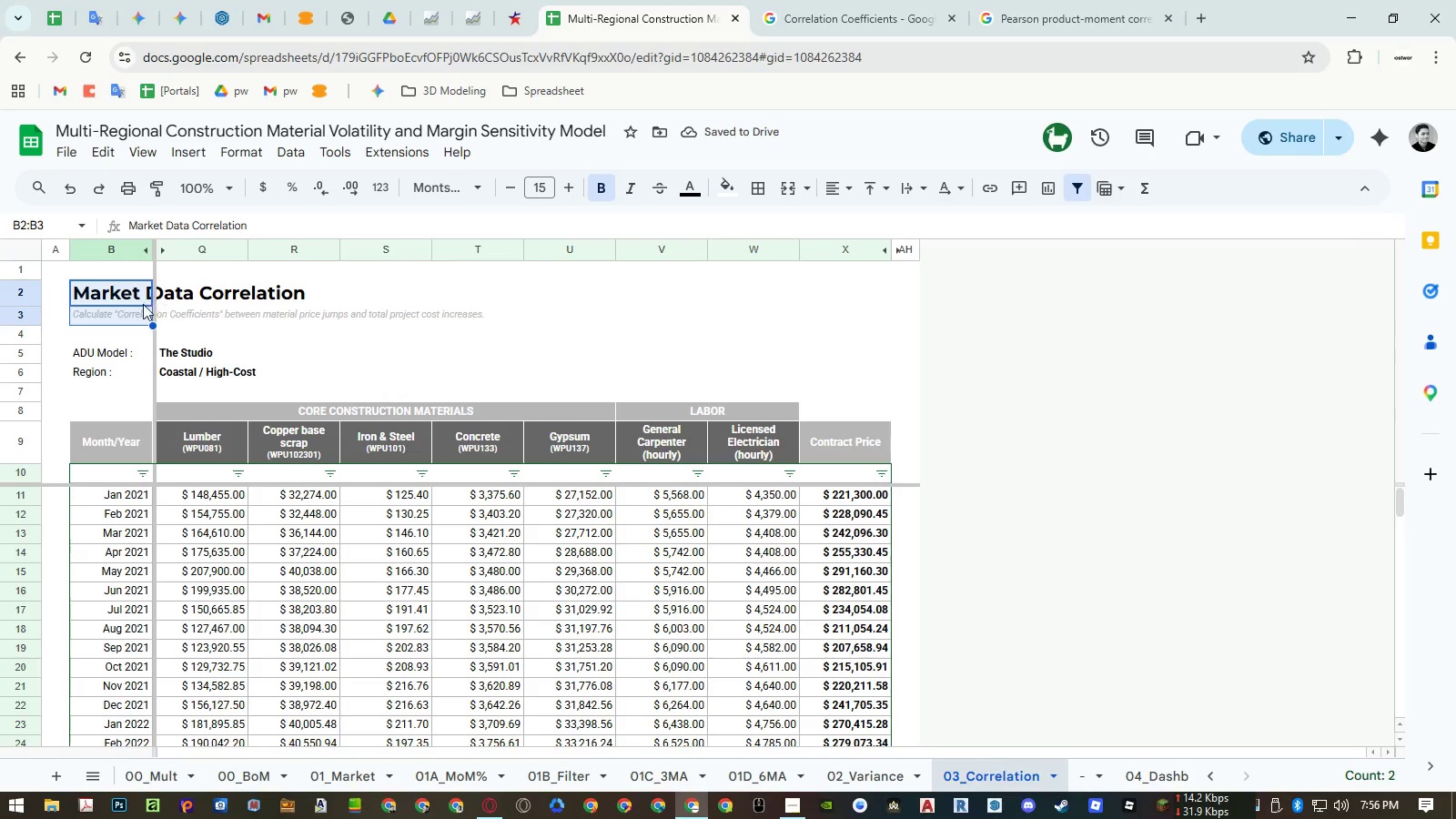 
left_click([125, 296])
 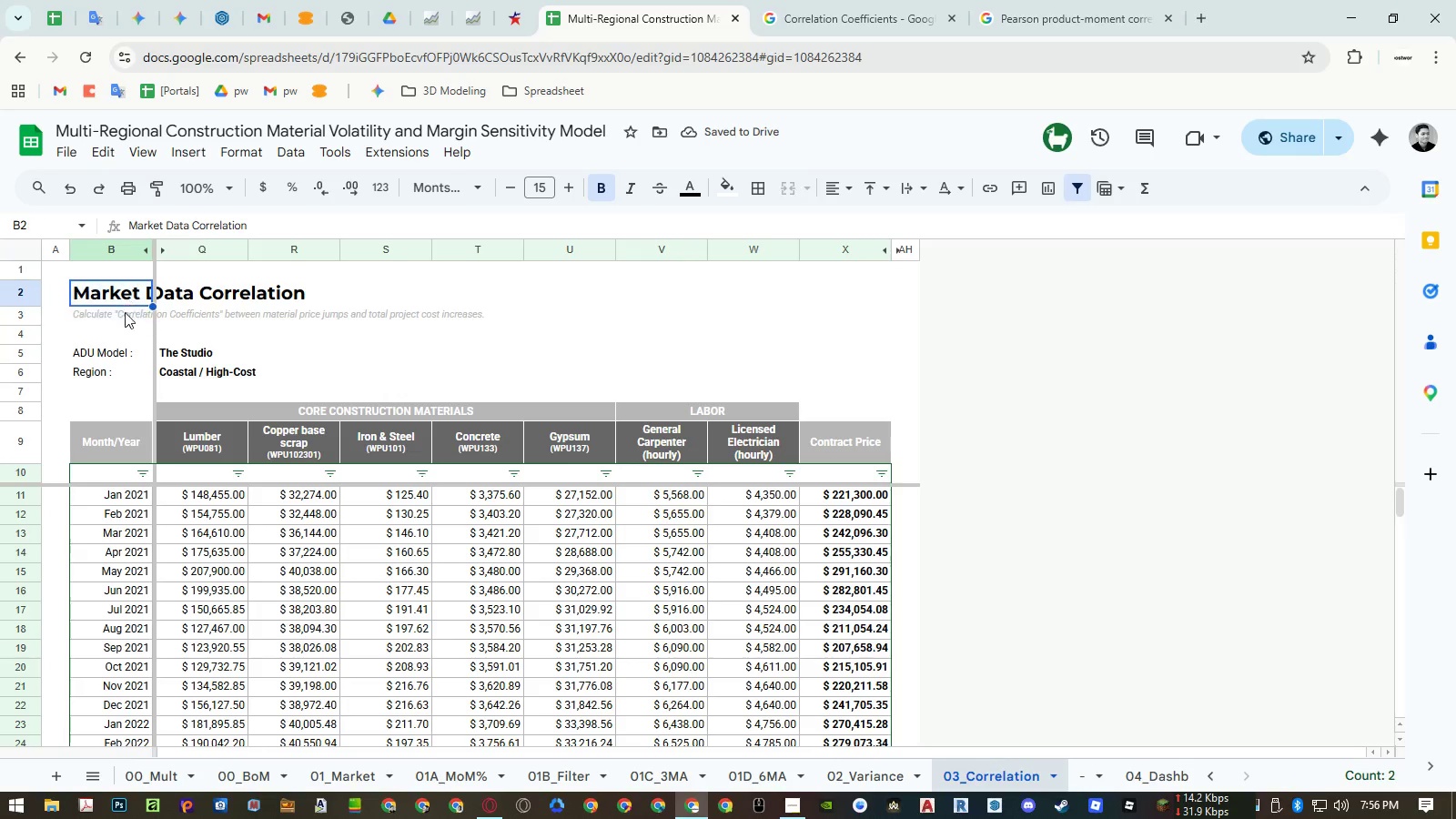 
key(Control+ControlLeft)
 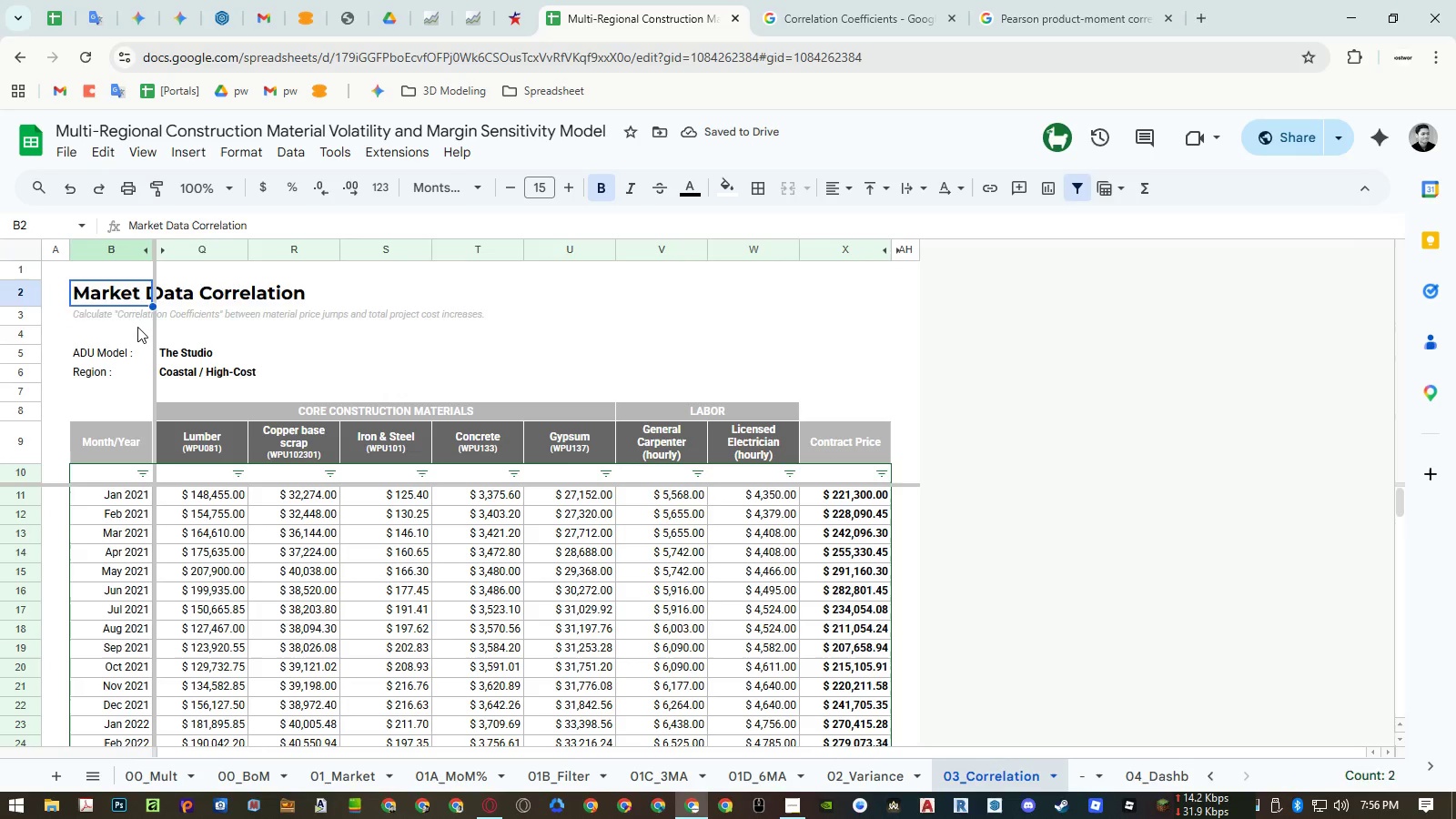 
key(Control+Shift+ShiftLeft)
 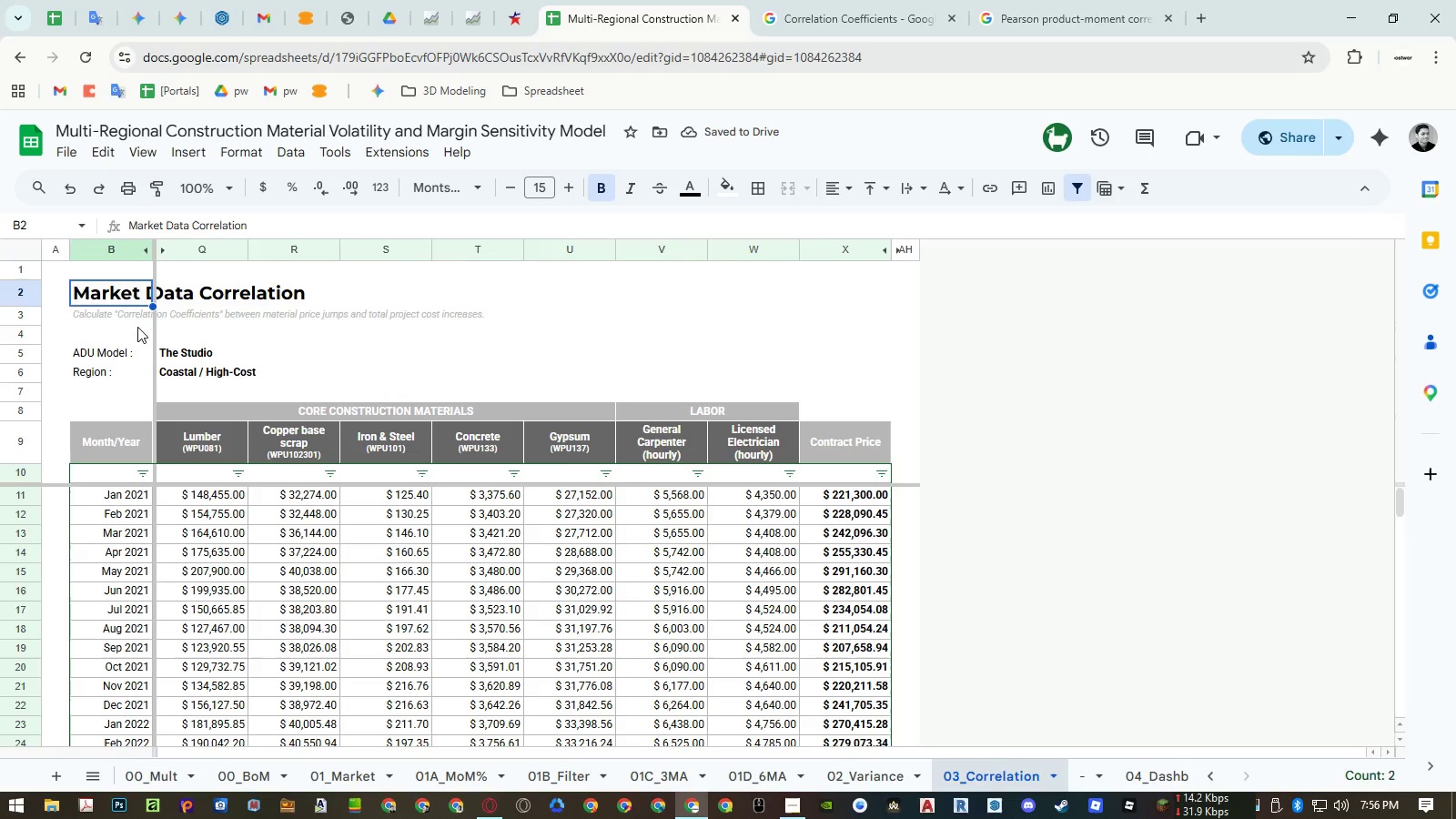 
key(Control+Shift+V)
 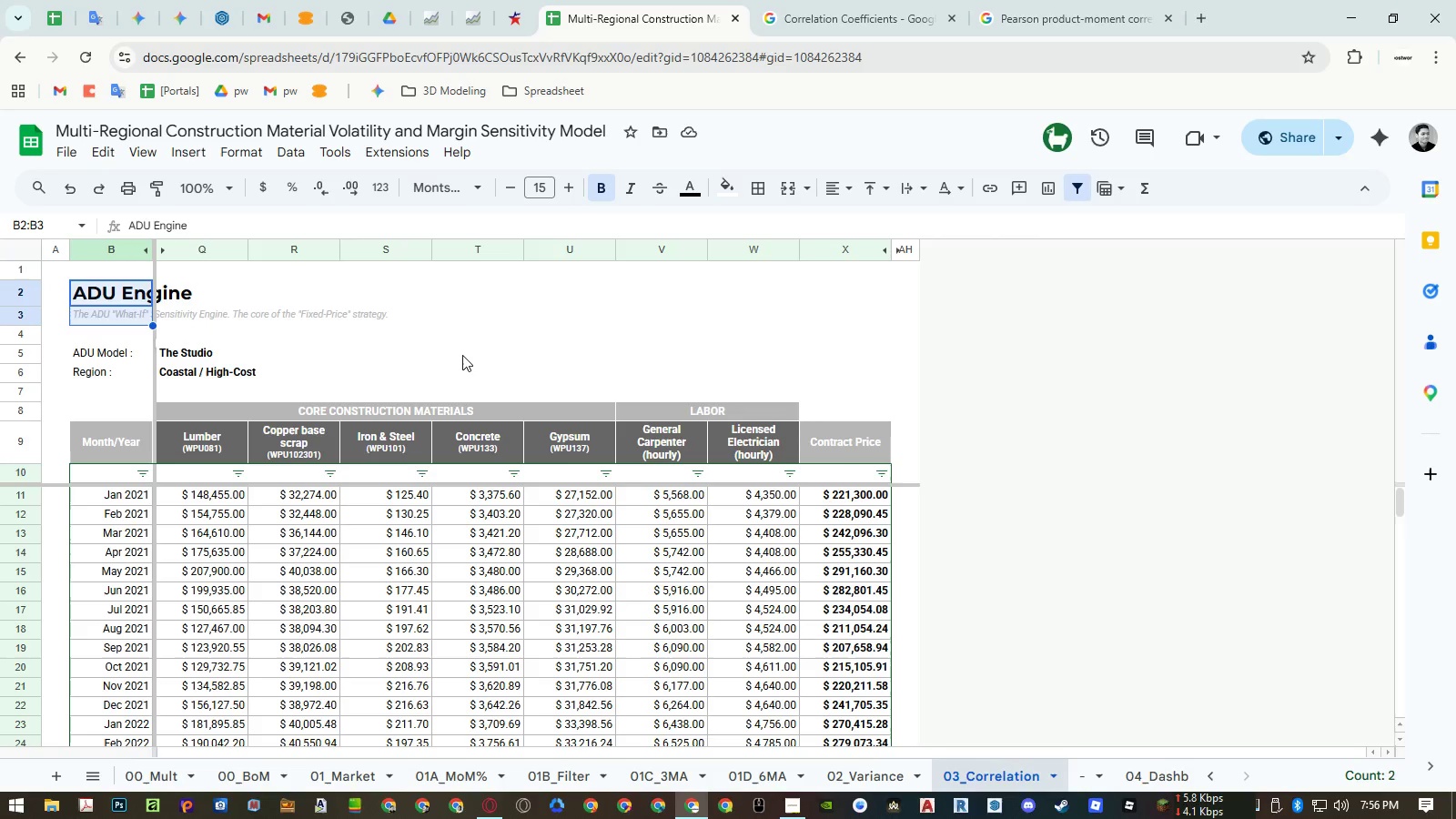 
wait(27.39)
 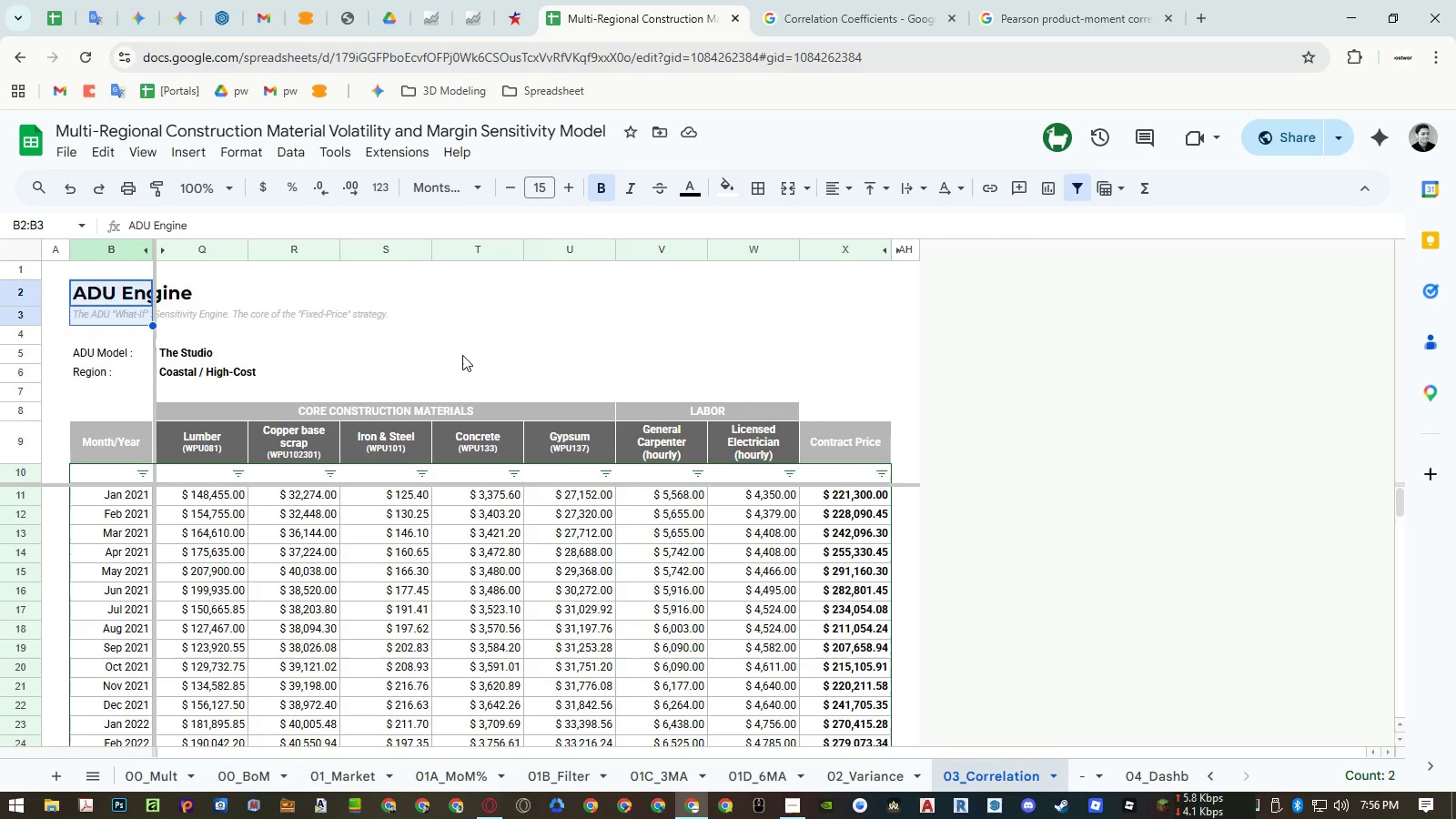 
left_click([1088, 784])
 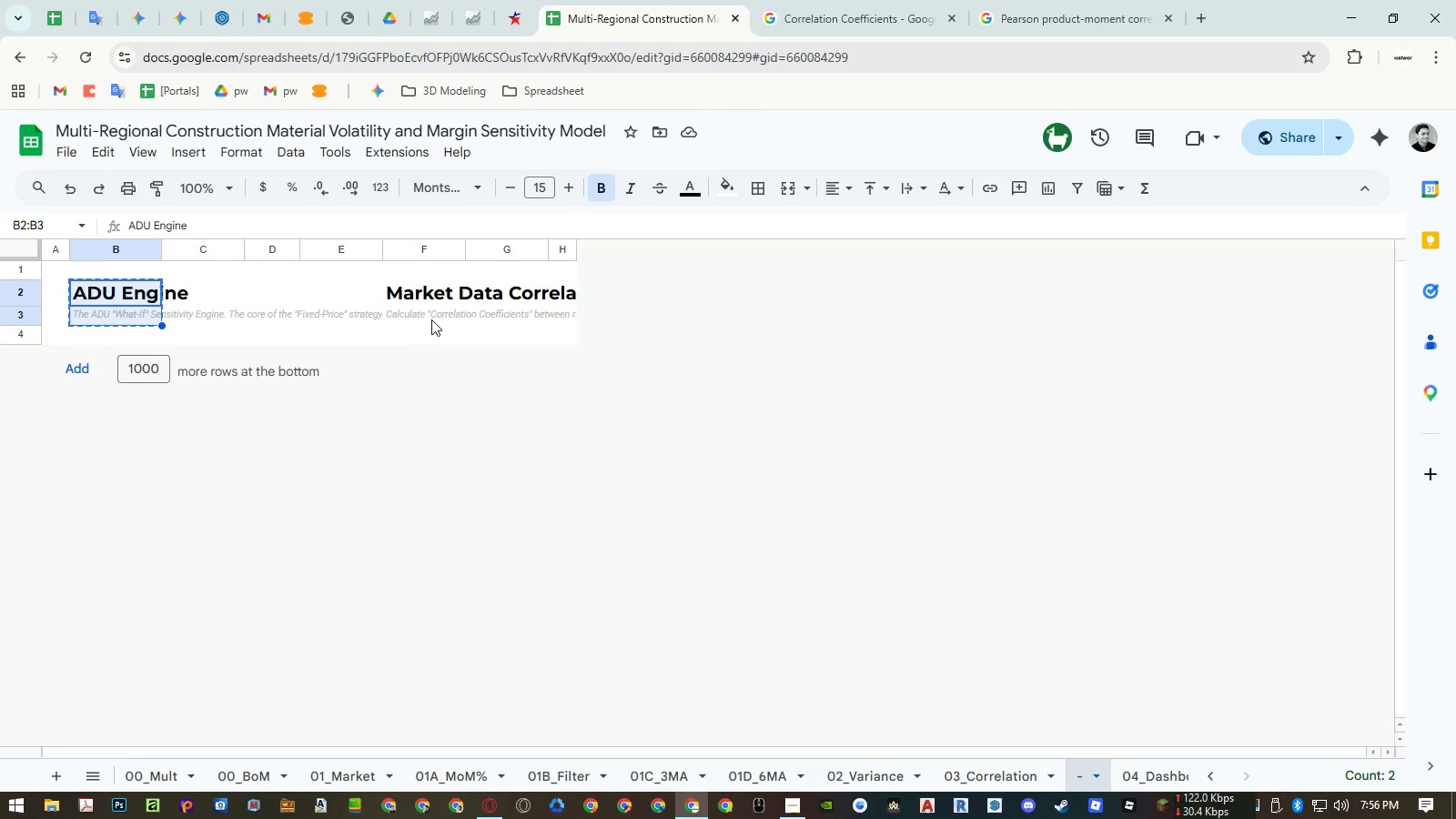 
left_click_drag(start_coordinate=[414, 302], to_coordinate=[419, 316])
 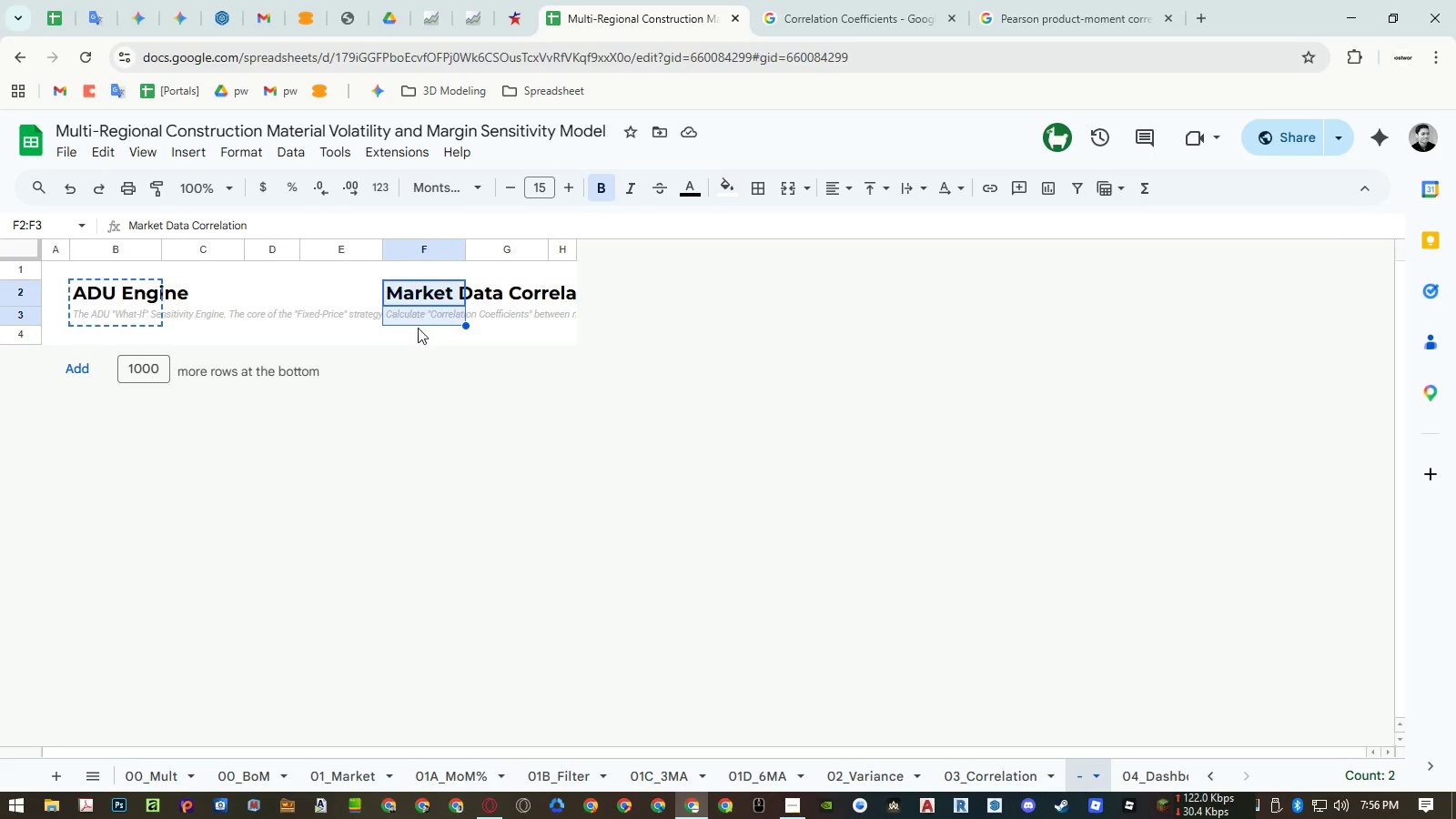 
key(Control+ControlLeft)
 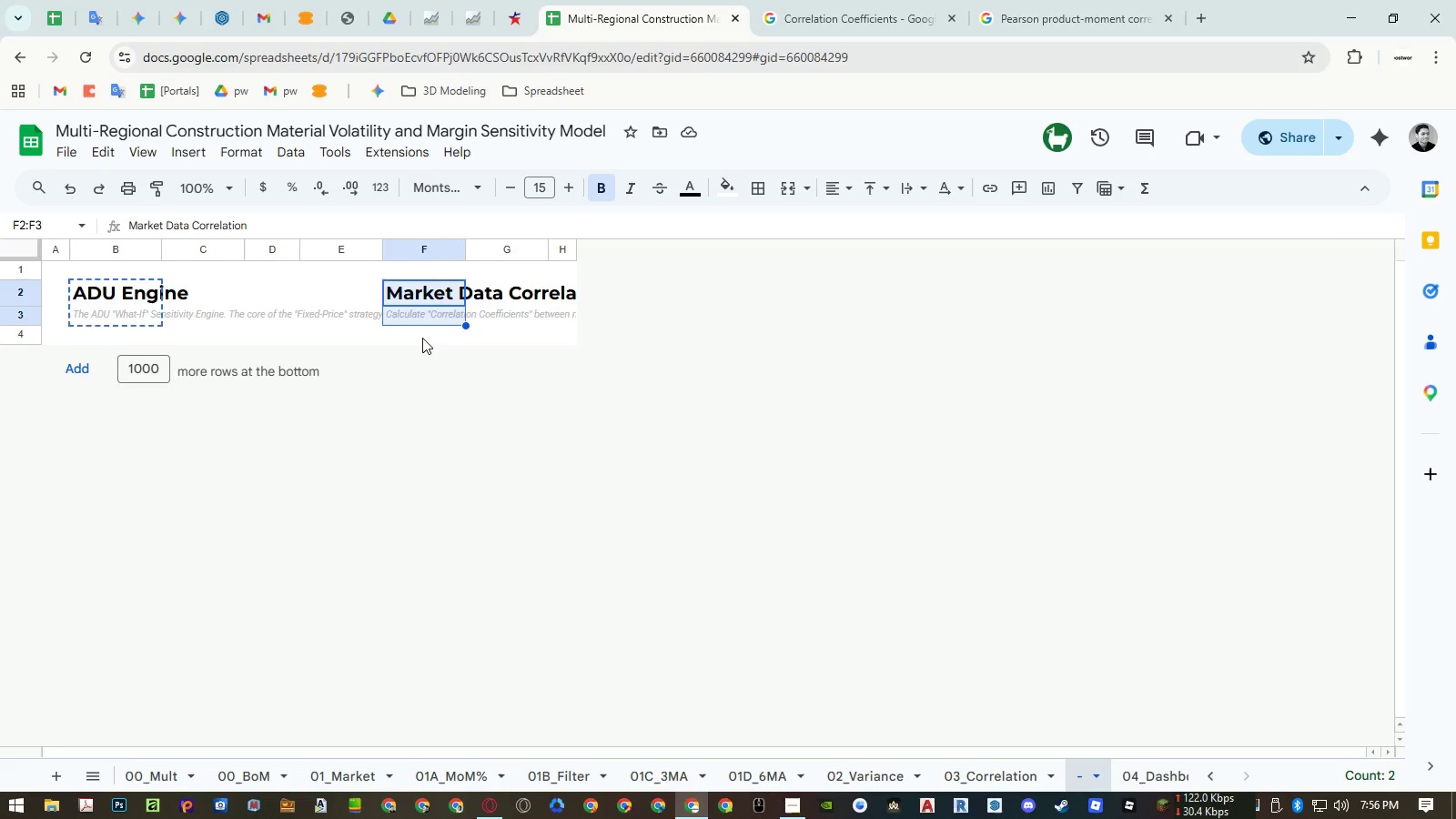 
key(Control+C)
 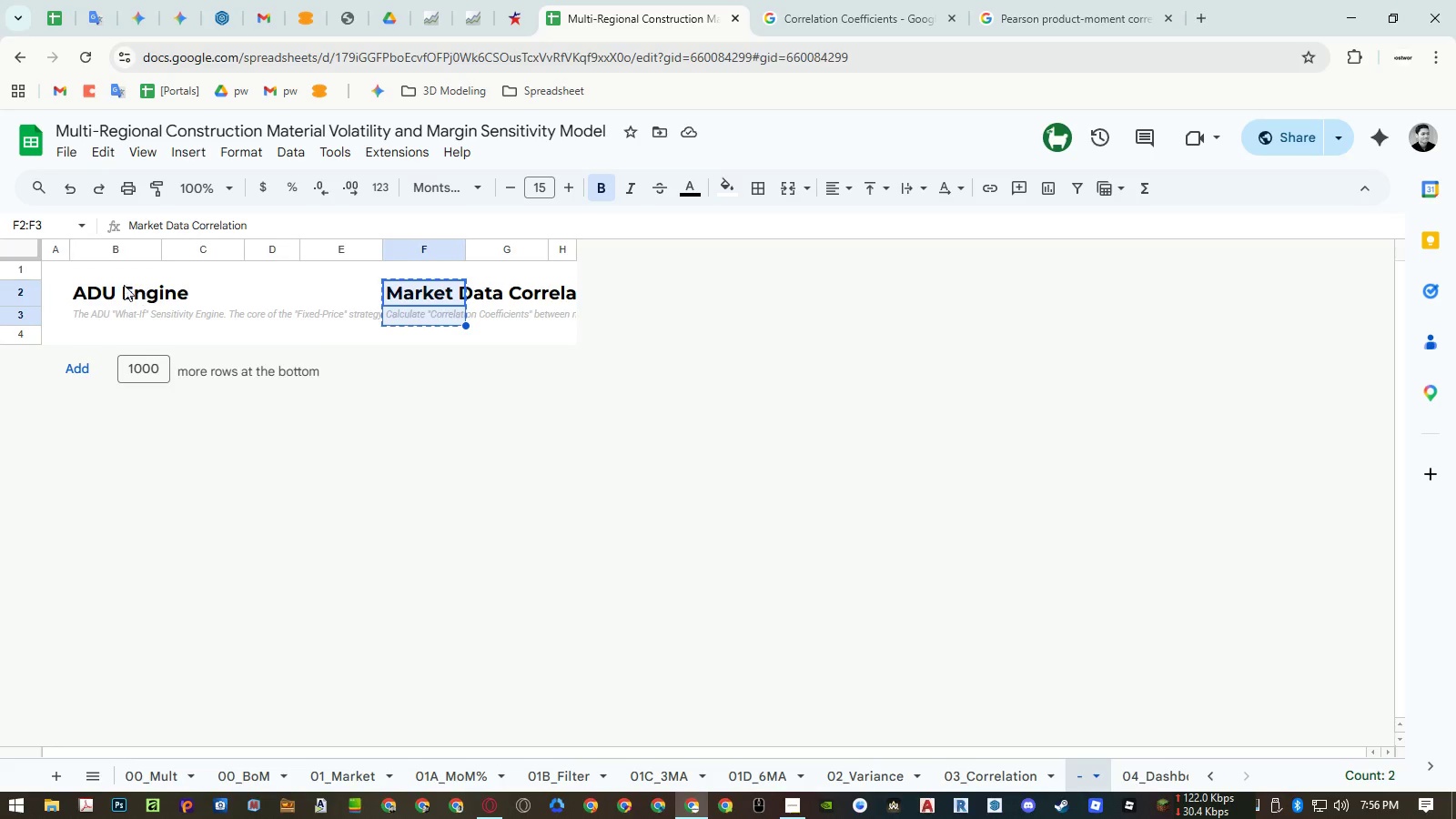 
left_click([116, 287])
 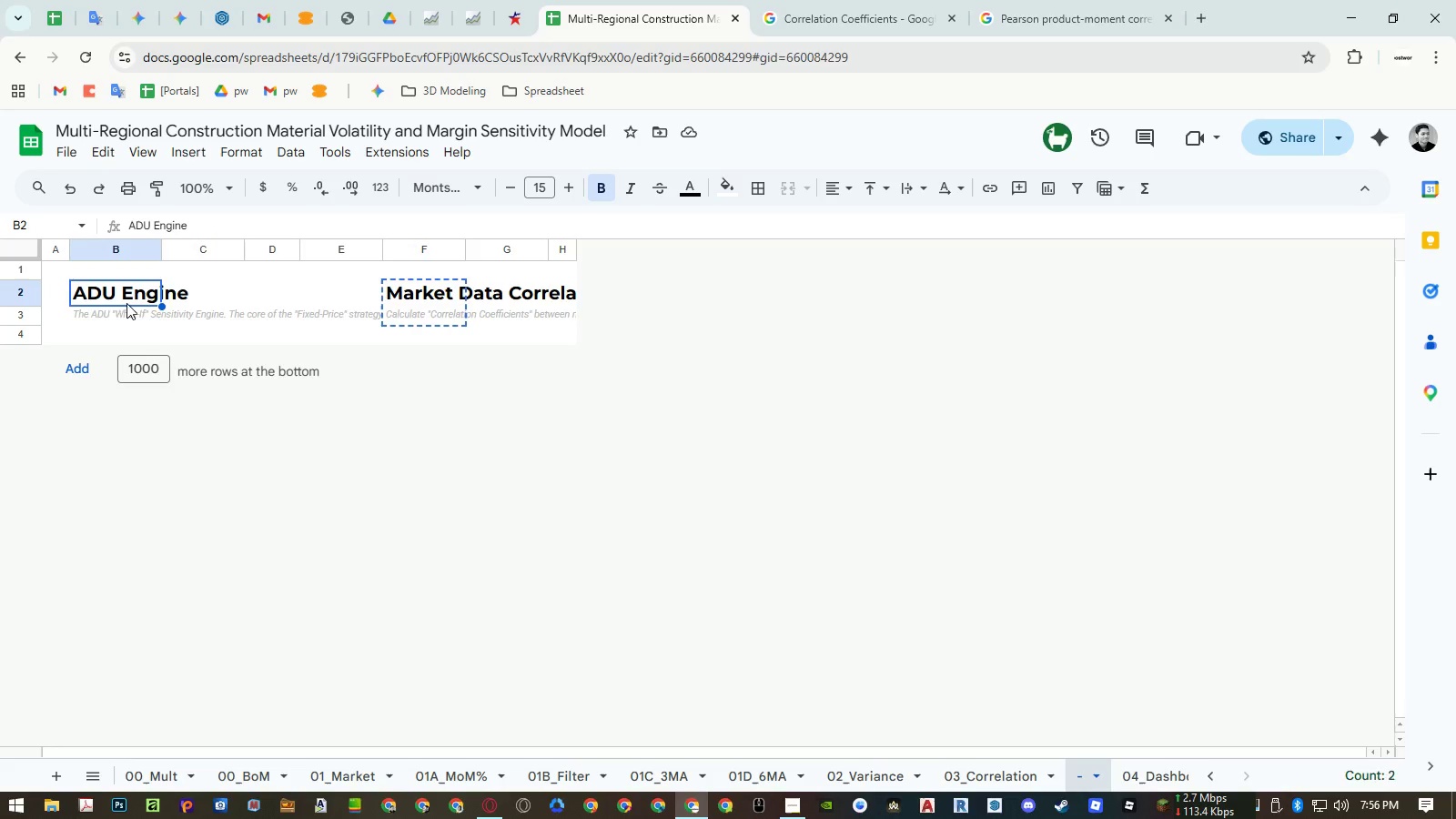 
key(Control+ControlLeft)
 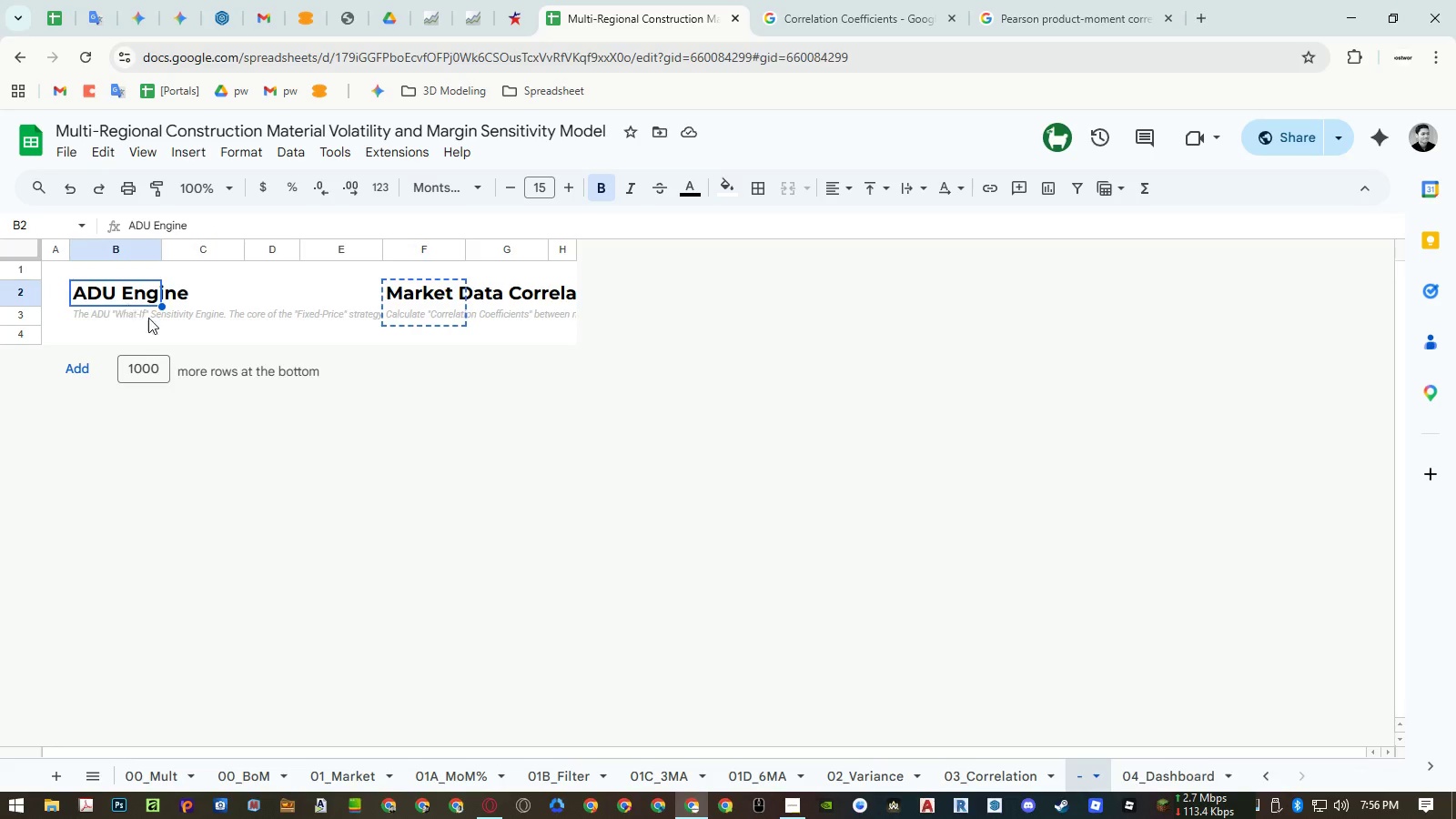 
key(Control+Shift+ShiftLeft)
 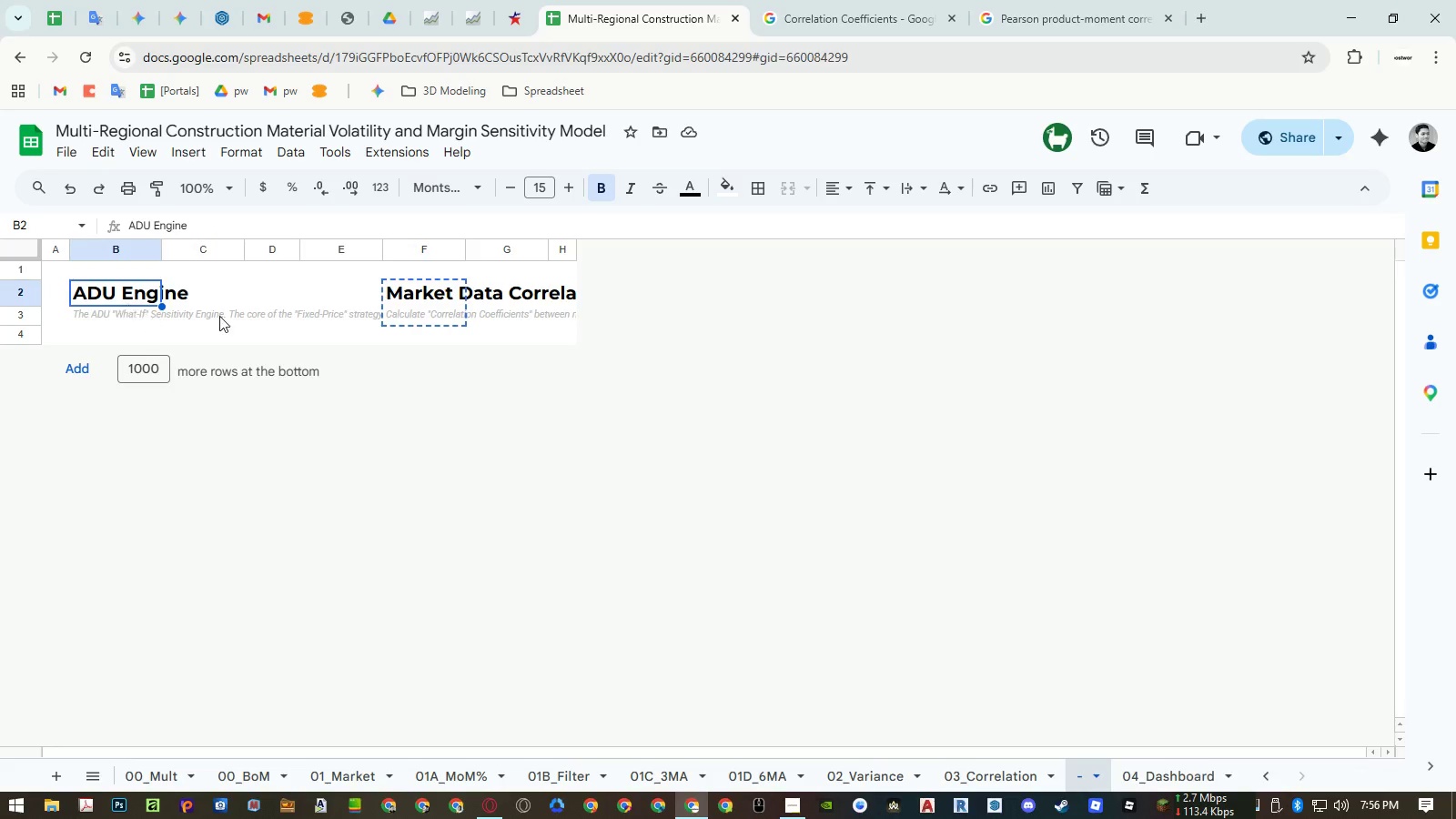 
key(Control+Shift+V)
 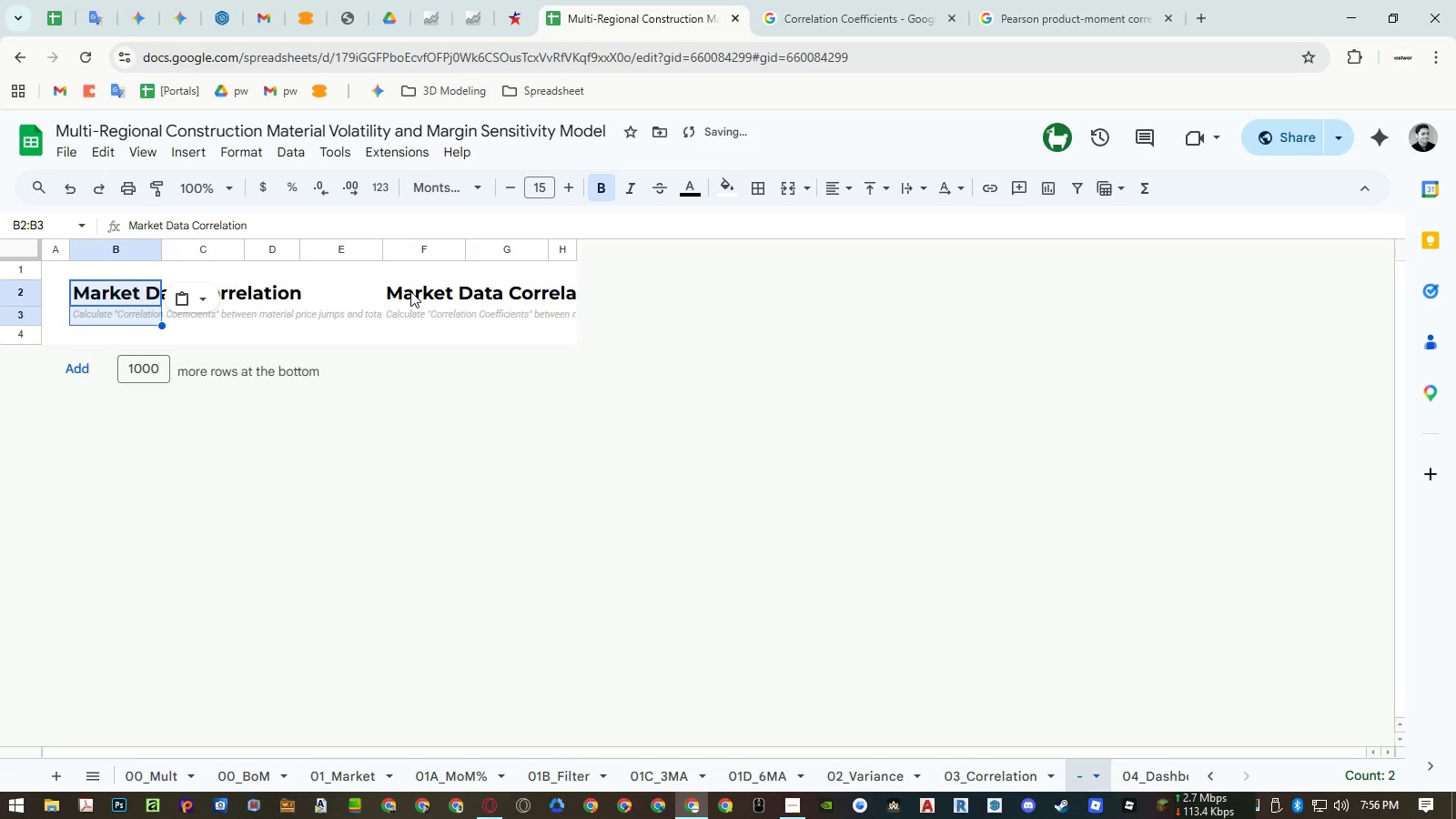 
left_click_drag(start_coordinate=[412, 293], to_coordinate=[416, 322])
 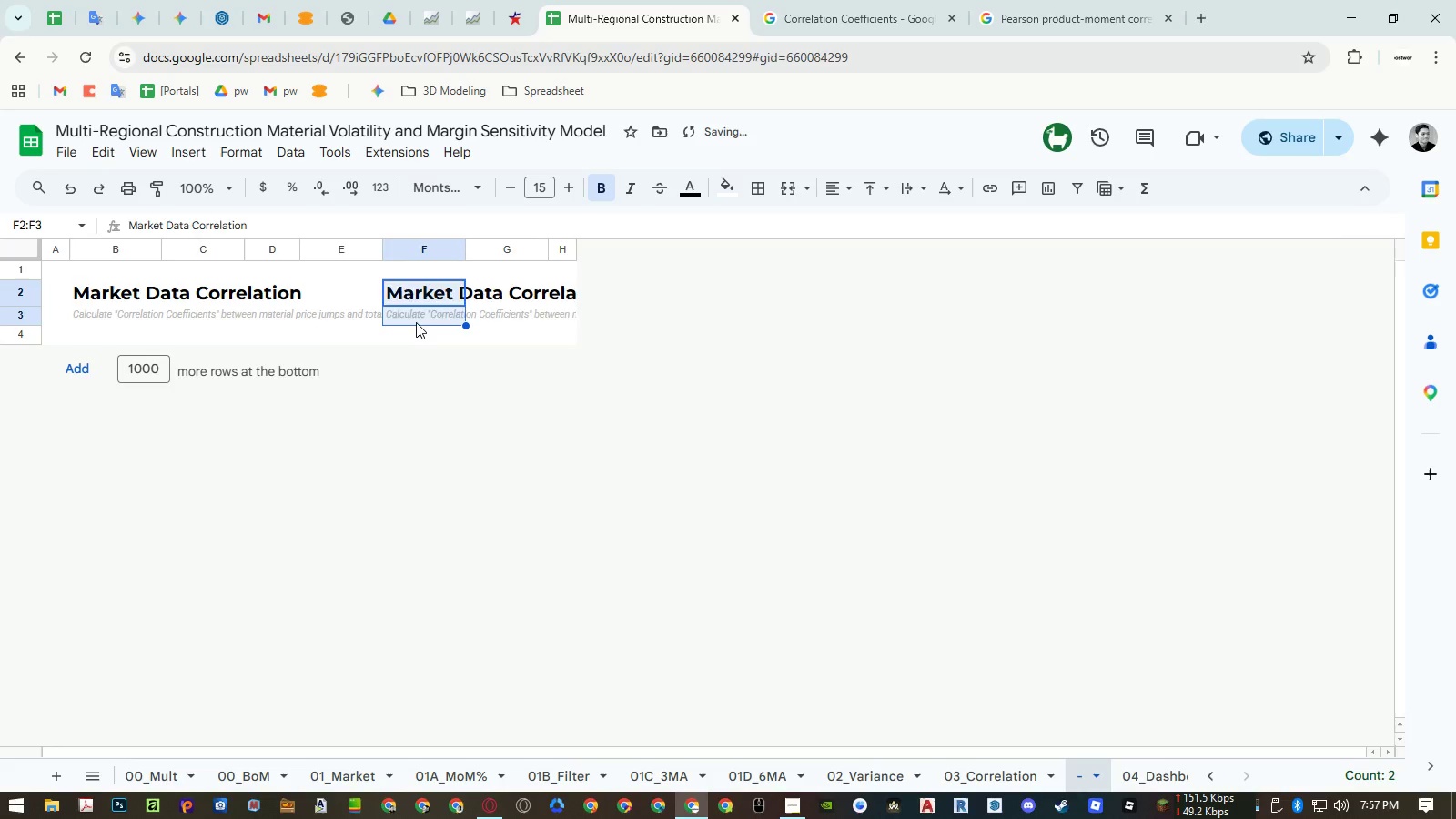 
key(Delete)
 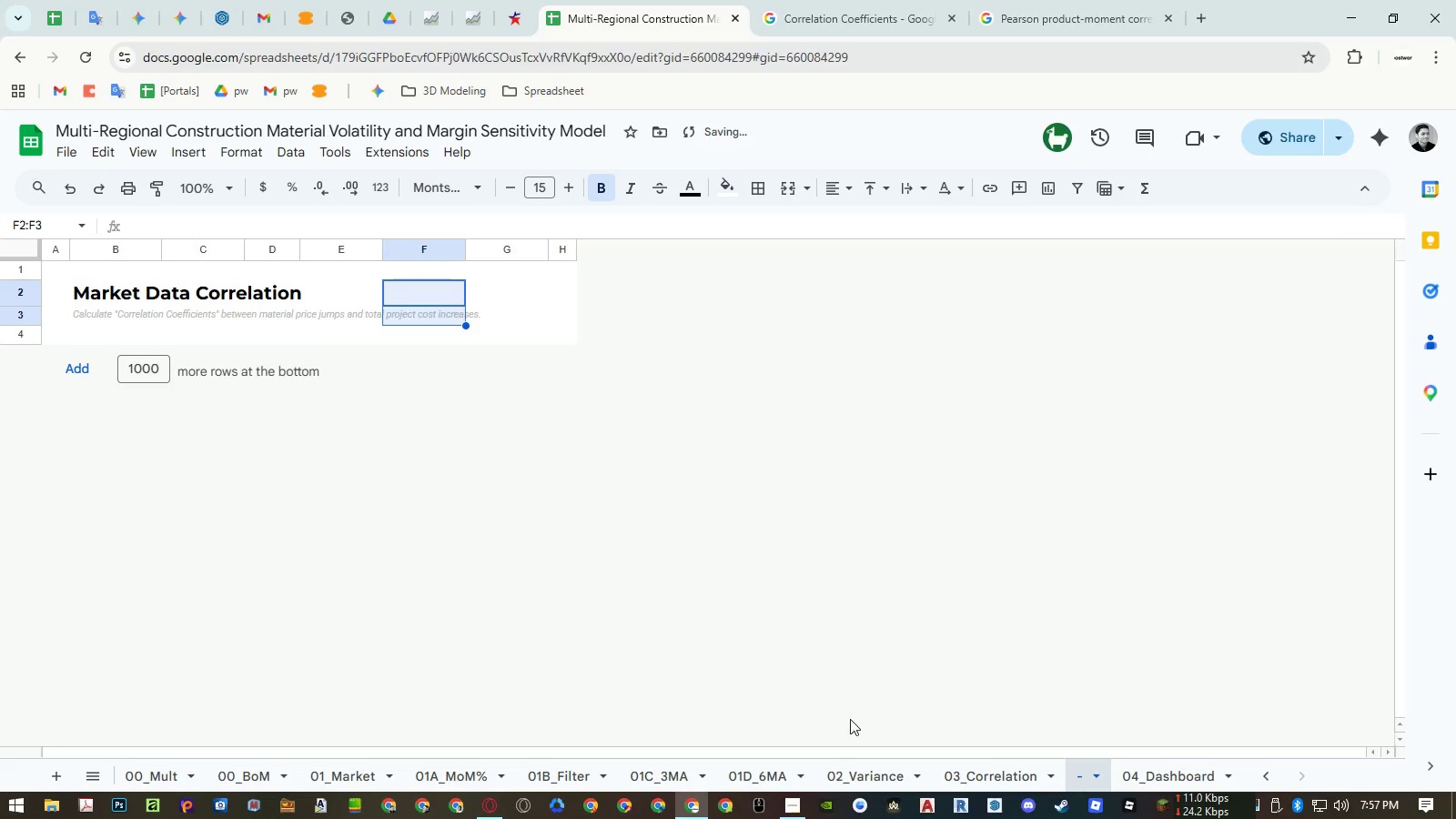 
left_click([961, 778])
 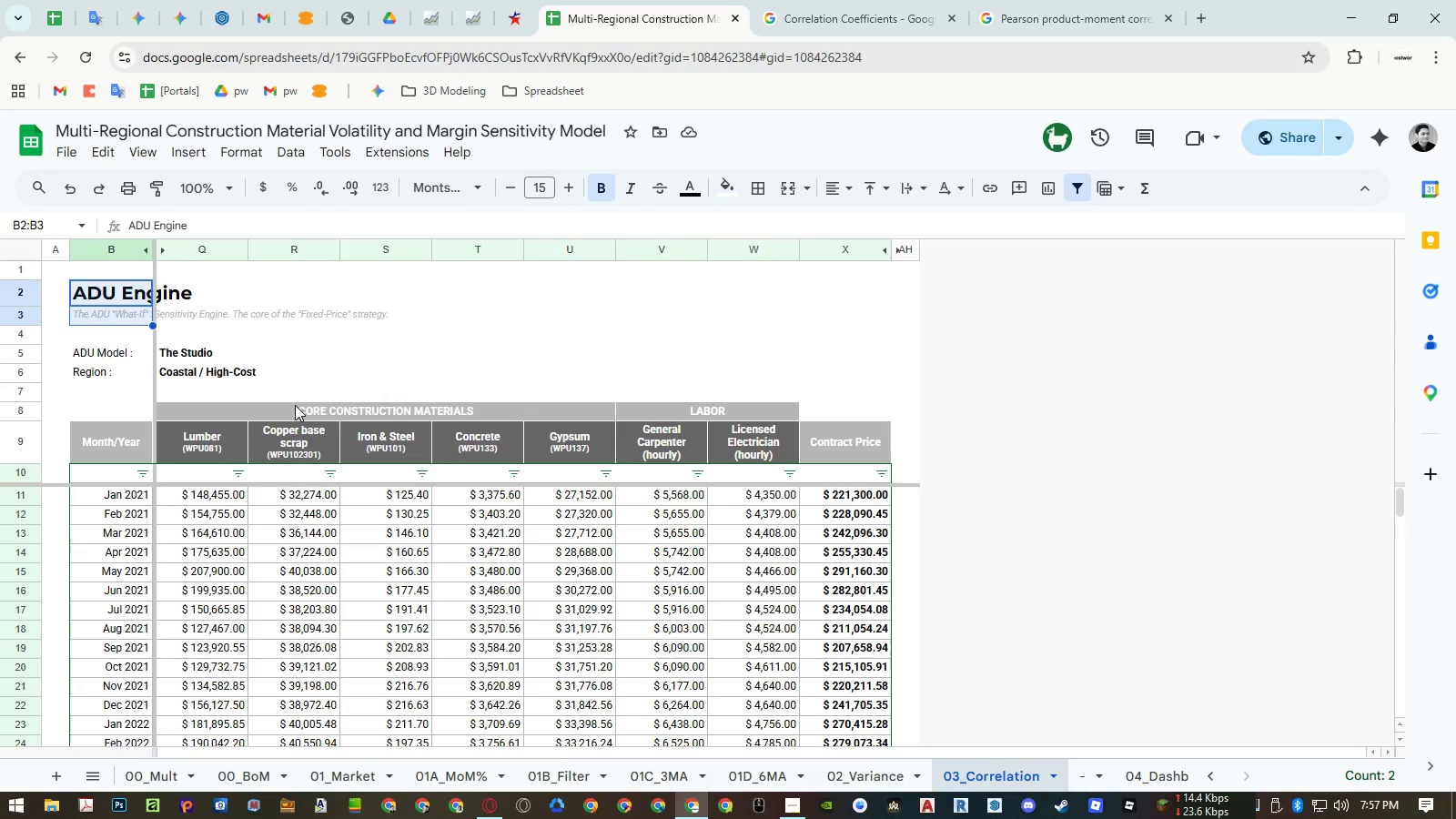 
wait(9.34)
 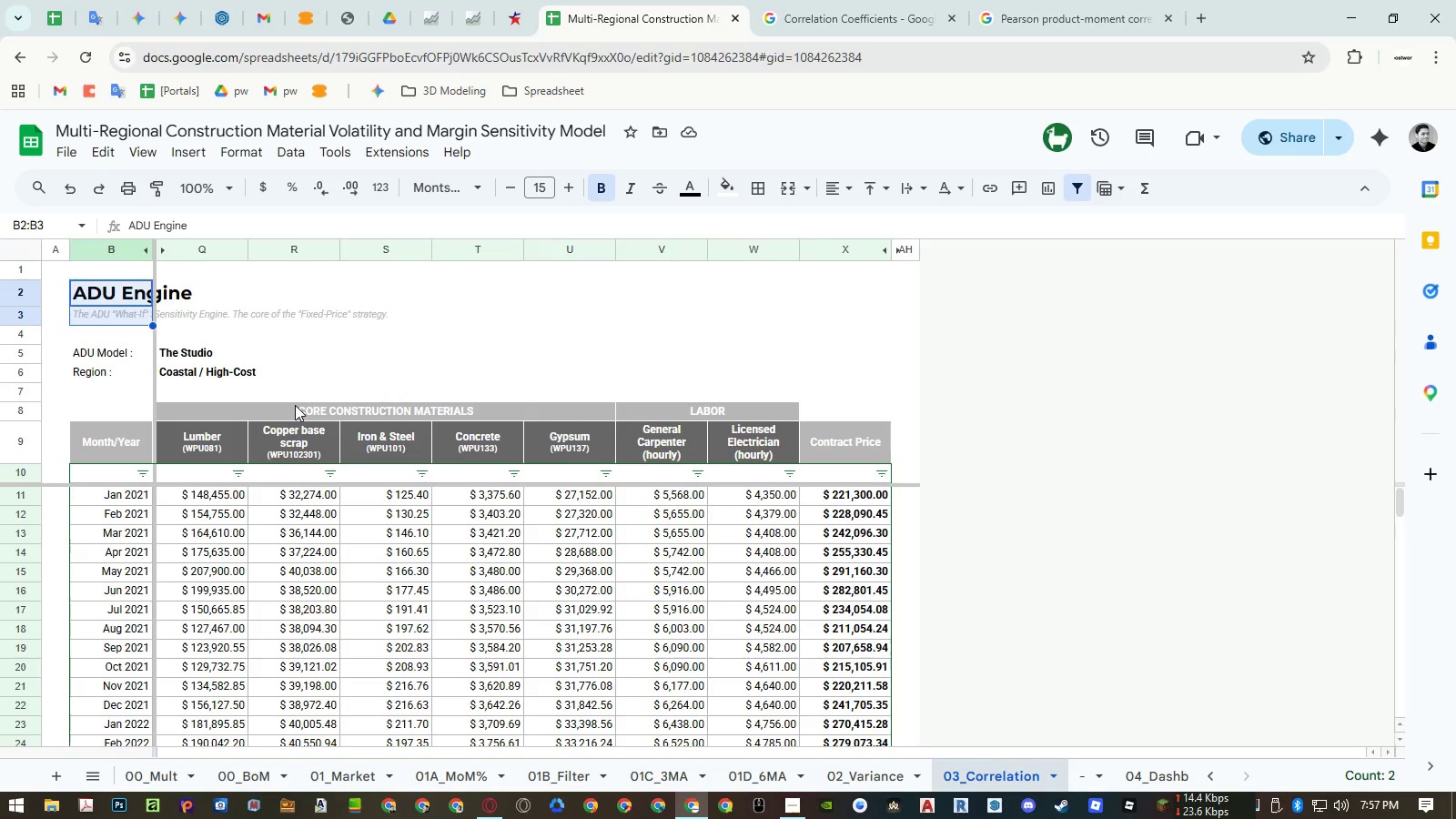 
left_click([756, 763])
 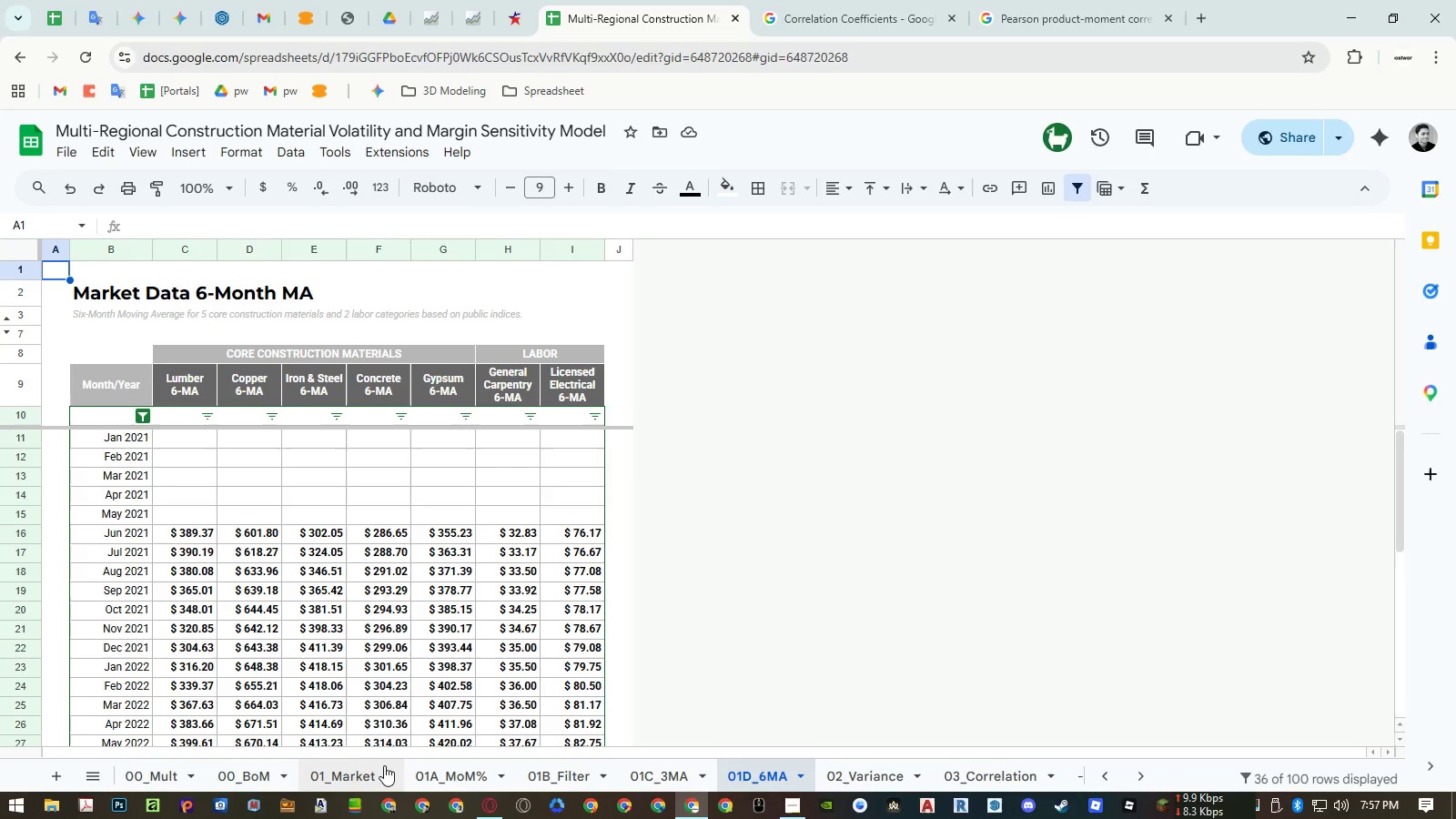 
wait(5.23)
 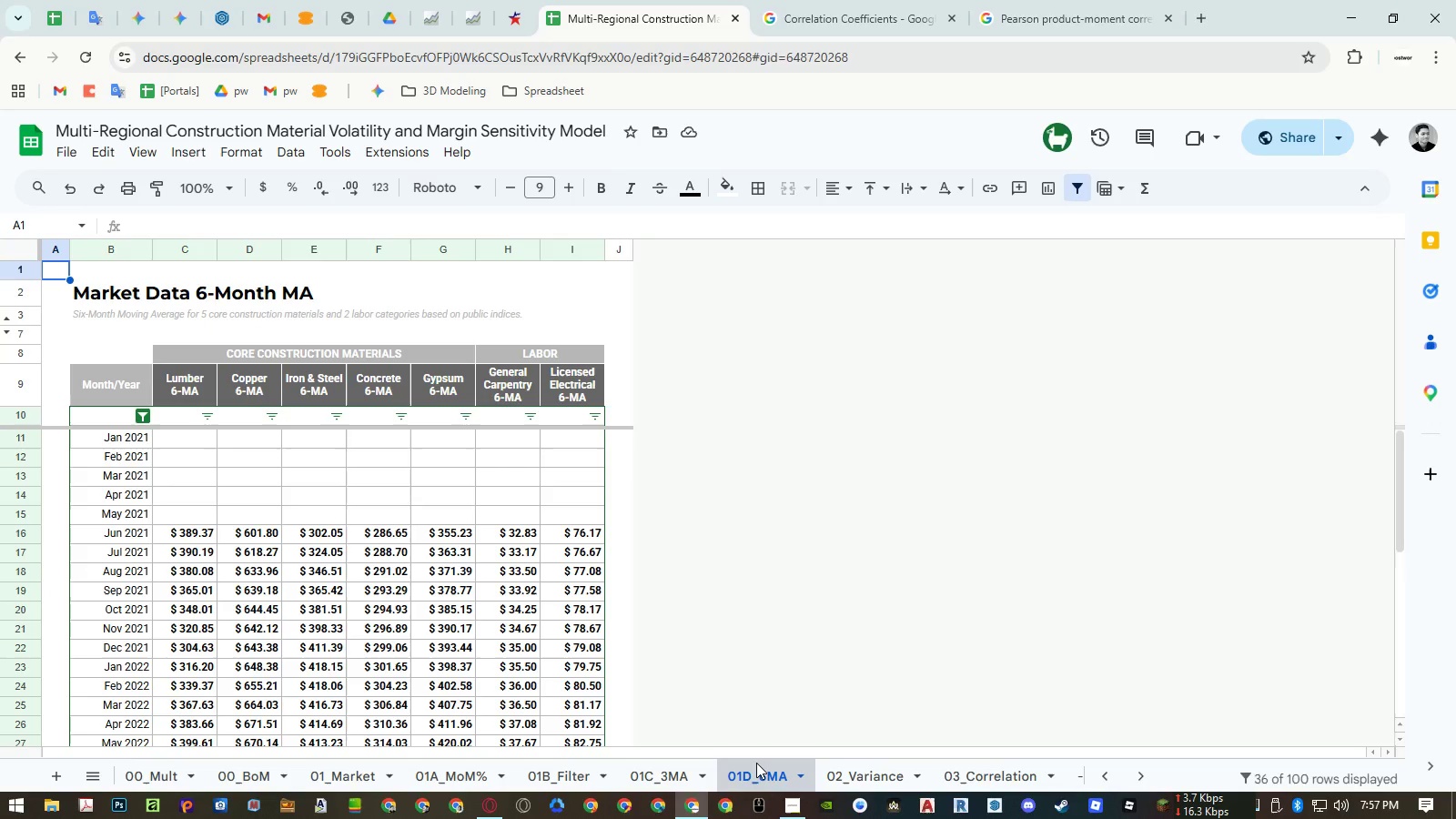 
left_click([384, 765])
 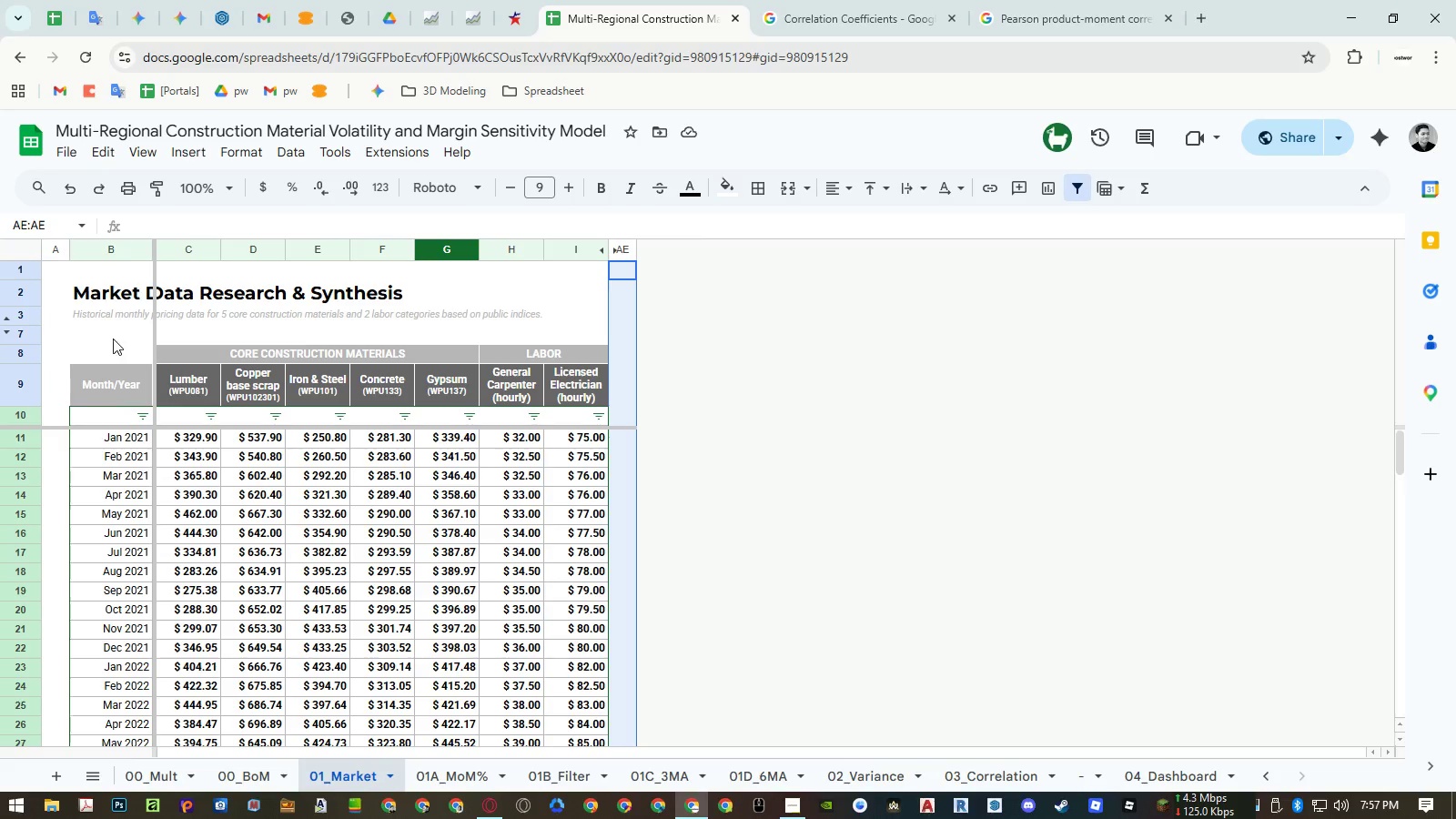 
wait(6.88)
 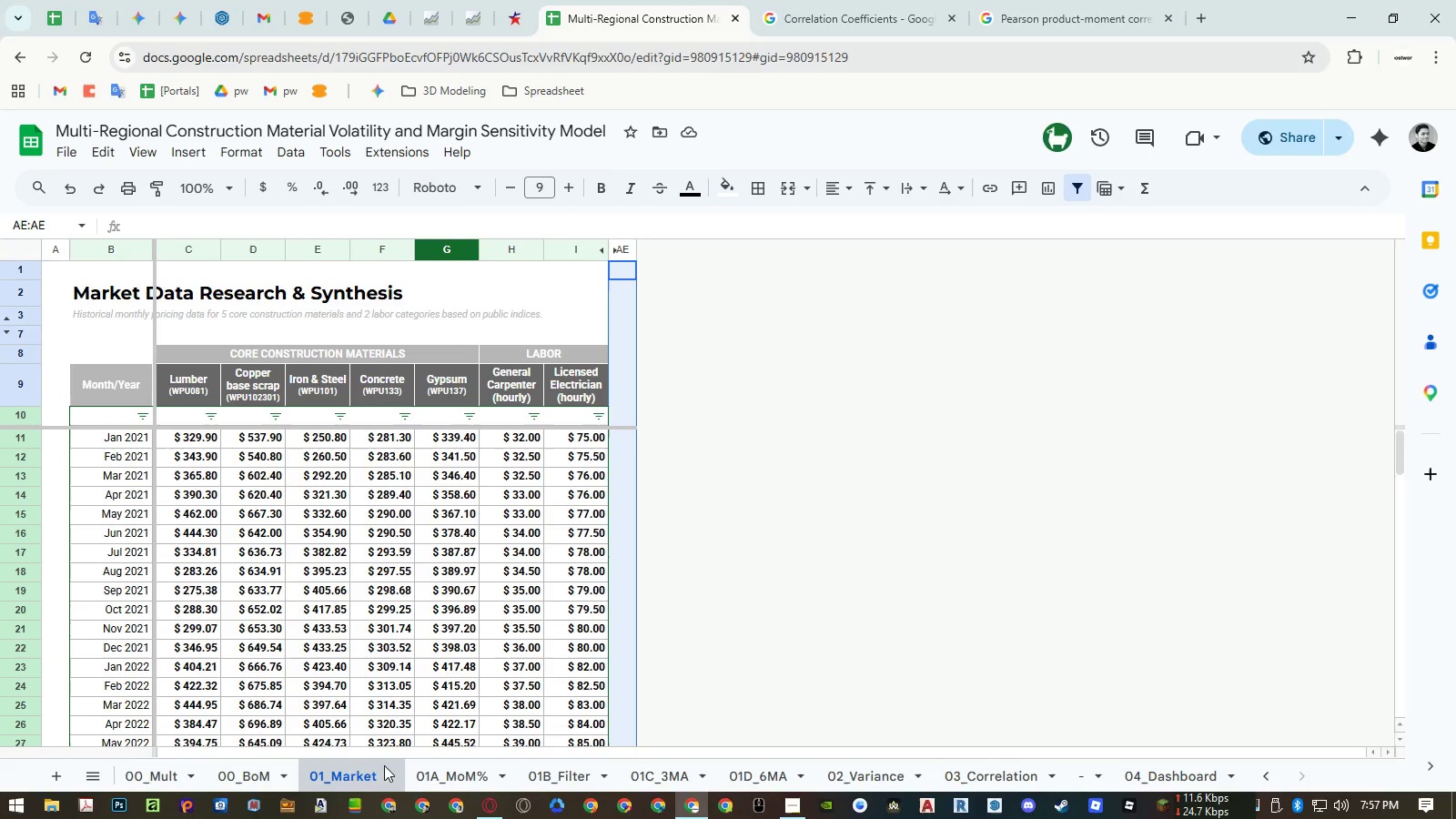 
left_click([251, 784])
 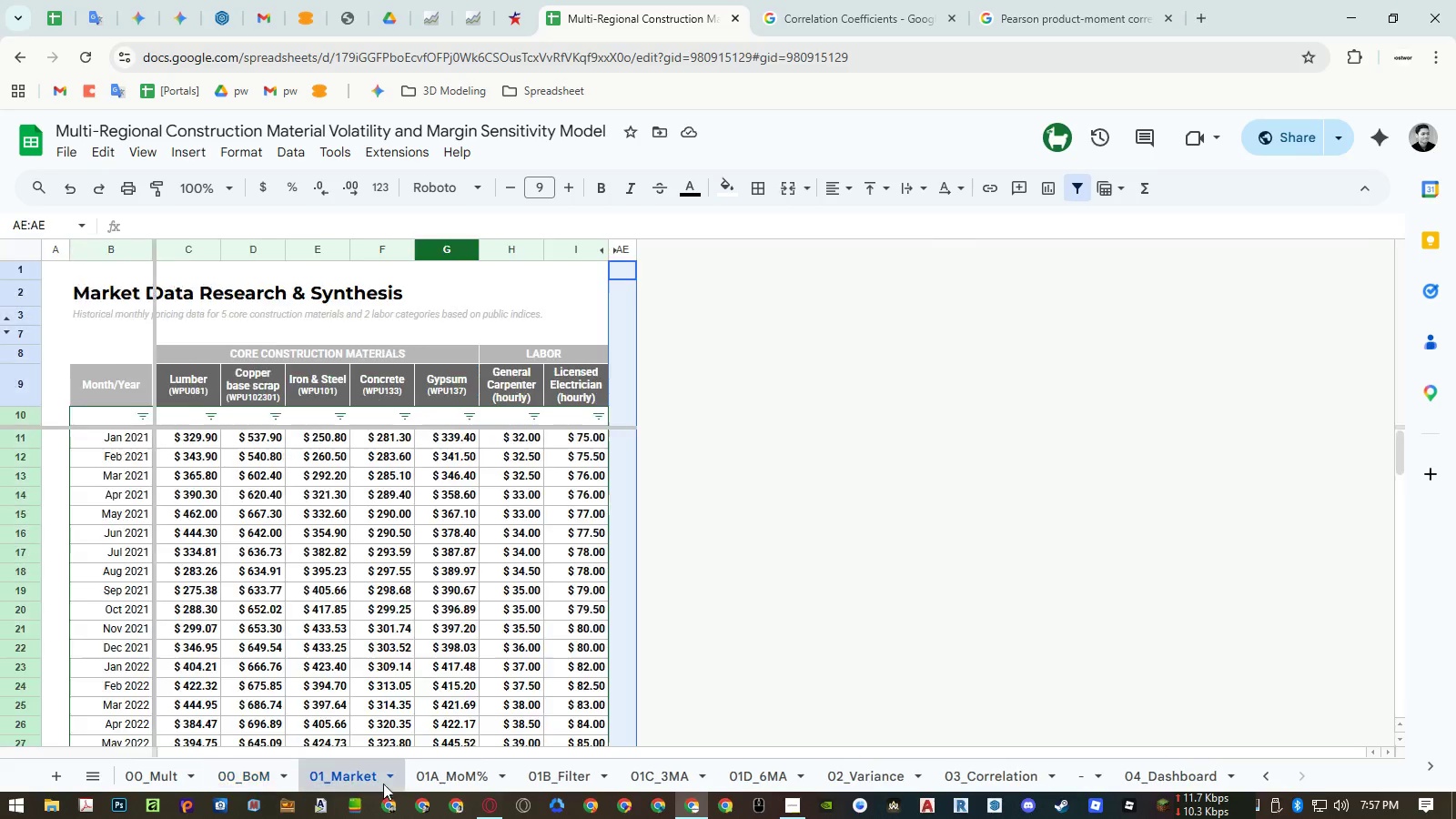 
double_click([437, 779])
 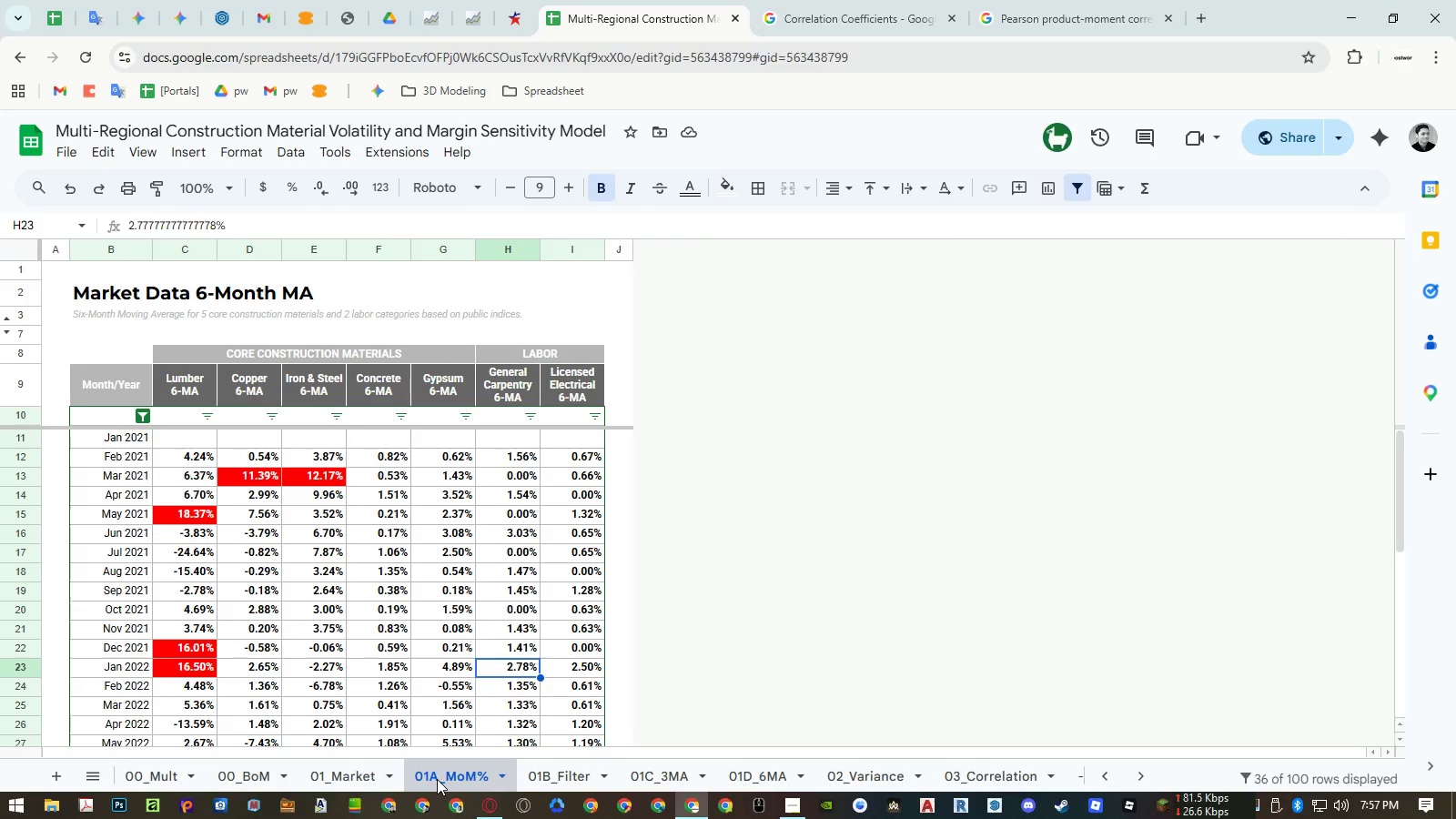 
mouse_move([538, 774])
 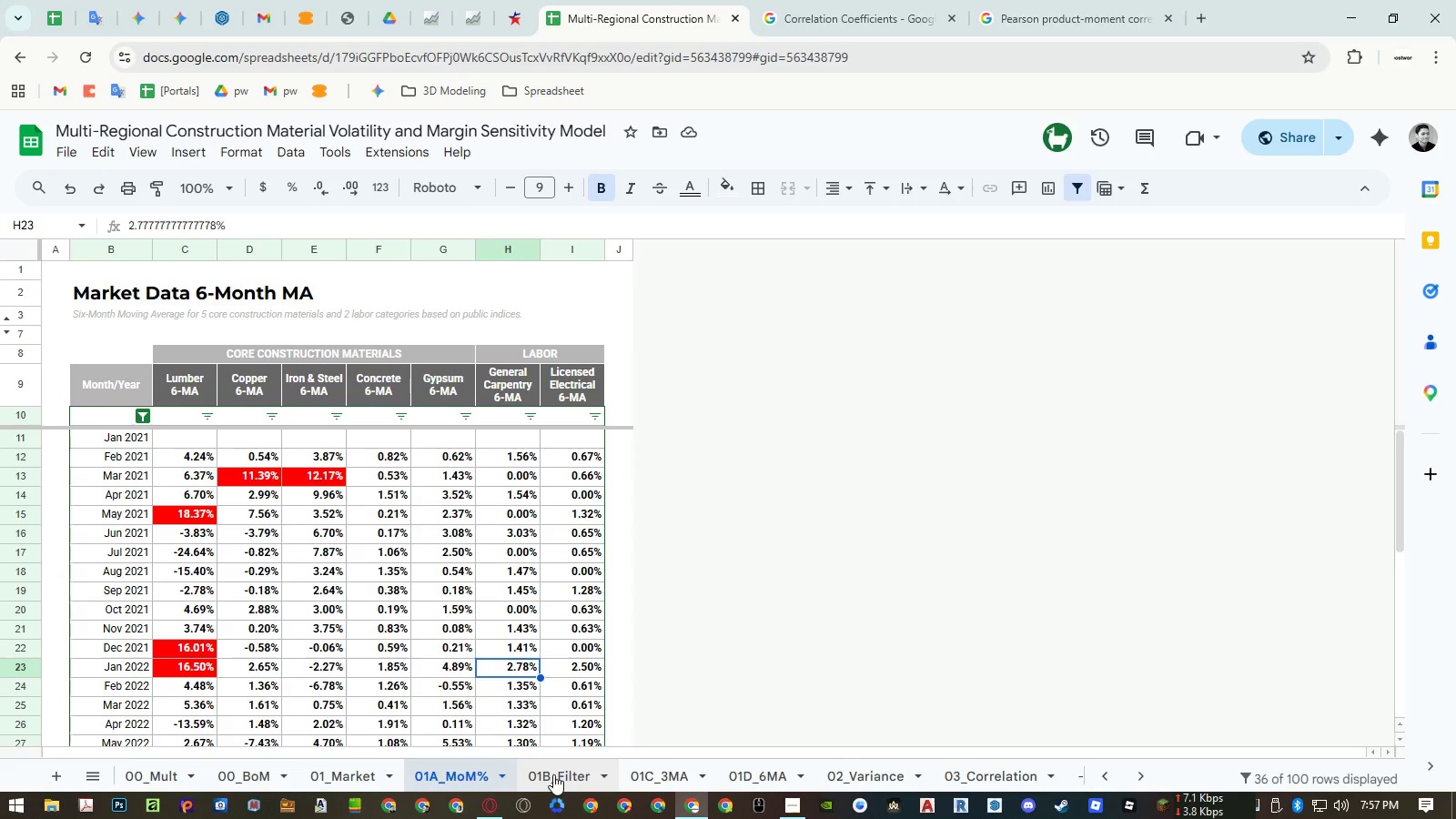 
left_click([553, 774])
 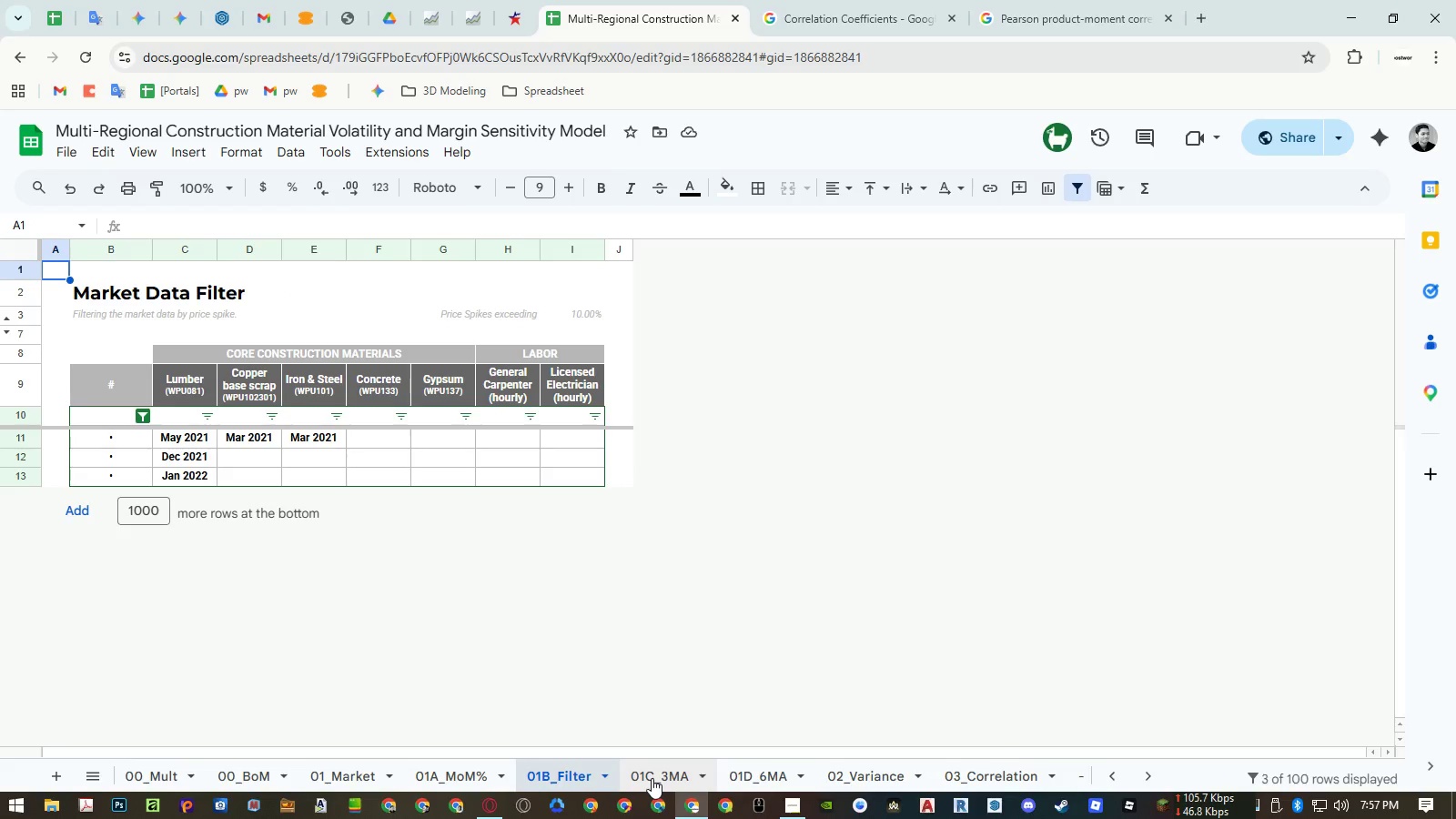 
wait(5.61)
 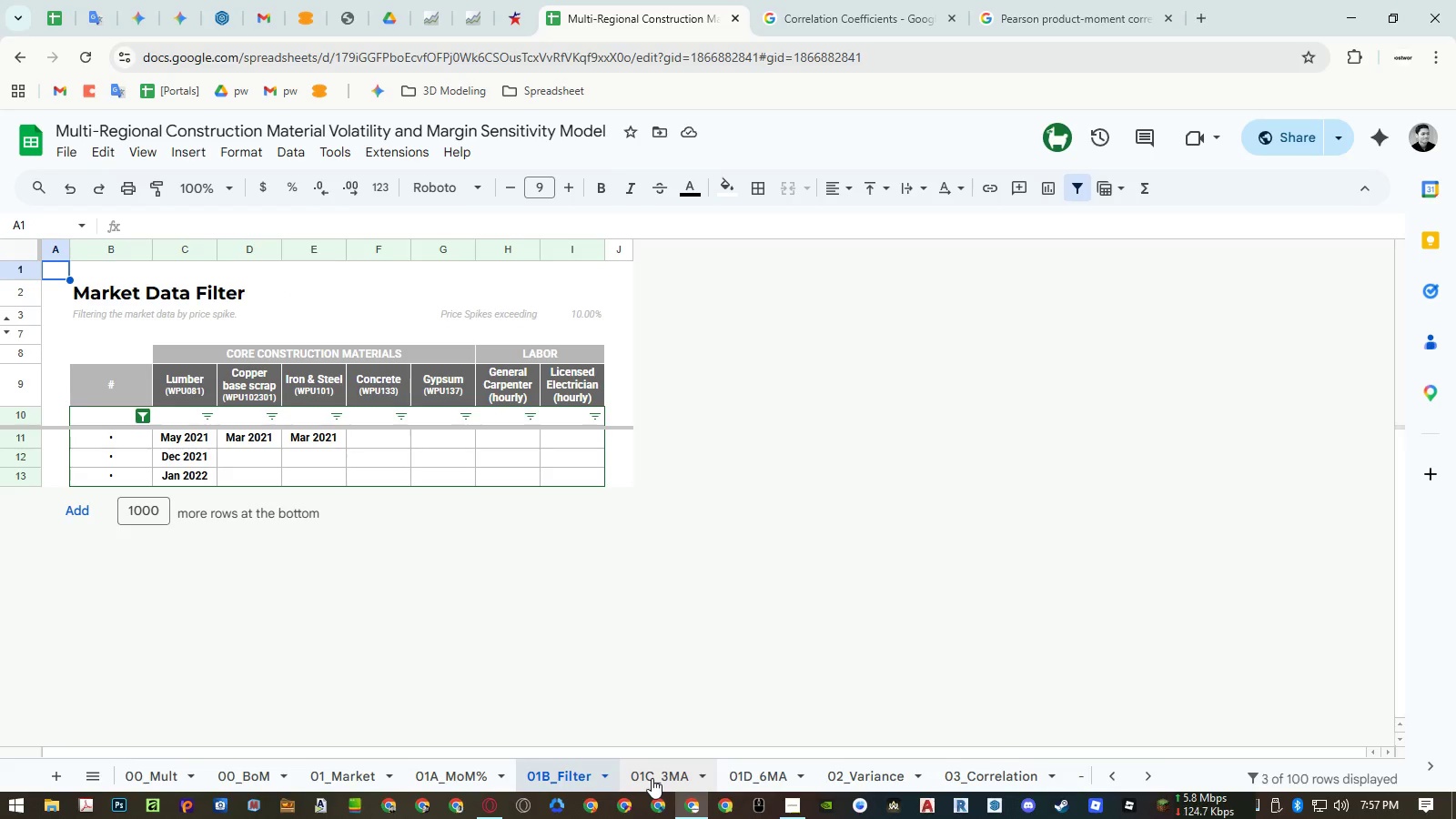 
left_click([592, 310])
 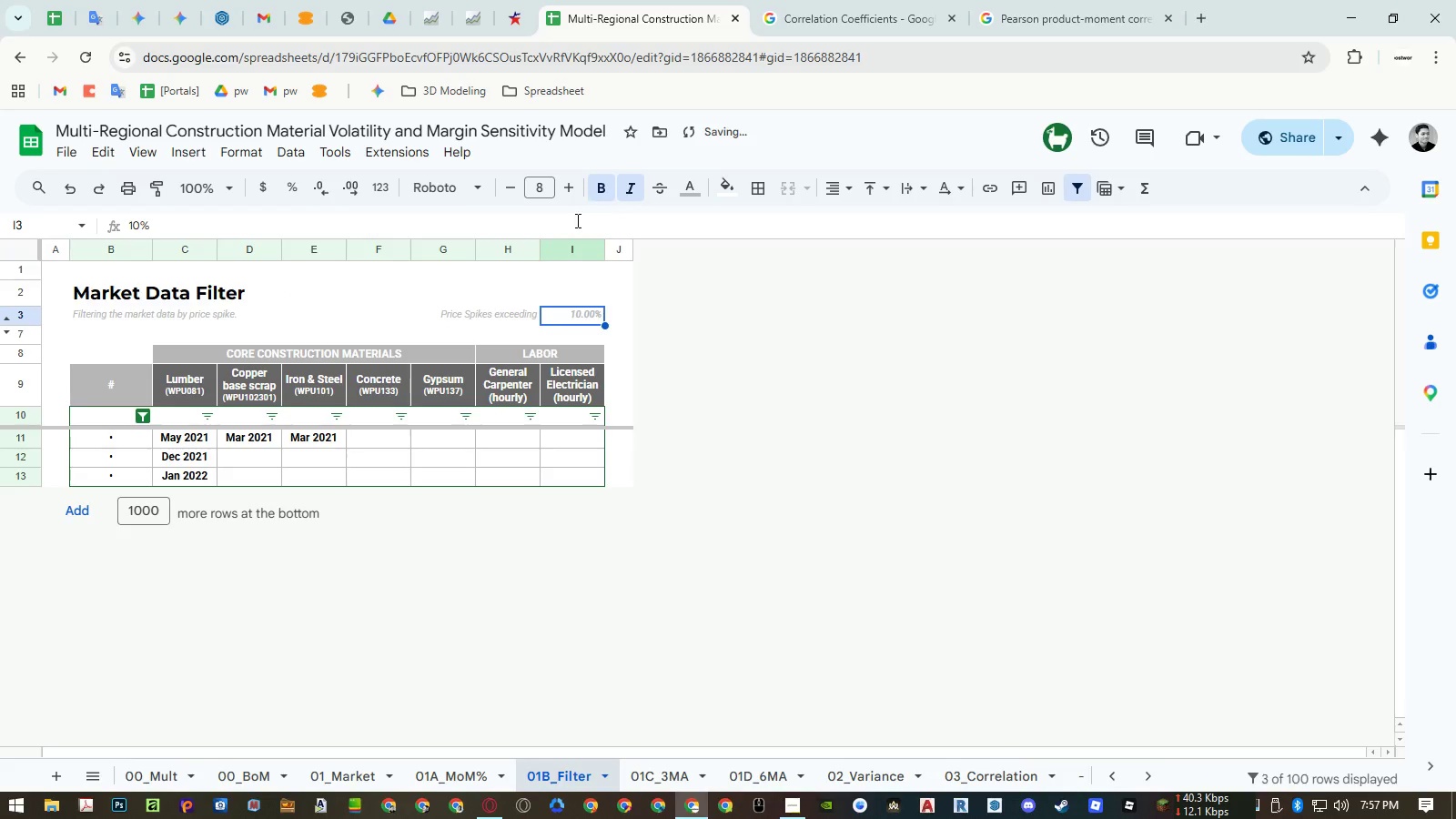 
double_click([516, 281])
 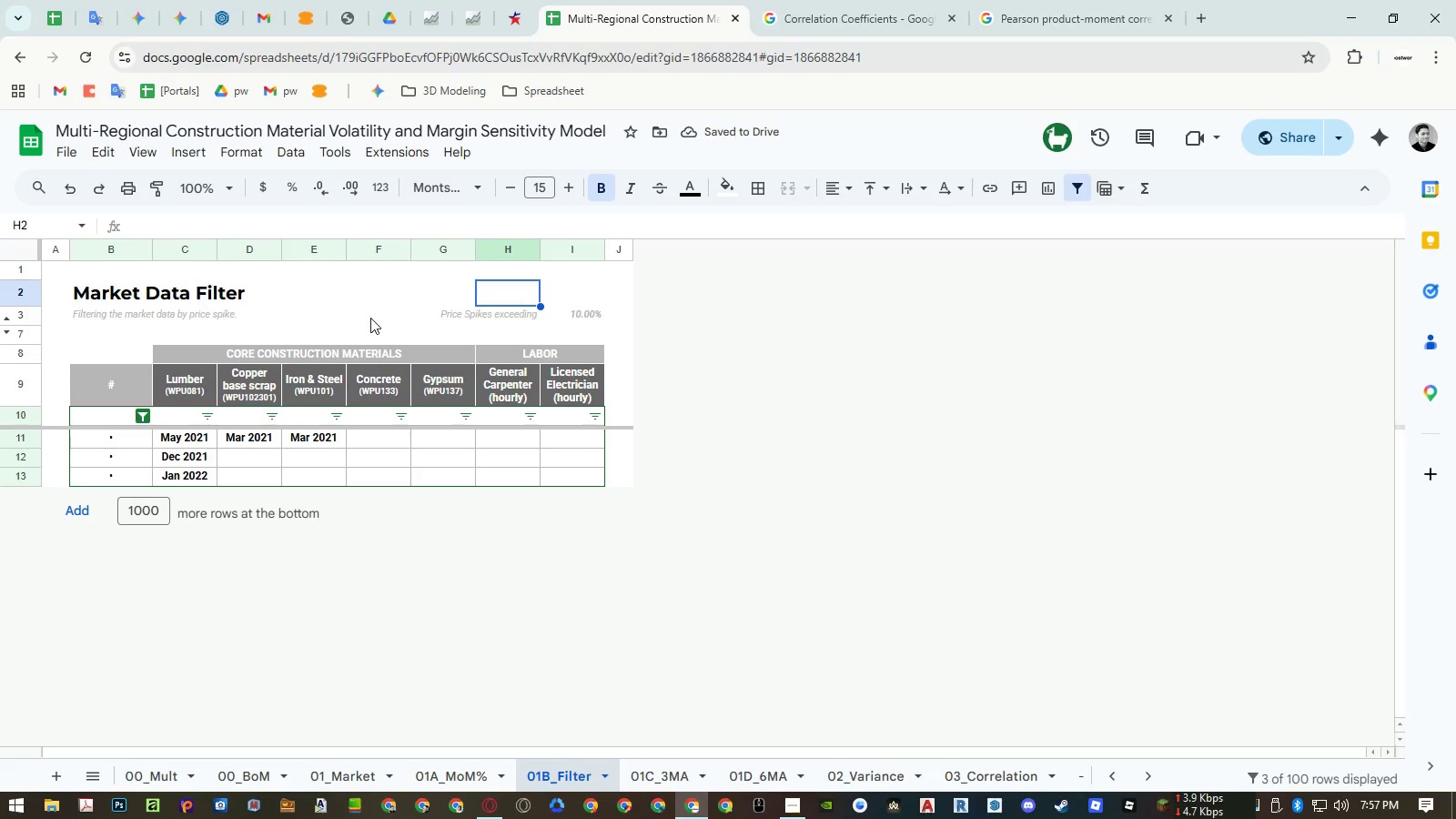 
left_click([564, 317])
 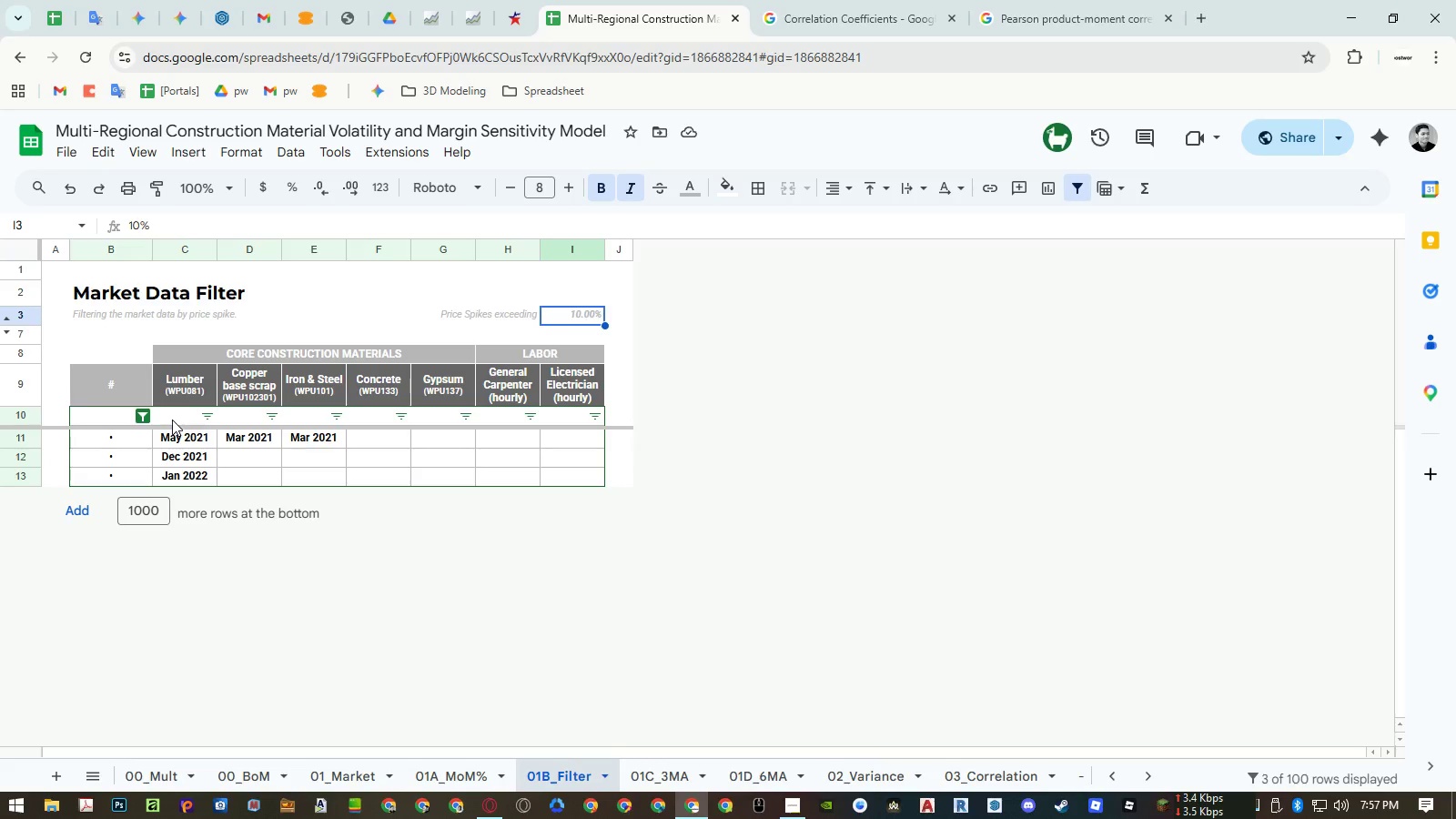 
wait(22.72)
 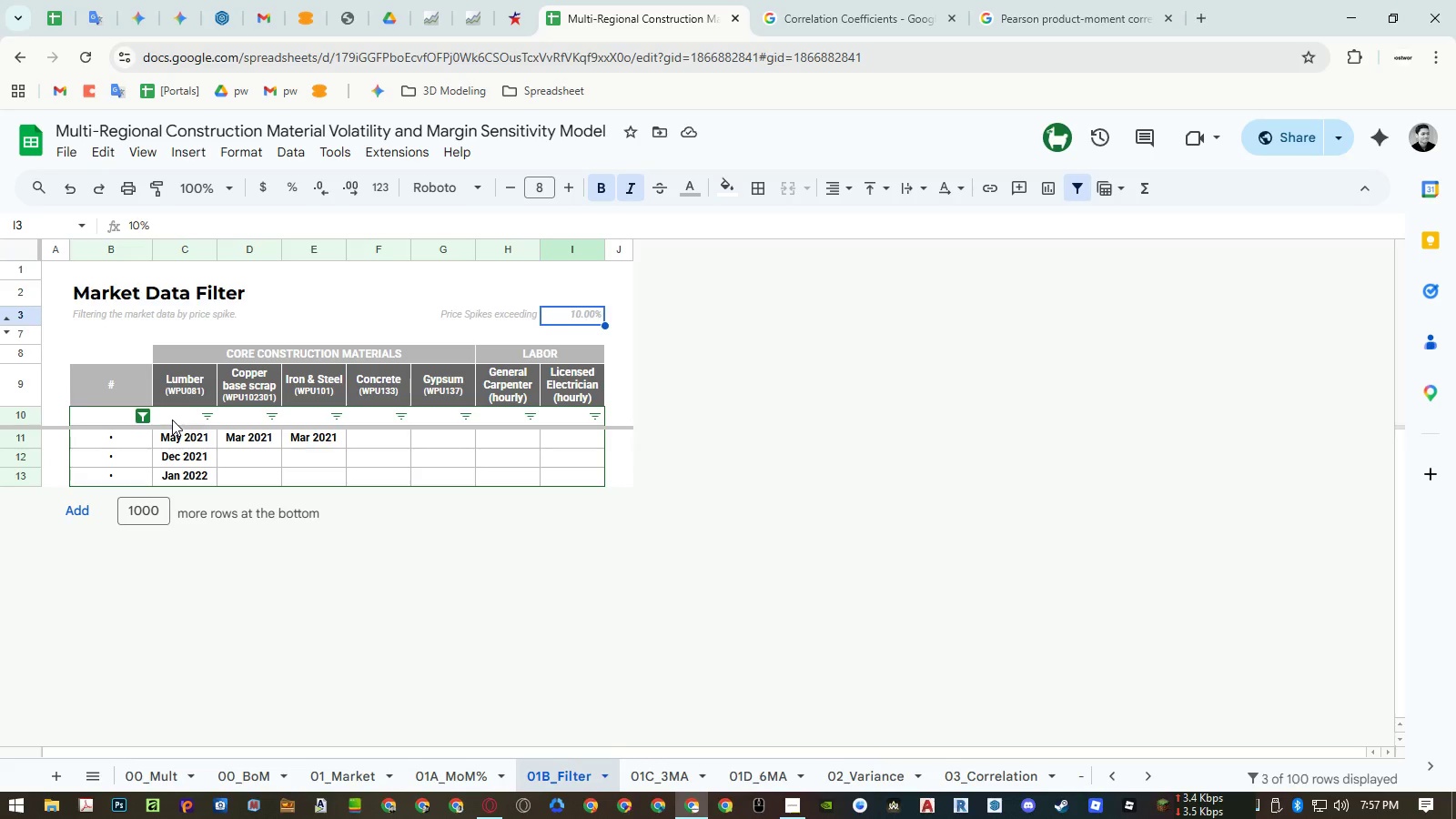 
left_click([168, 441])
 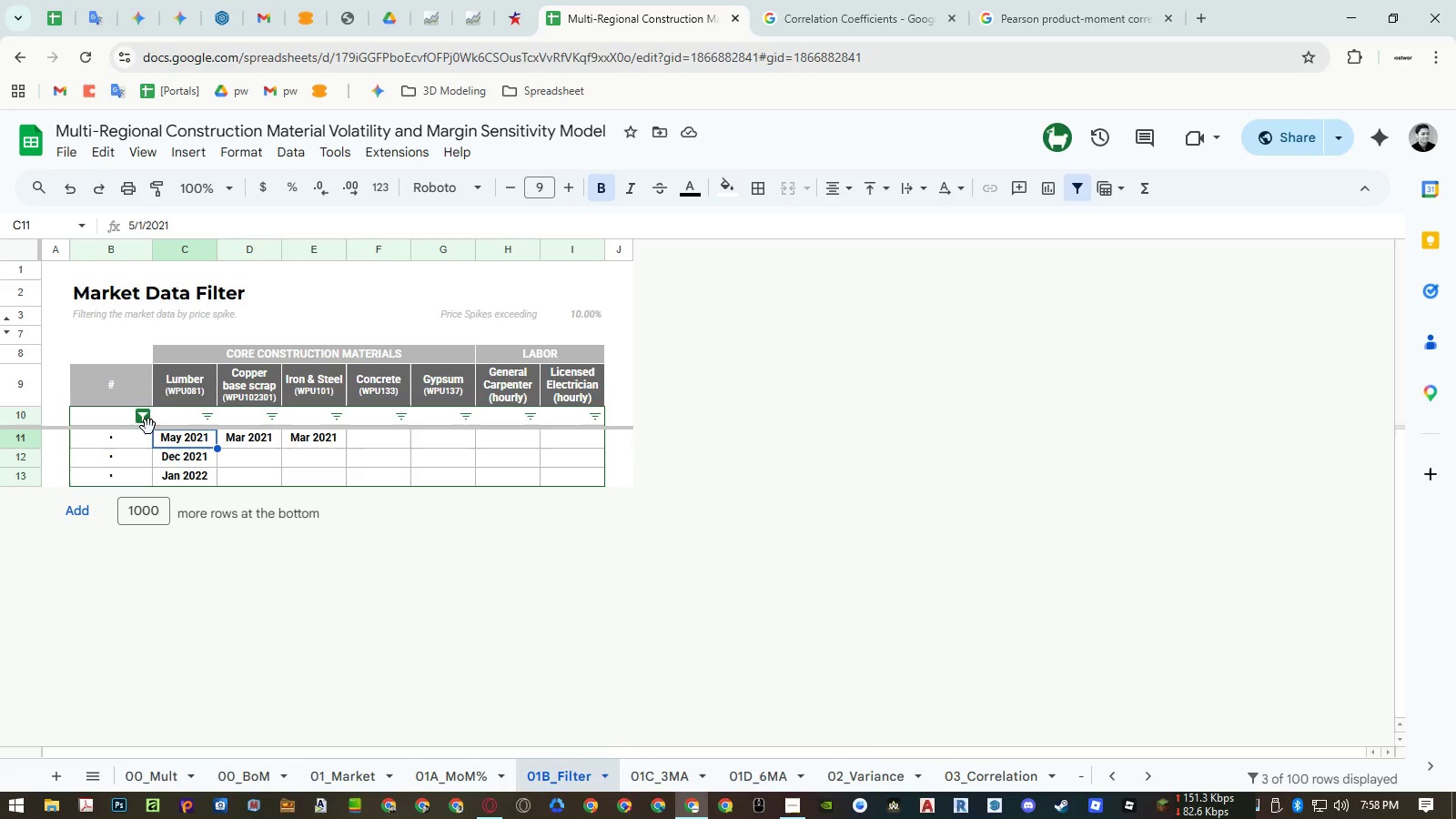 
left_click([112, 416])
 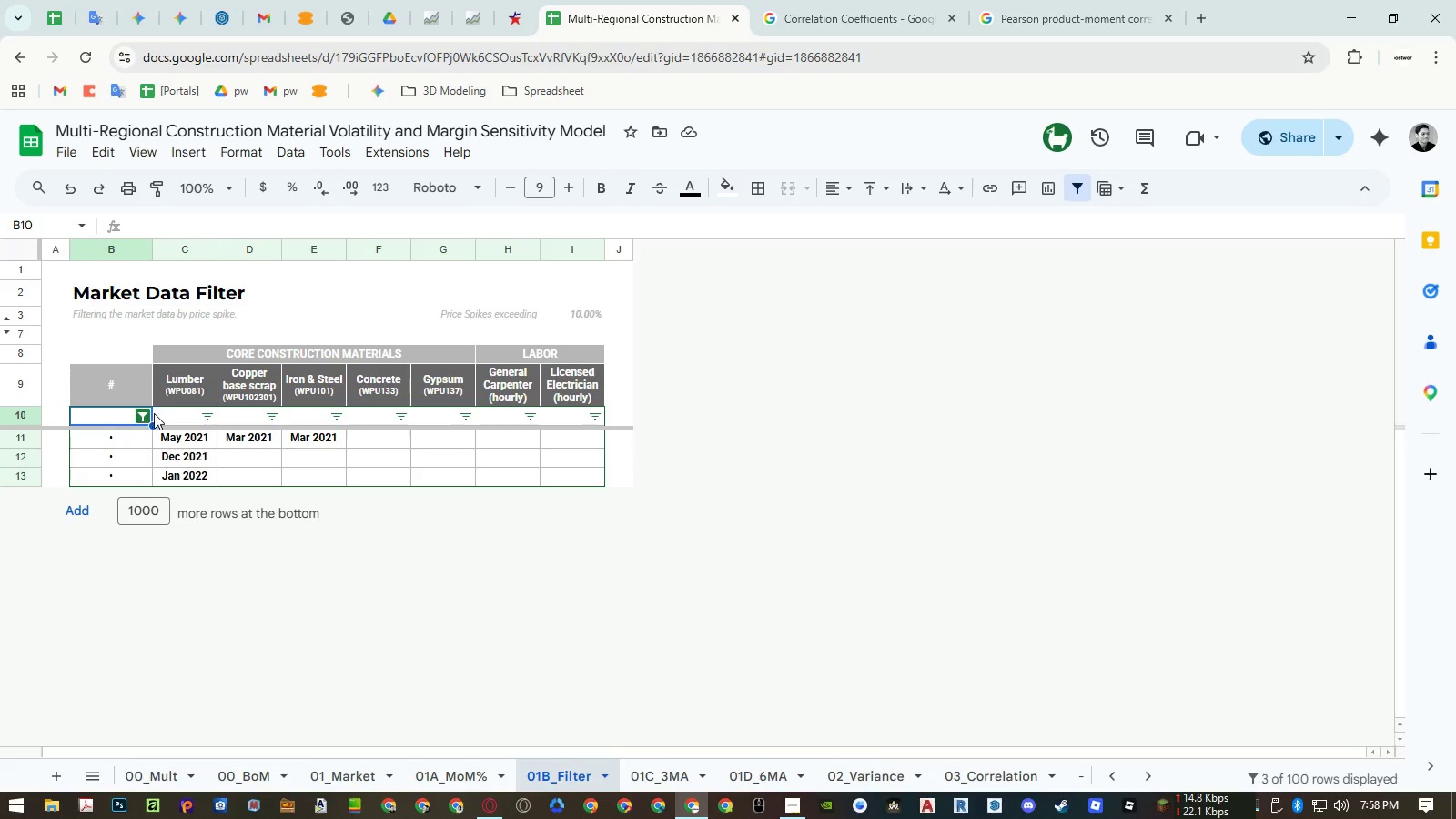 
left_click([168, 412])
 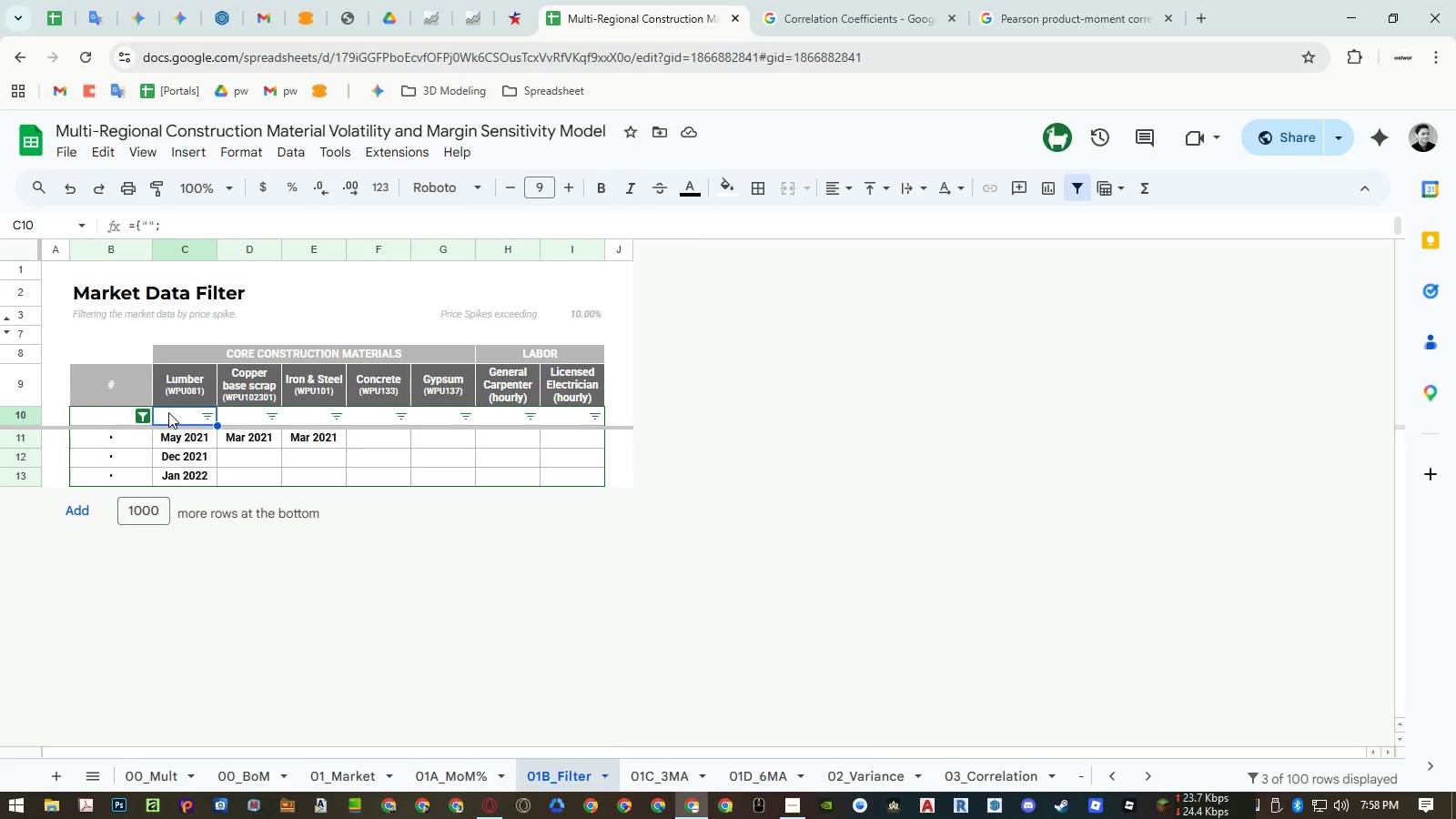 
double_click([168, 412])
 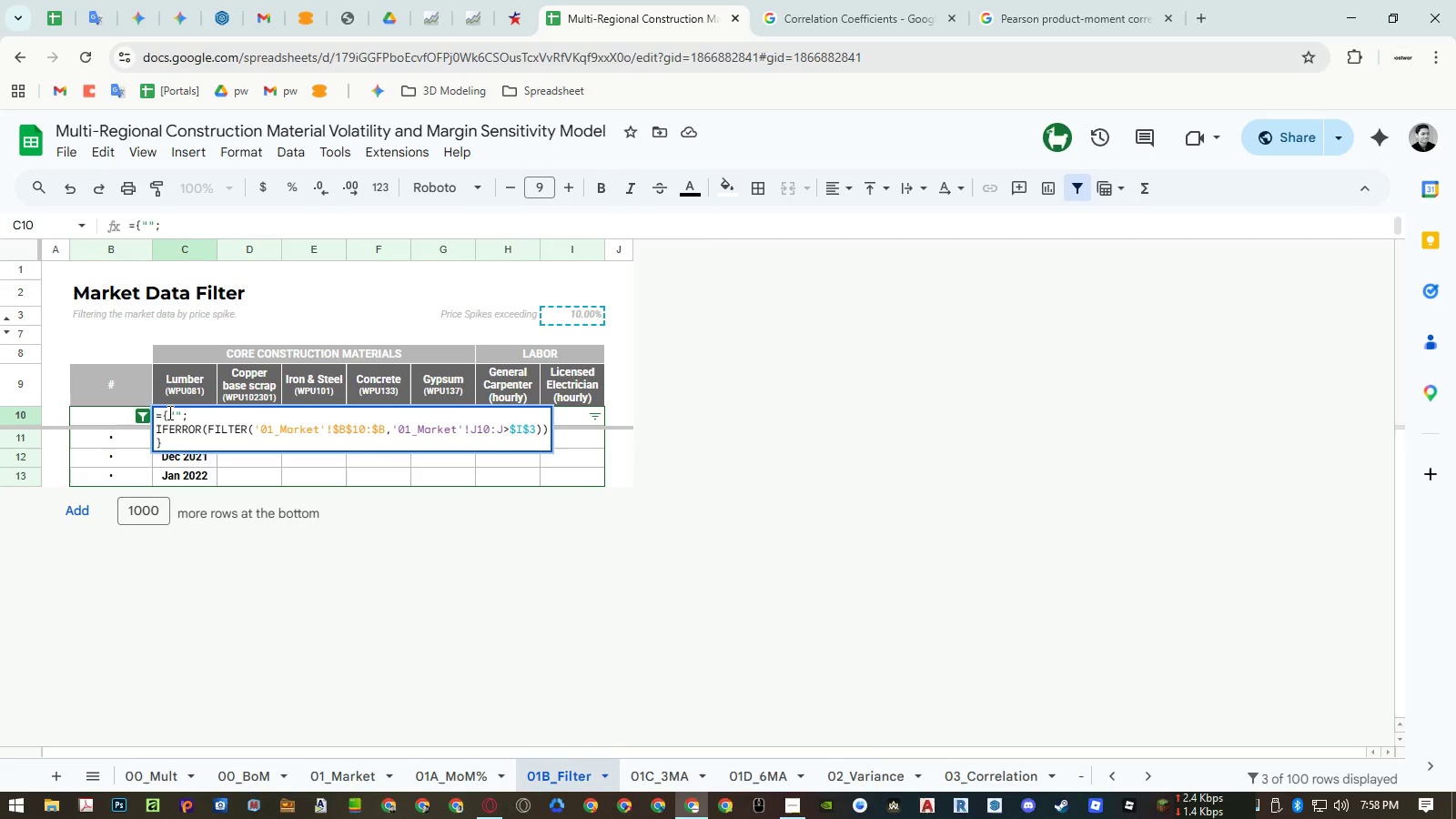 
key(Escape)
 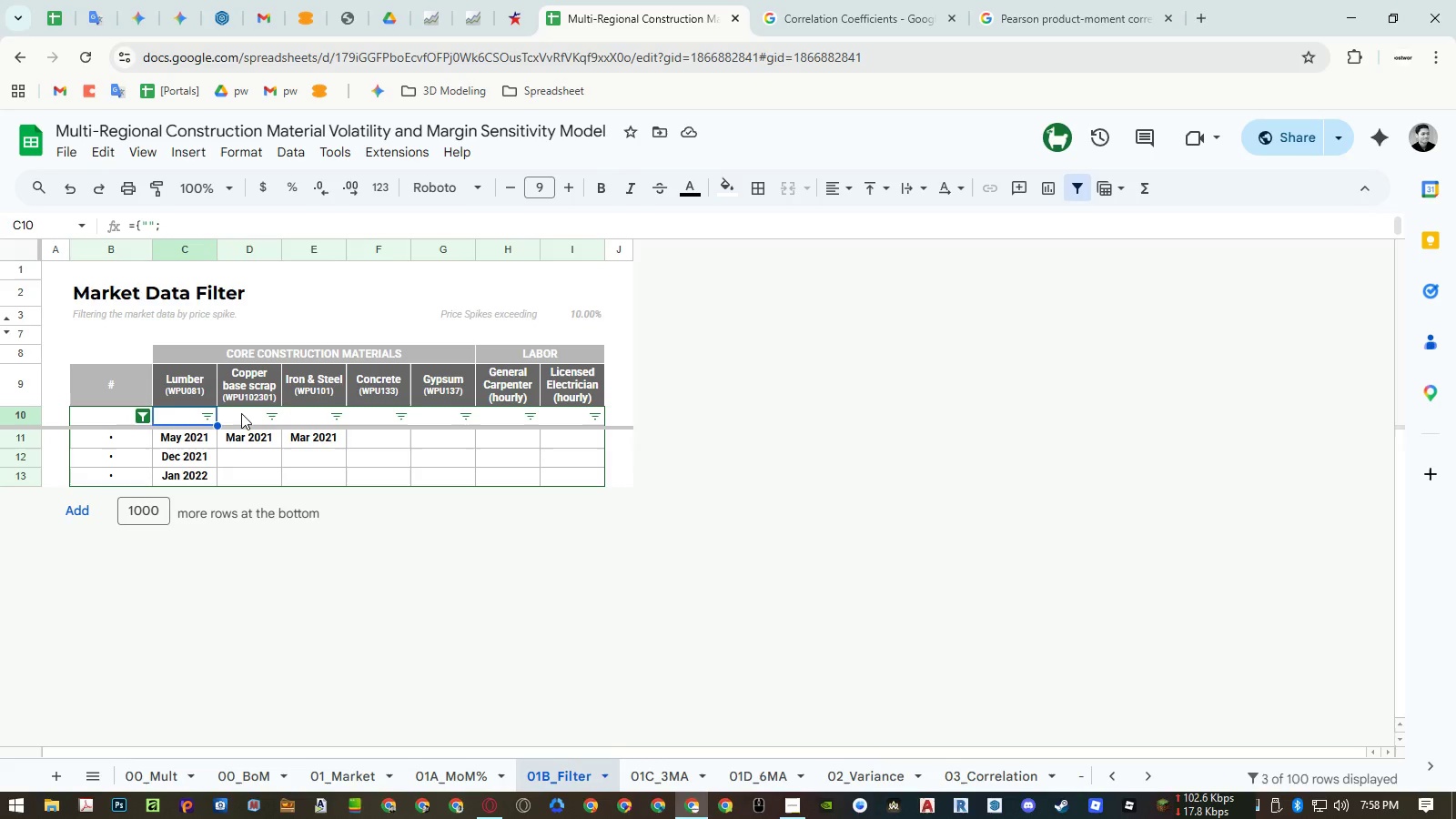 
double_click([243, 414])
 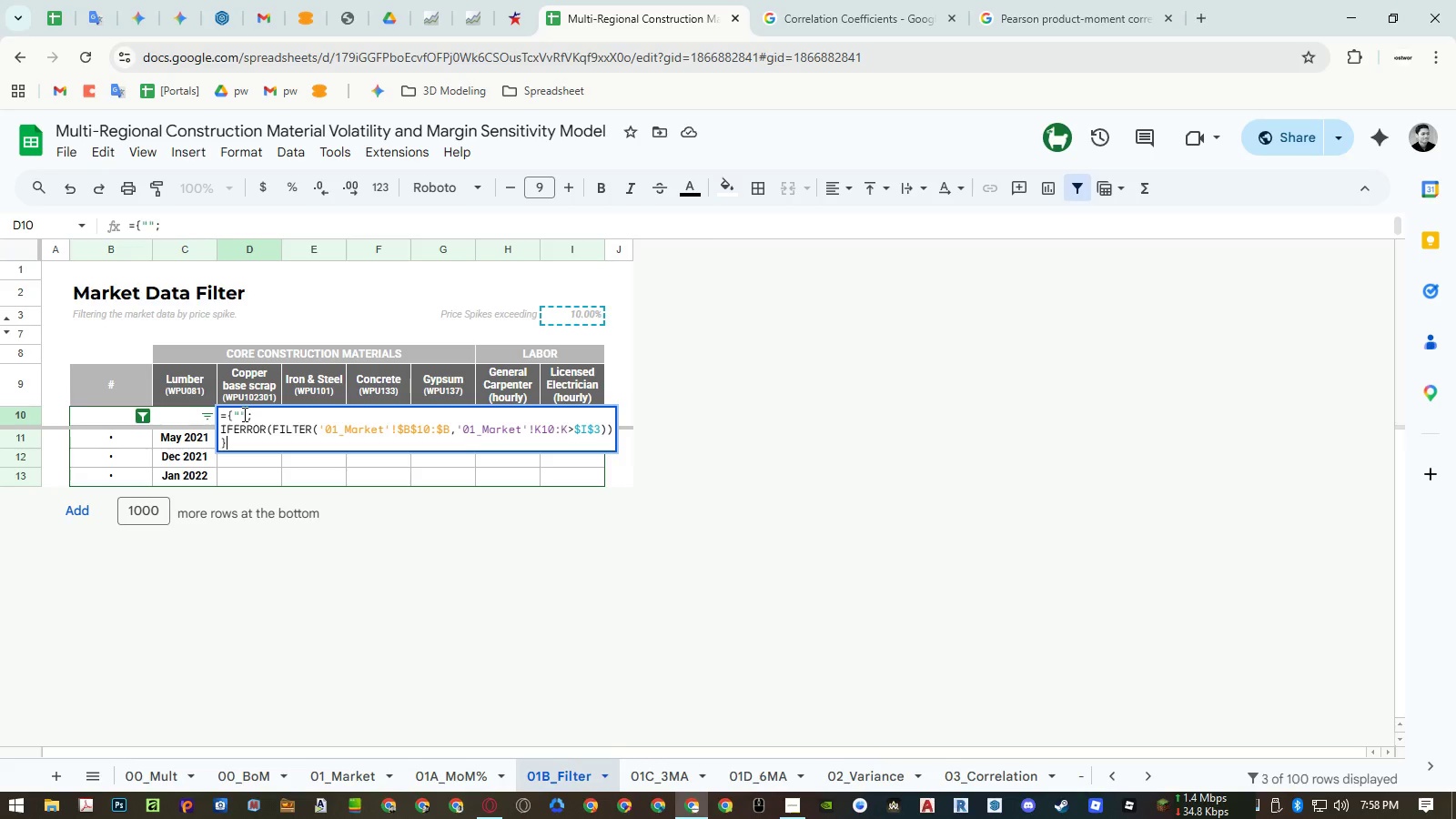 
key(Escape)
 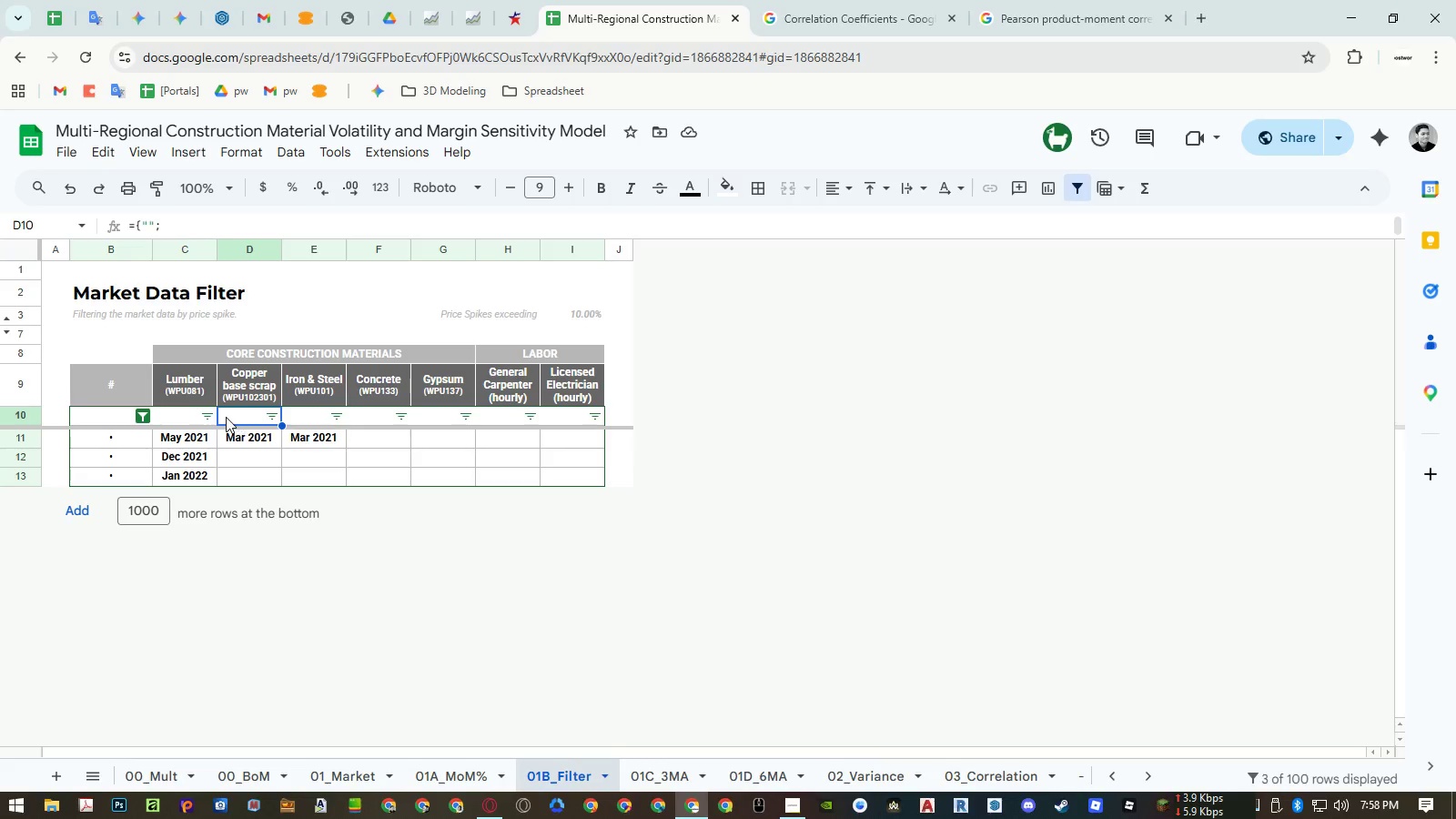 
double_click([190, 419])
 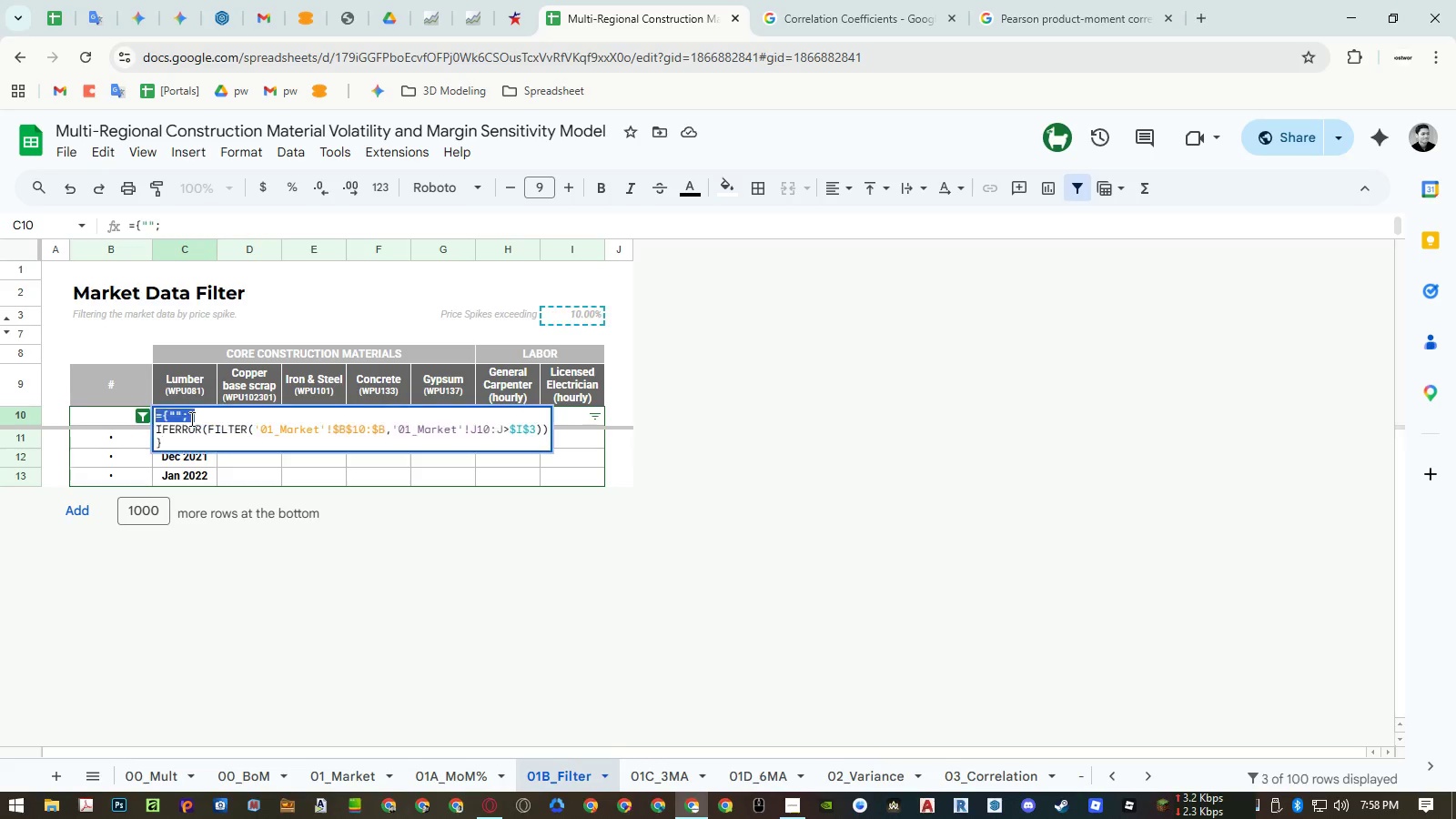 
triple_click([190, 419])
 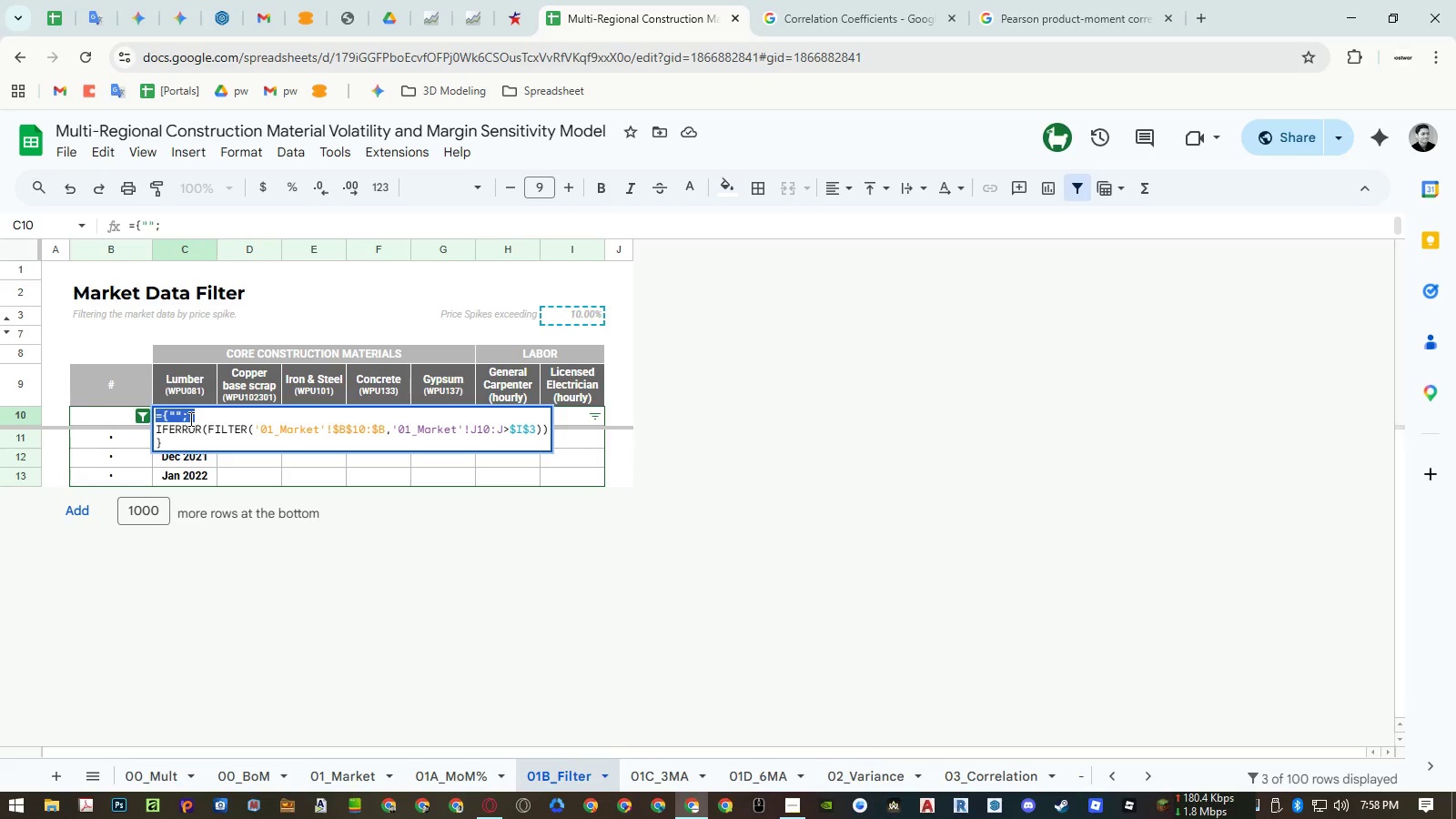 
key(Escape)
 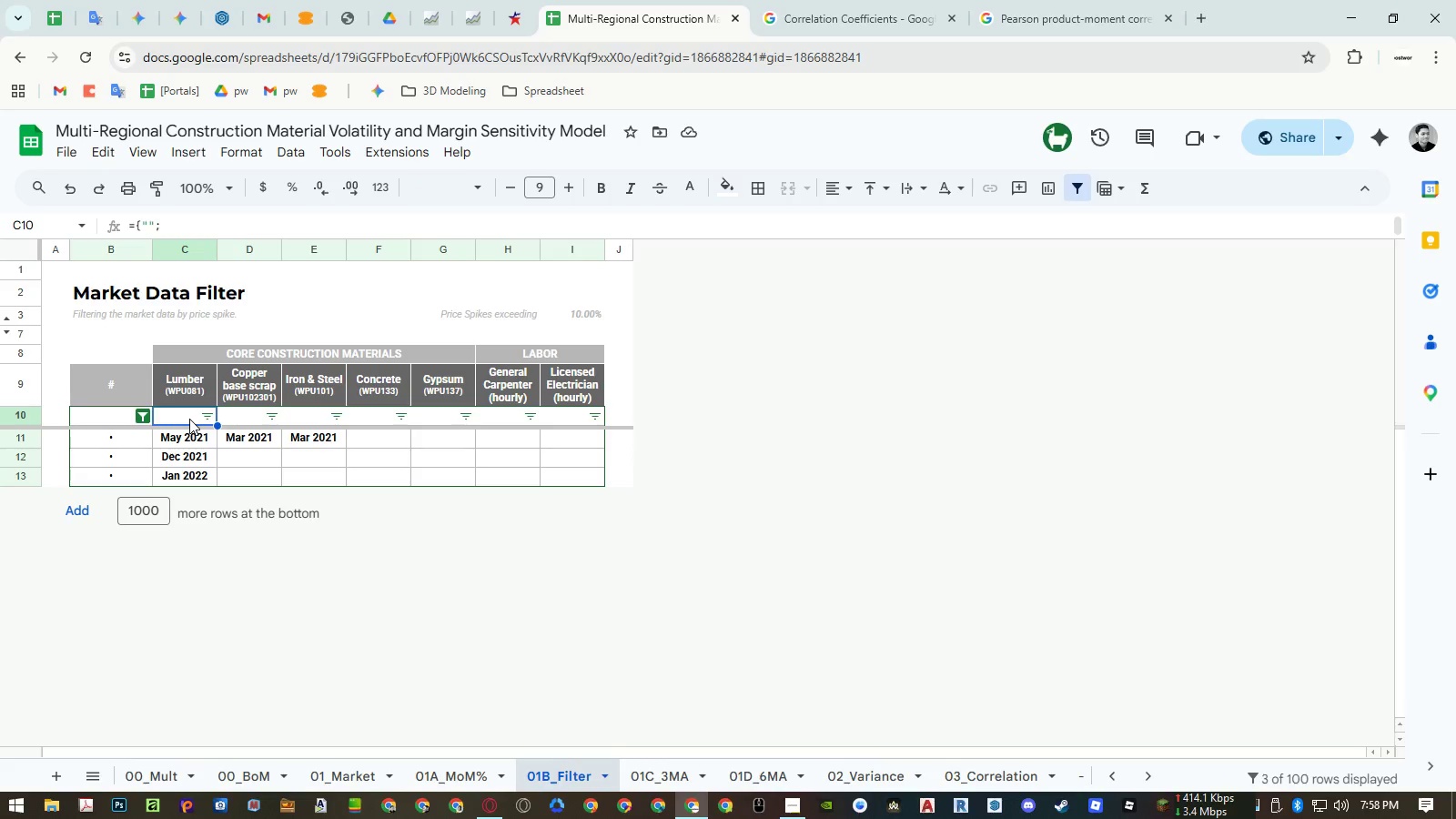 
key(ArrowRight)
 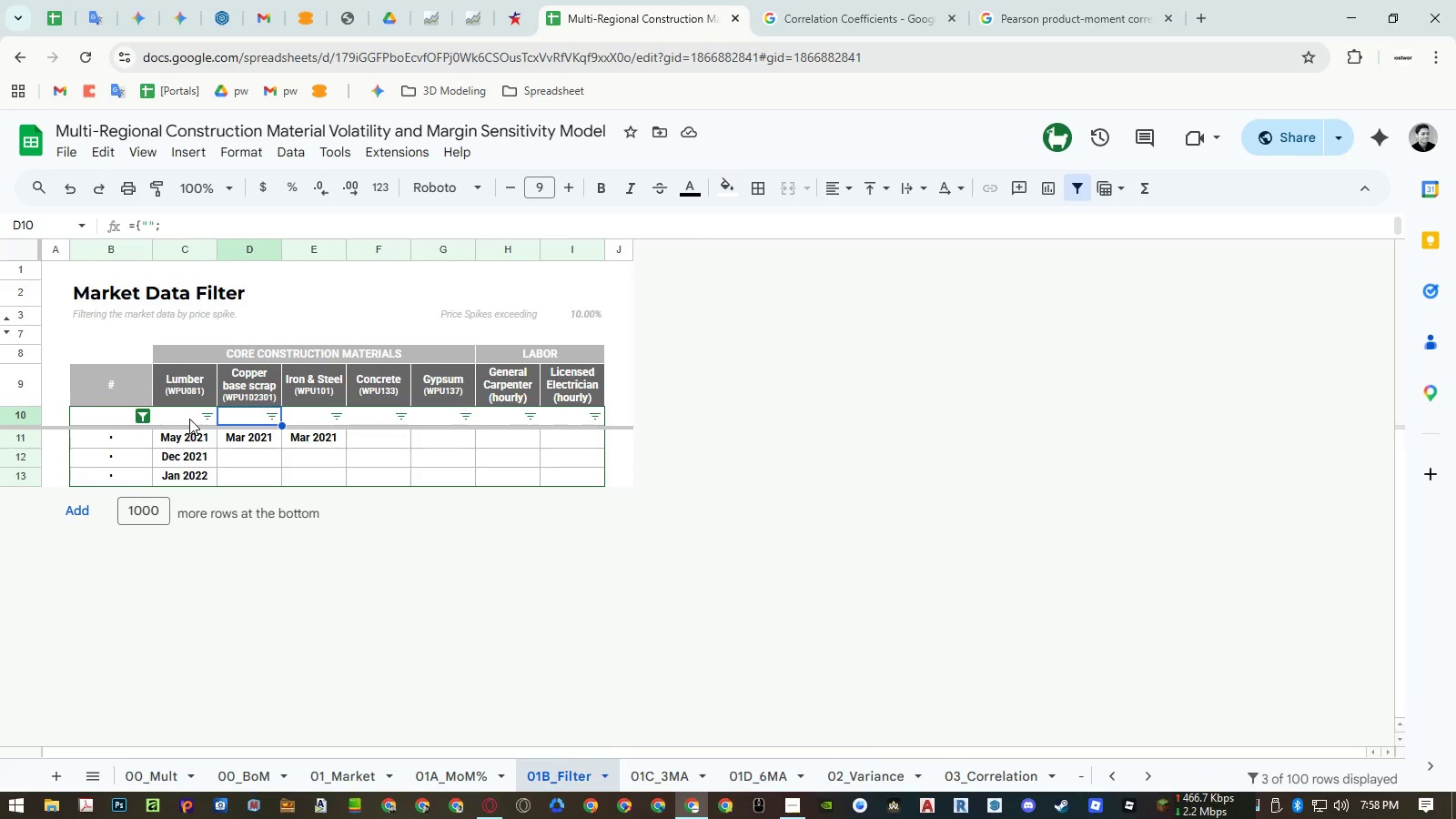 
key(Enter)
 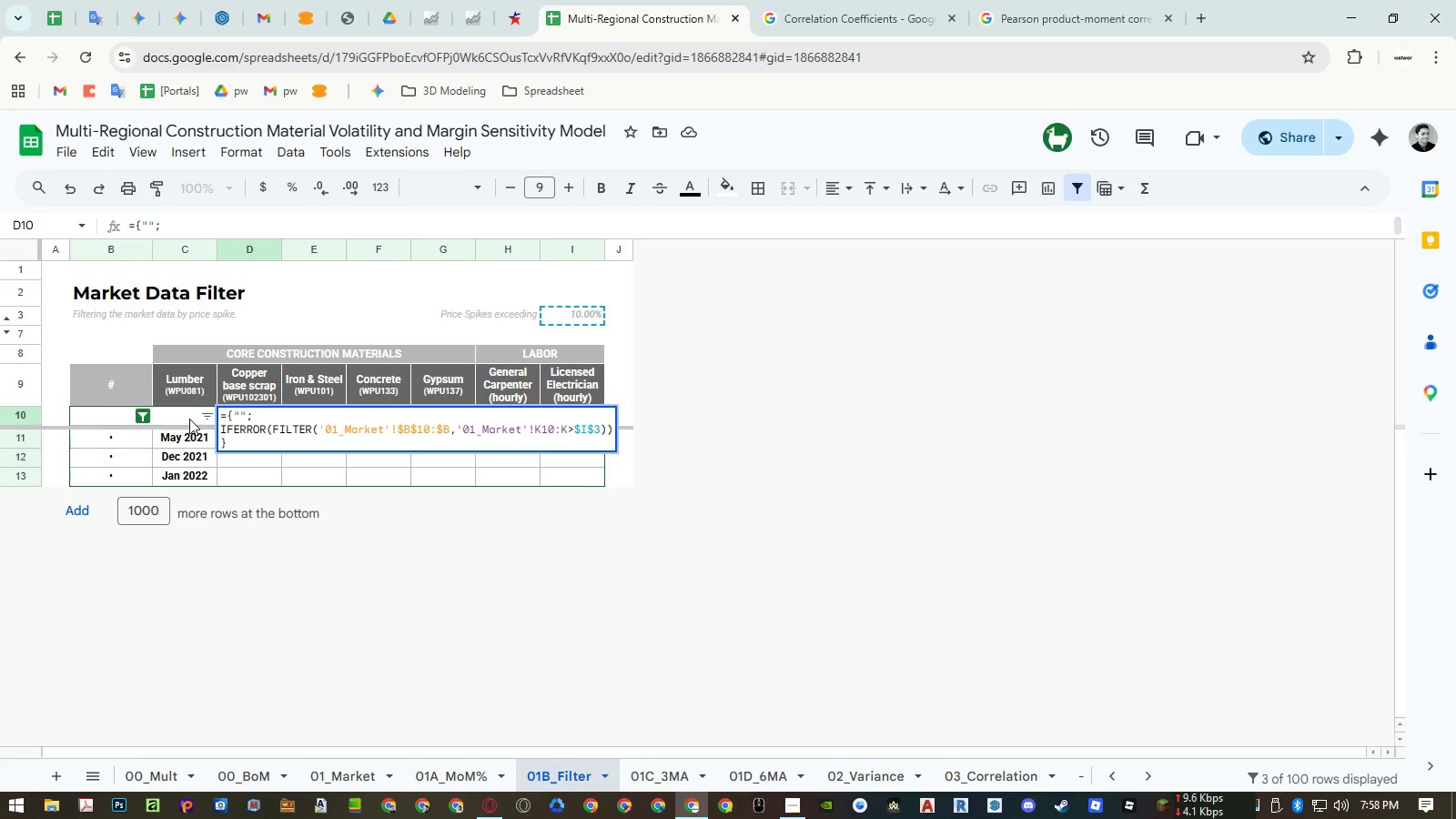 
wait(5.08)
 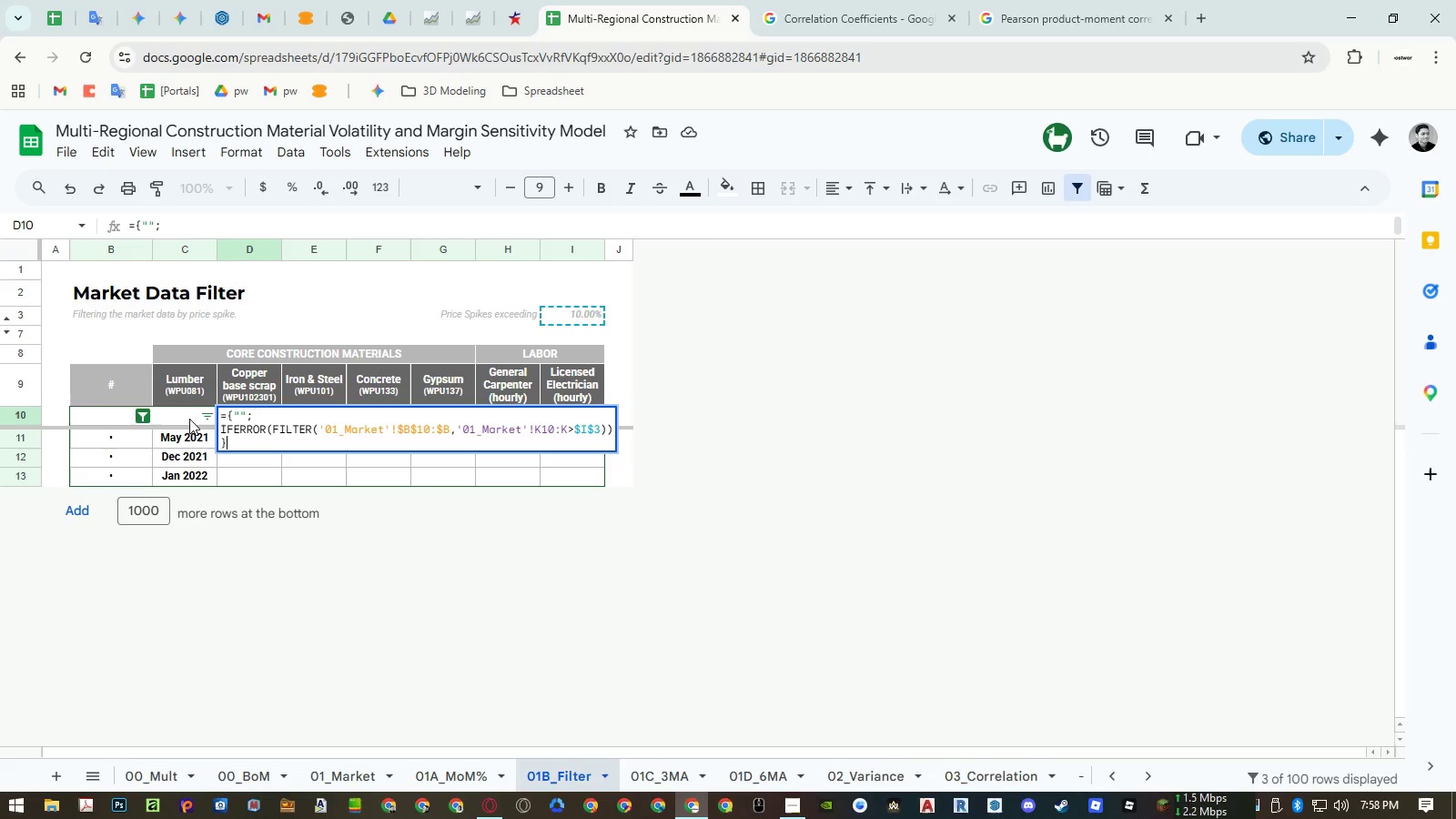 
key(Escape)
 